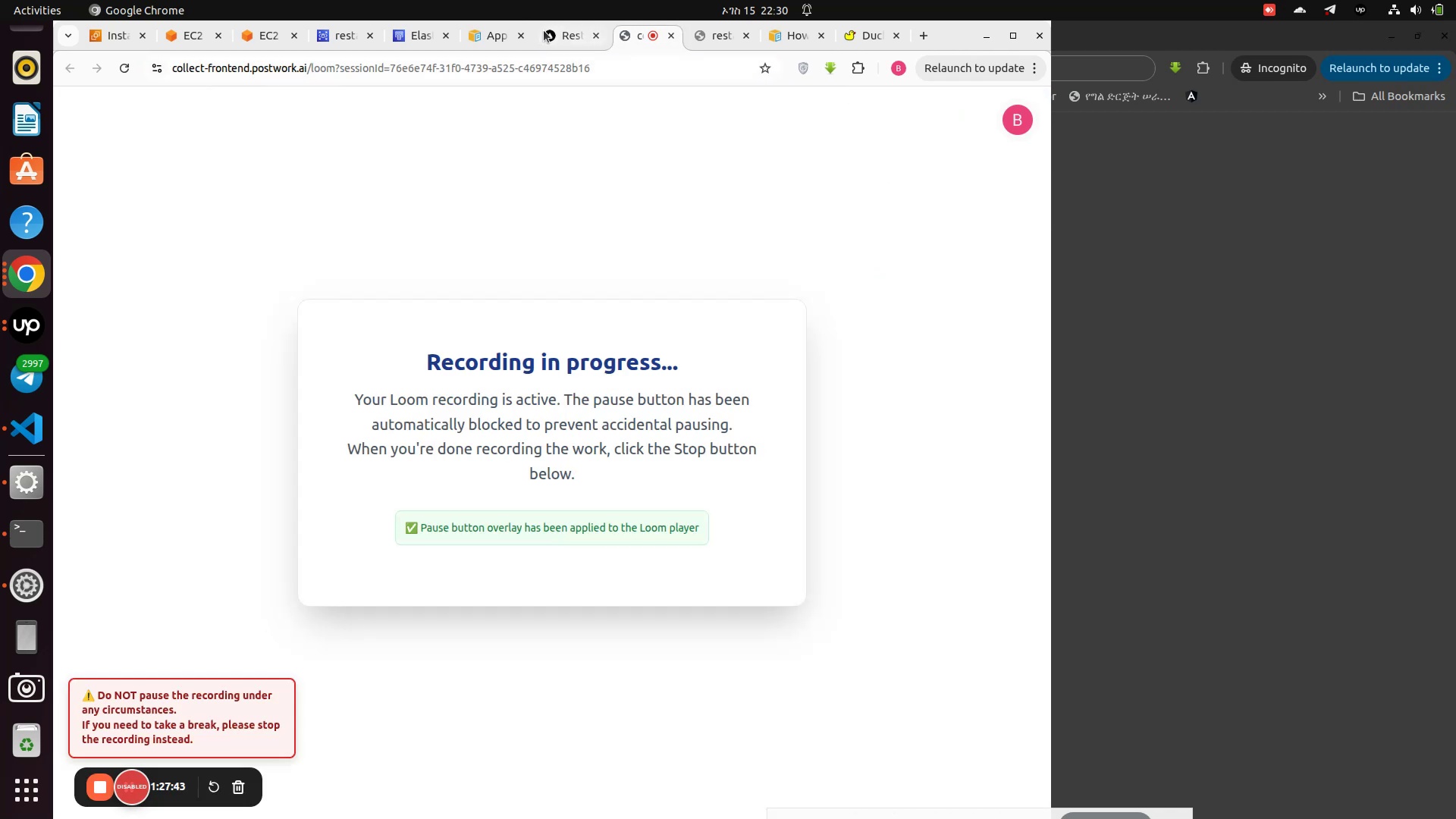 
left_click([555, 30])
 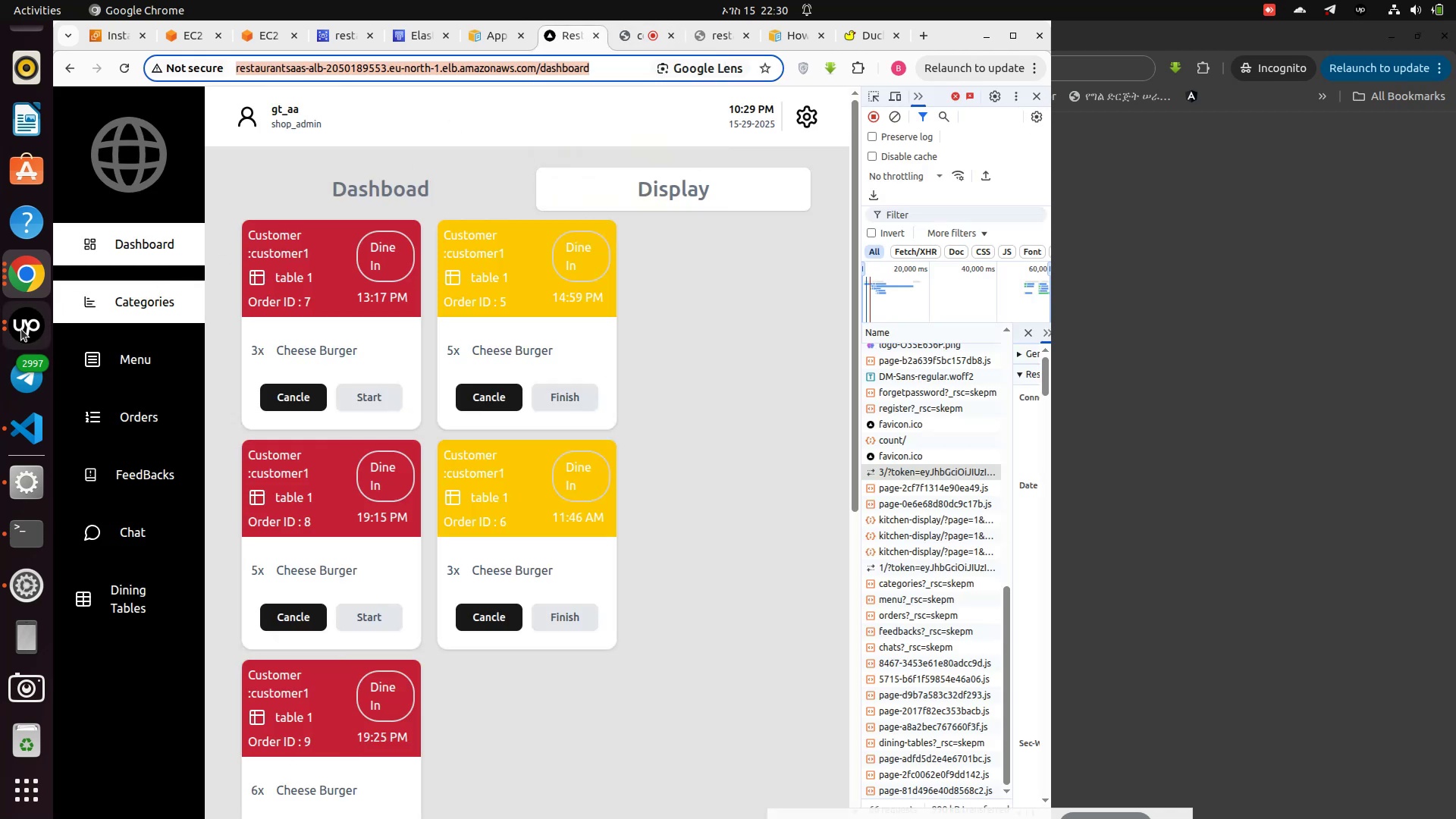 
left_click([17, 331])
 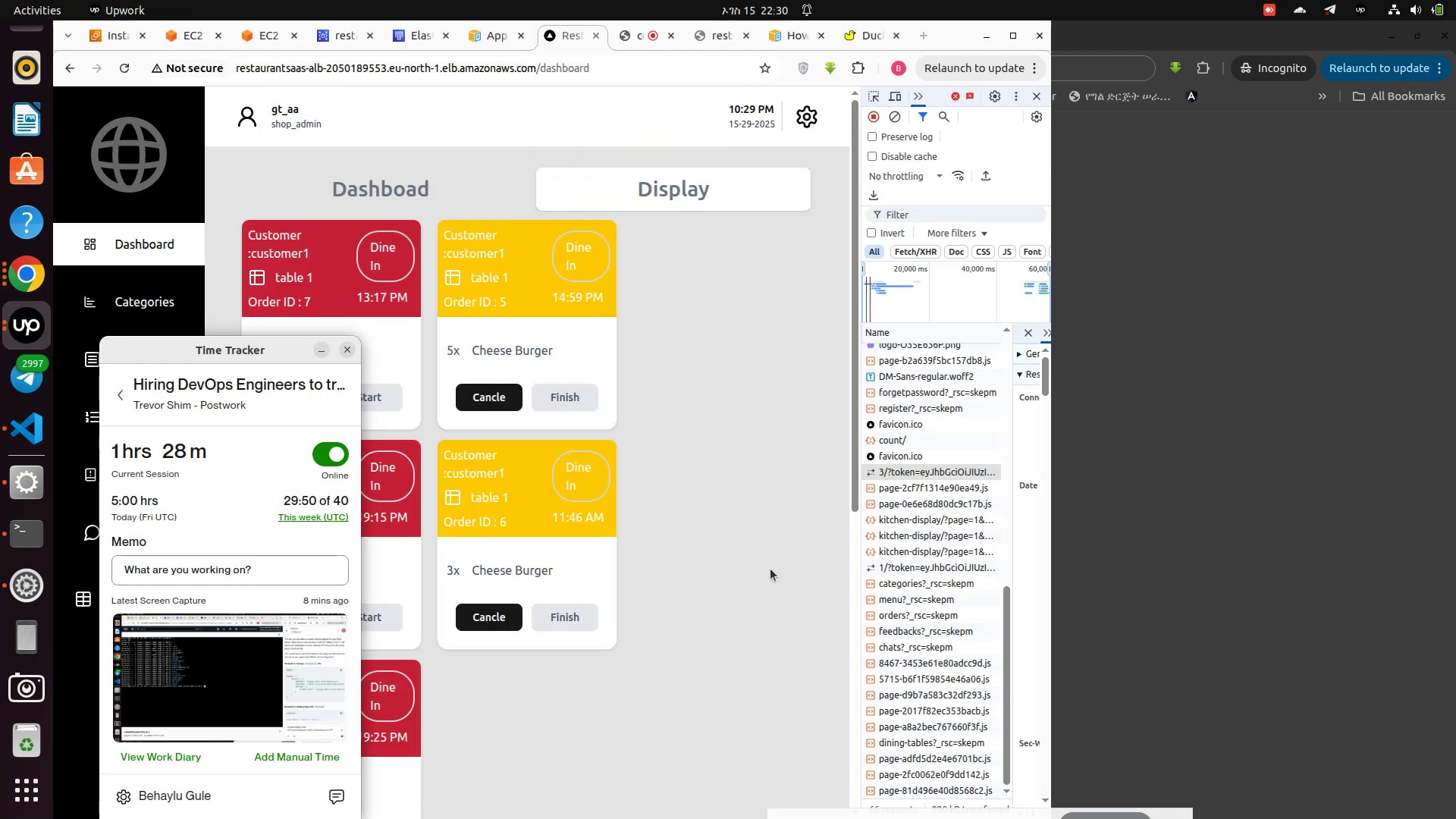 
left_click([755, 575])
 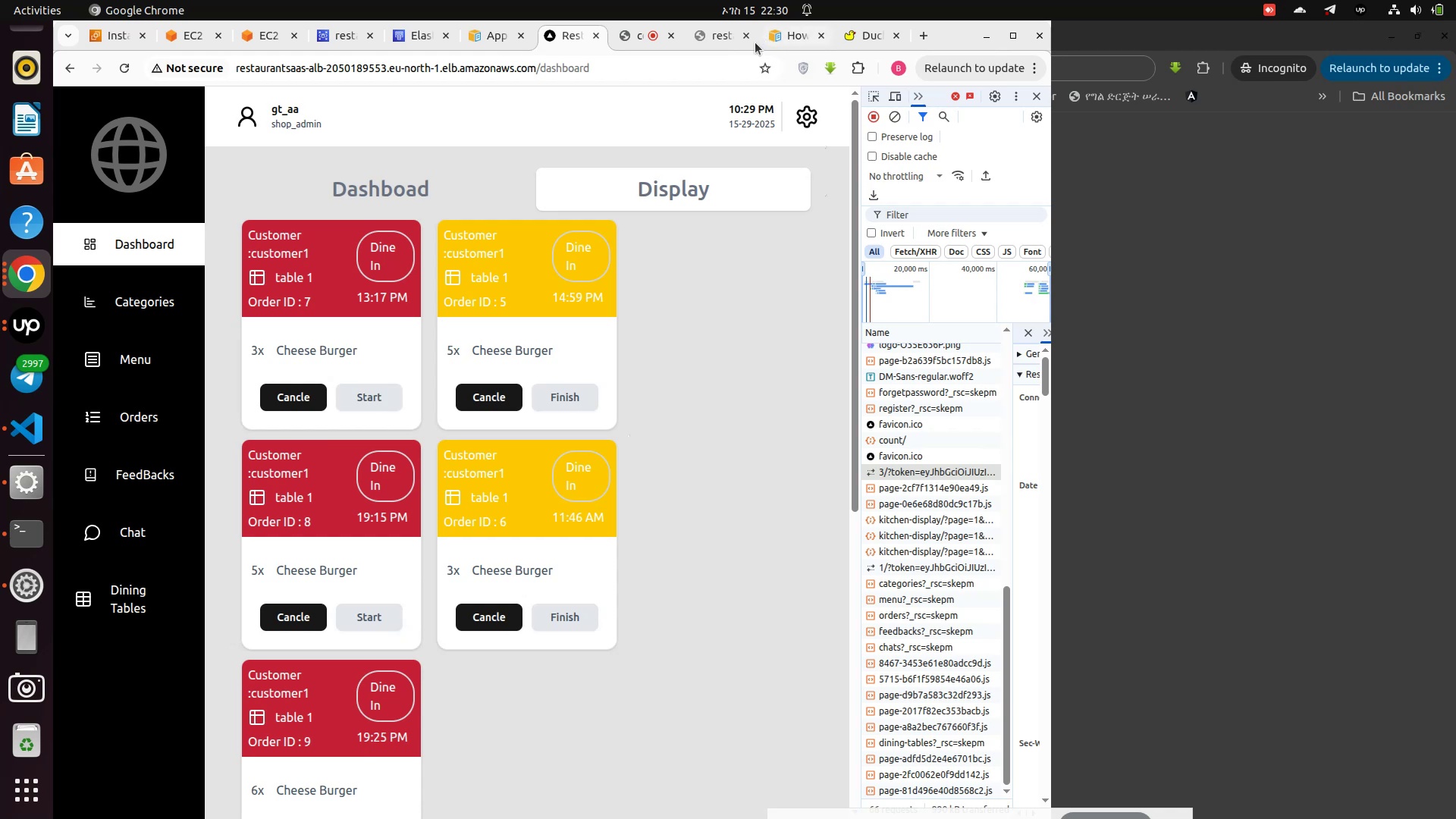 
left_click([1188, 306])
 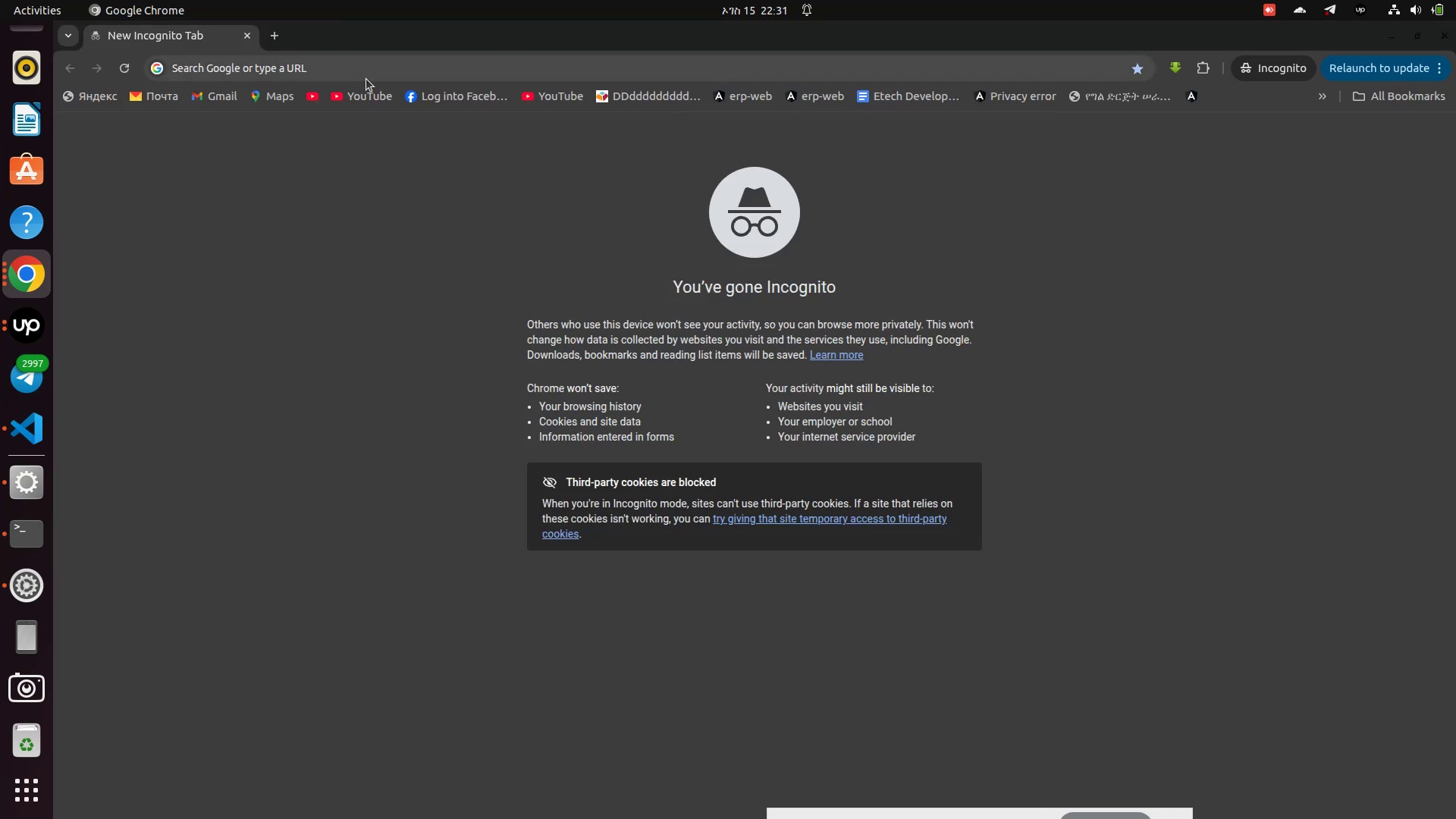 
left_click([366, 80])
 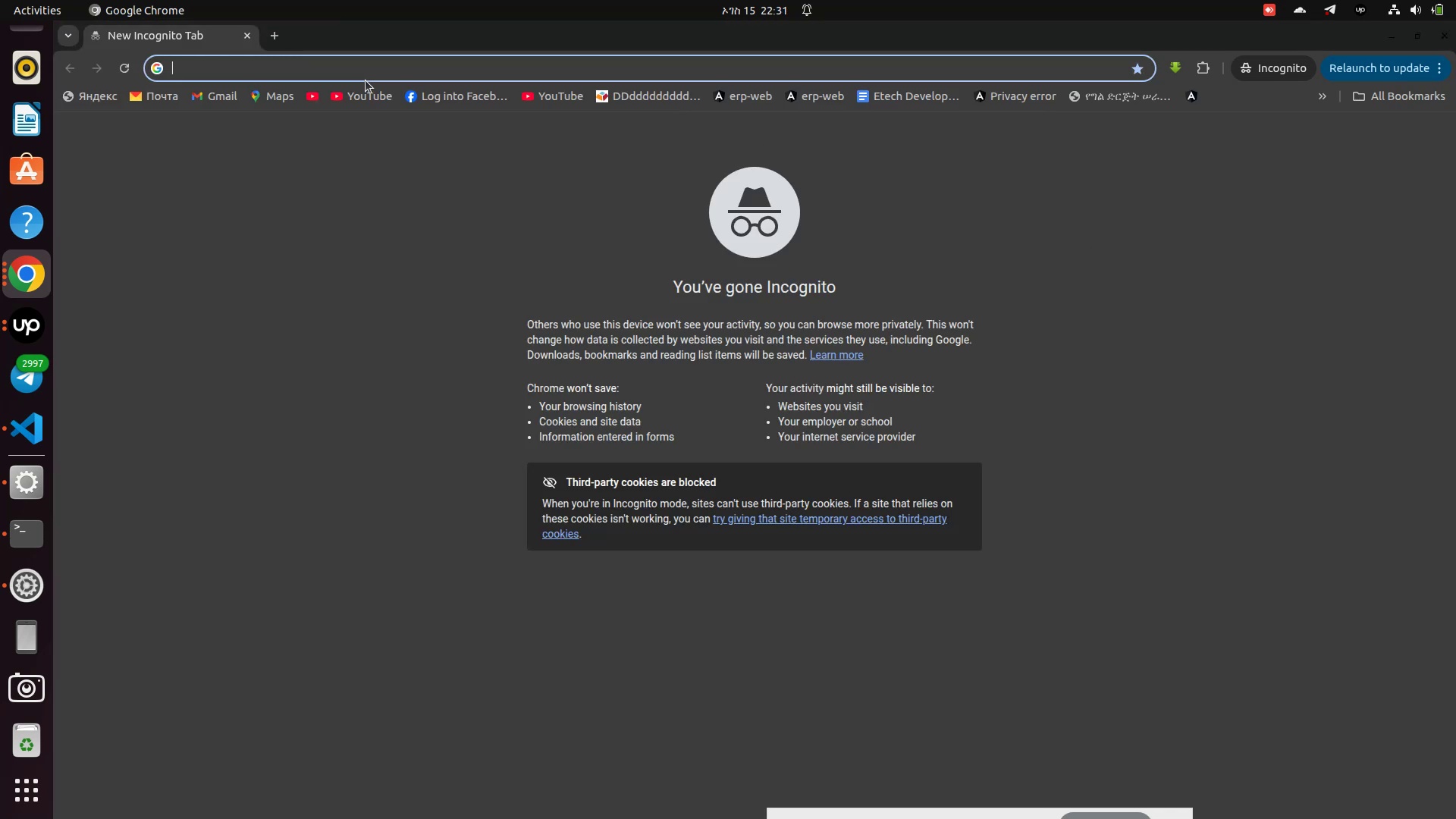 
key(Control+V)
 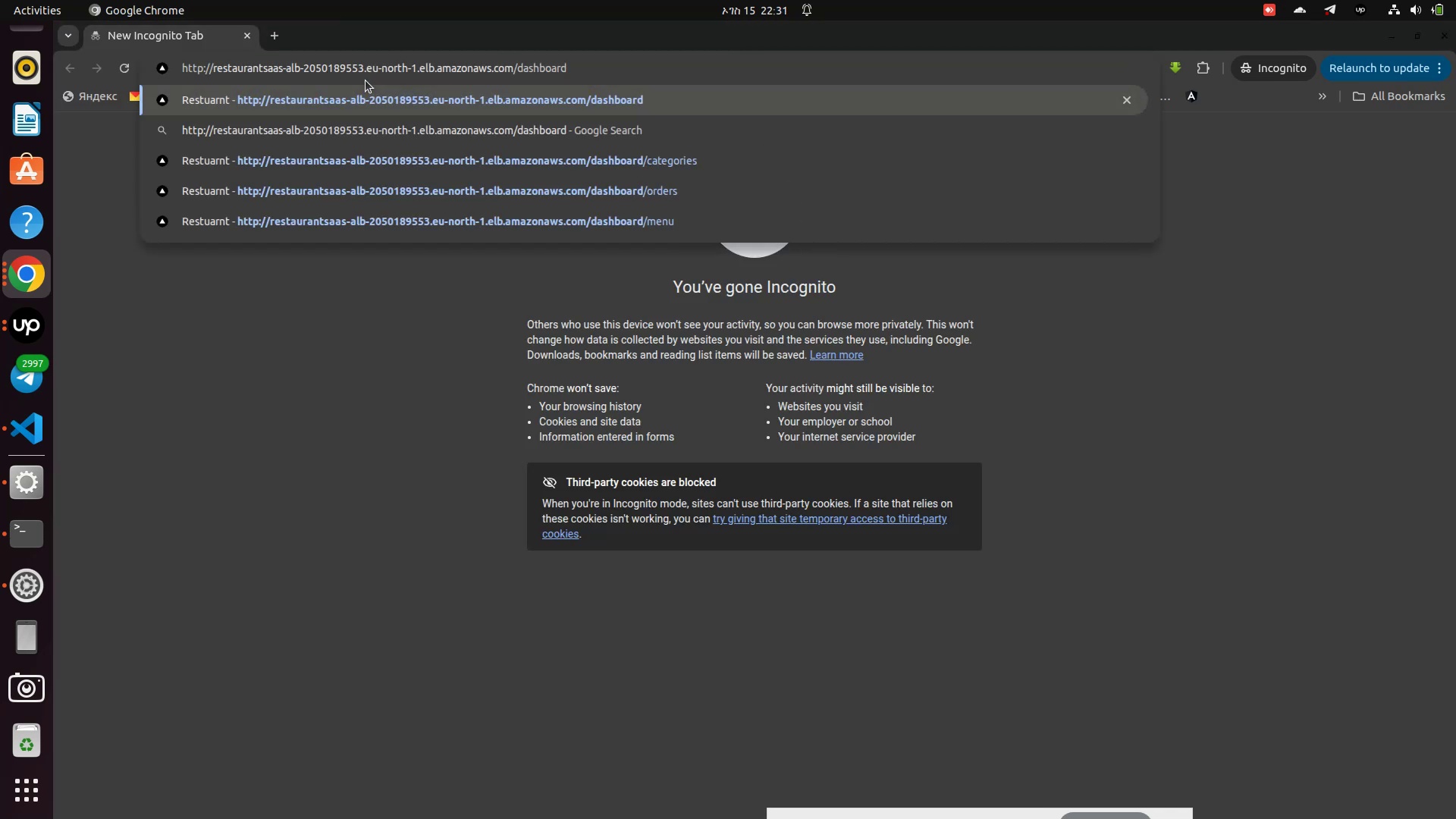 
key(Enter)
 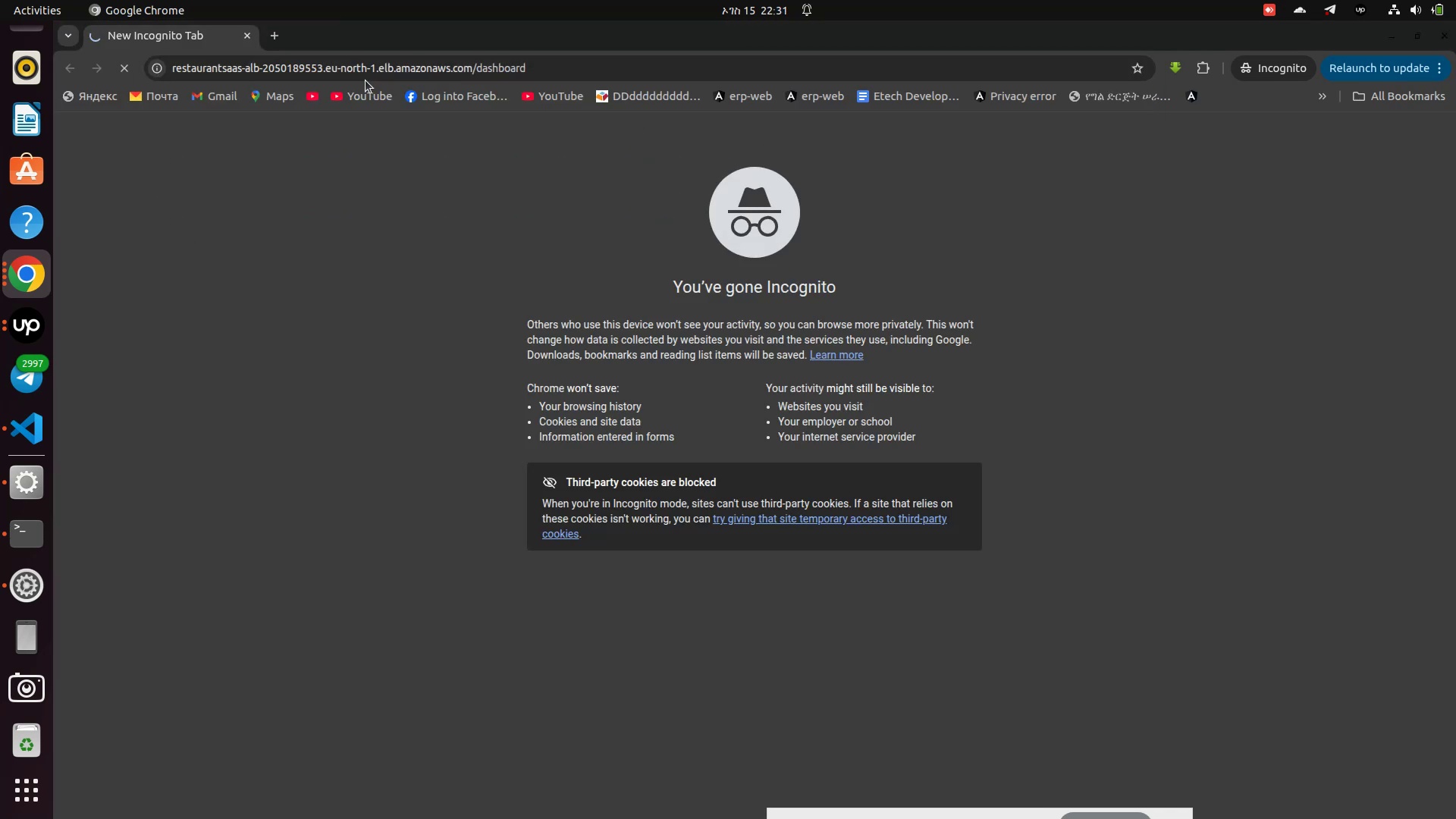 
wait(8.01)
 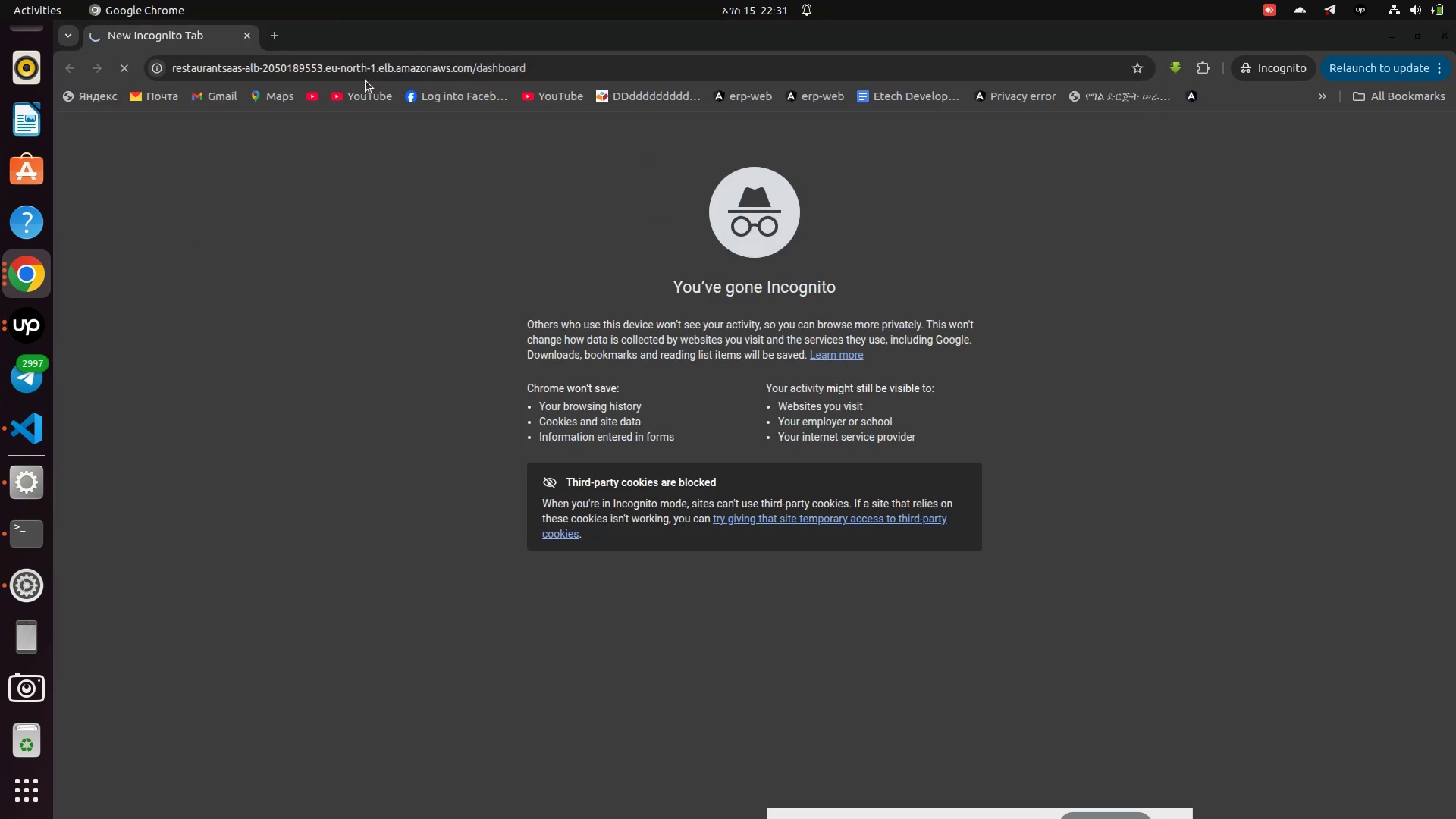 
left_click([573, 448])
 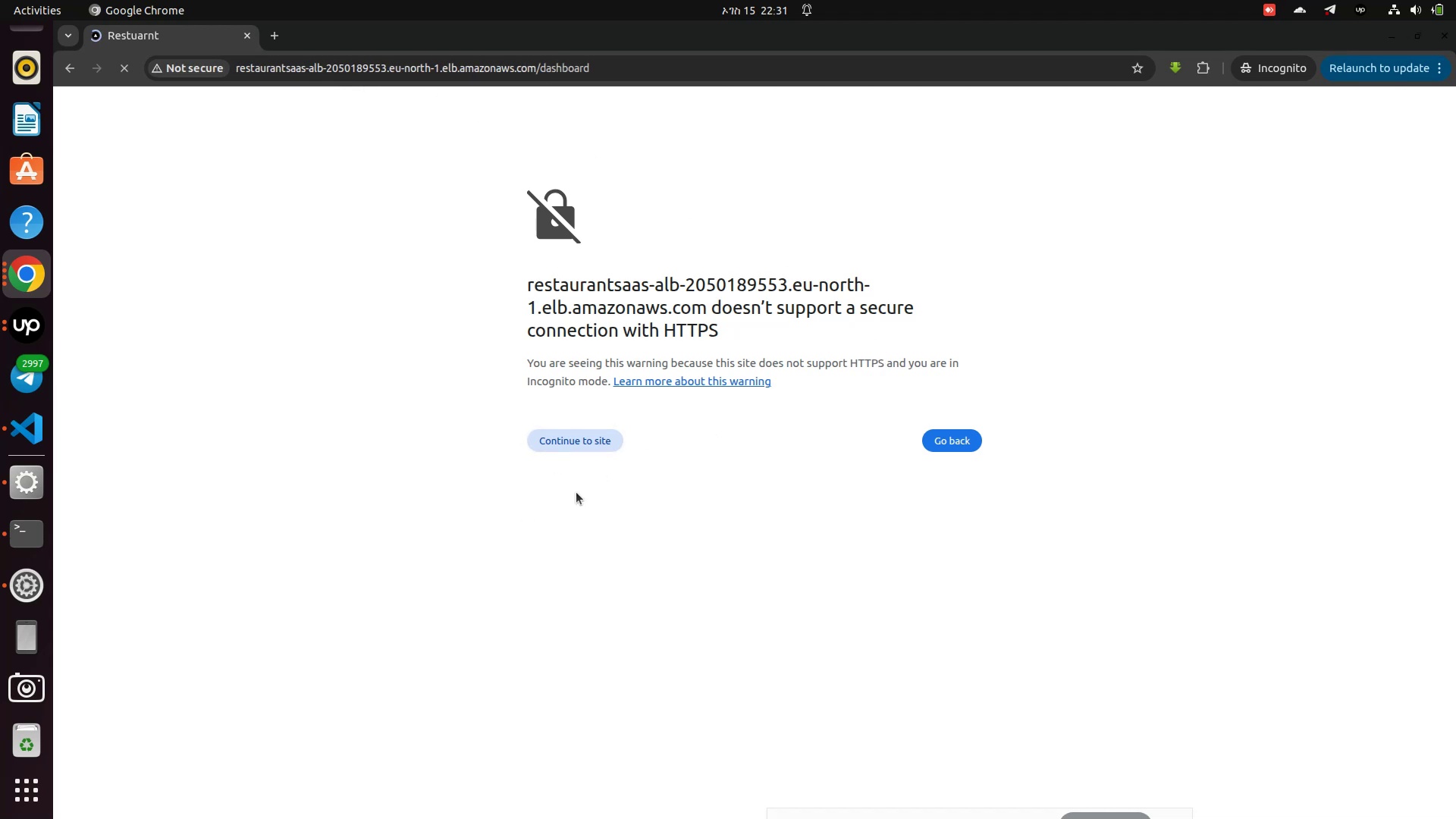 
right_click([1246, 338])
 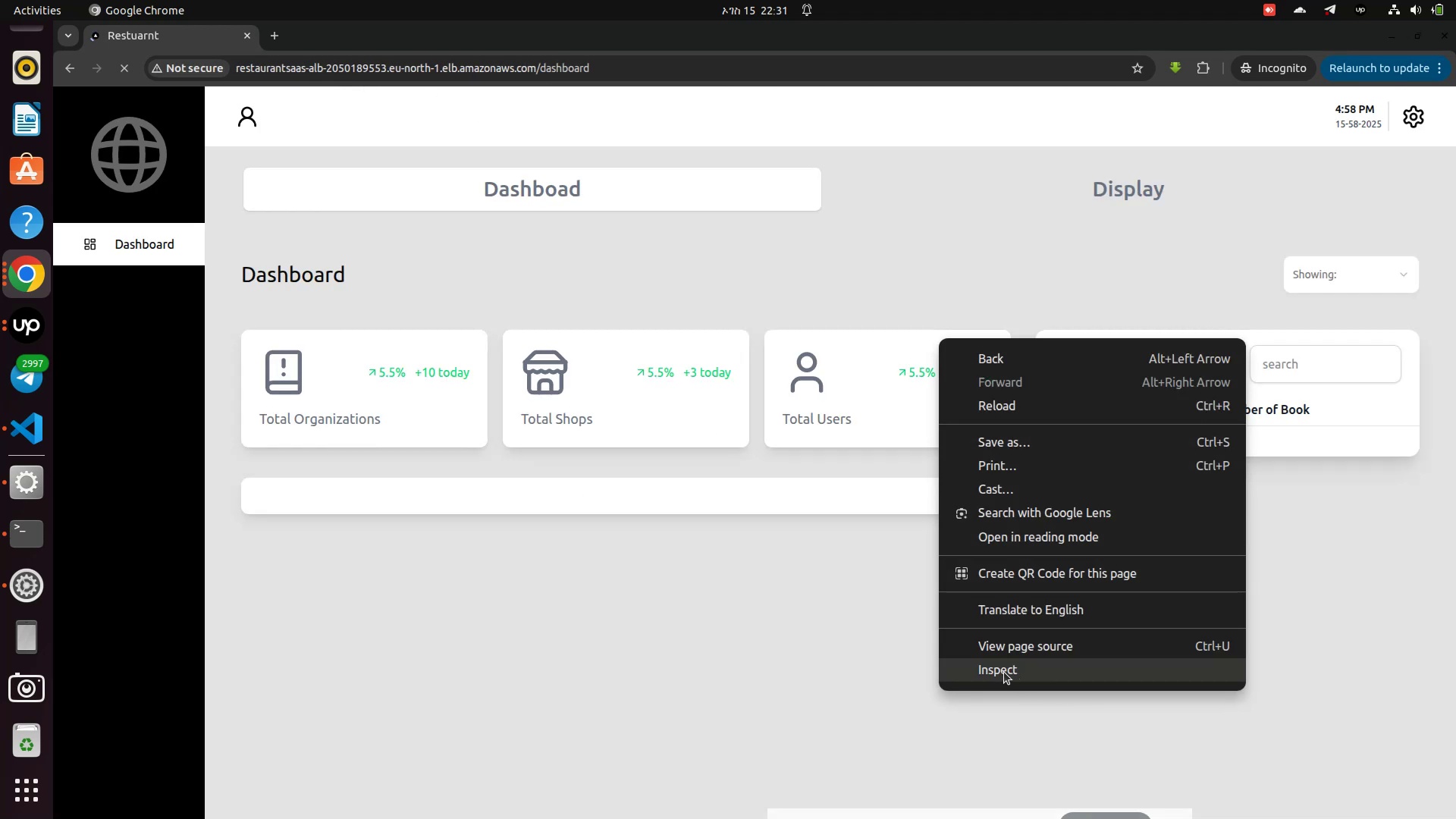 
left_click([999, 669])
 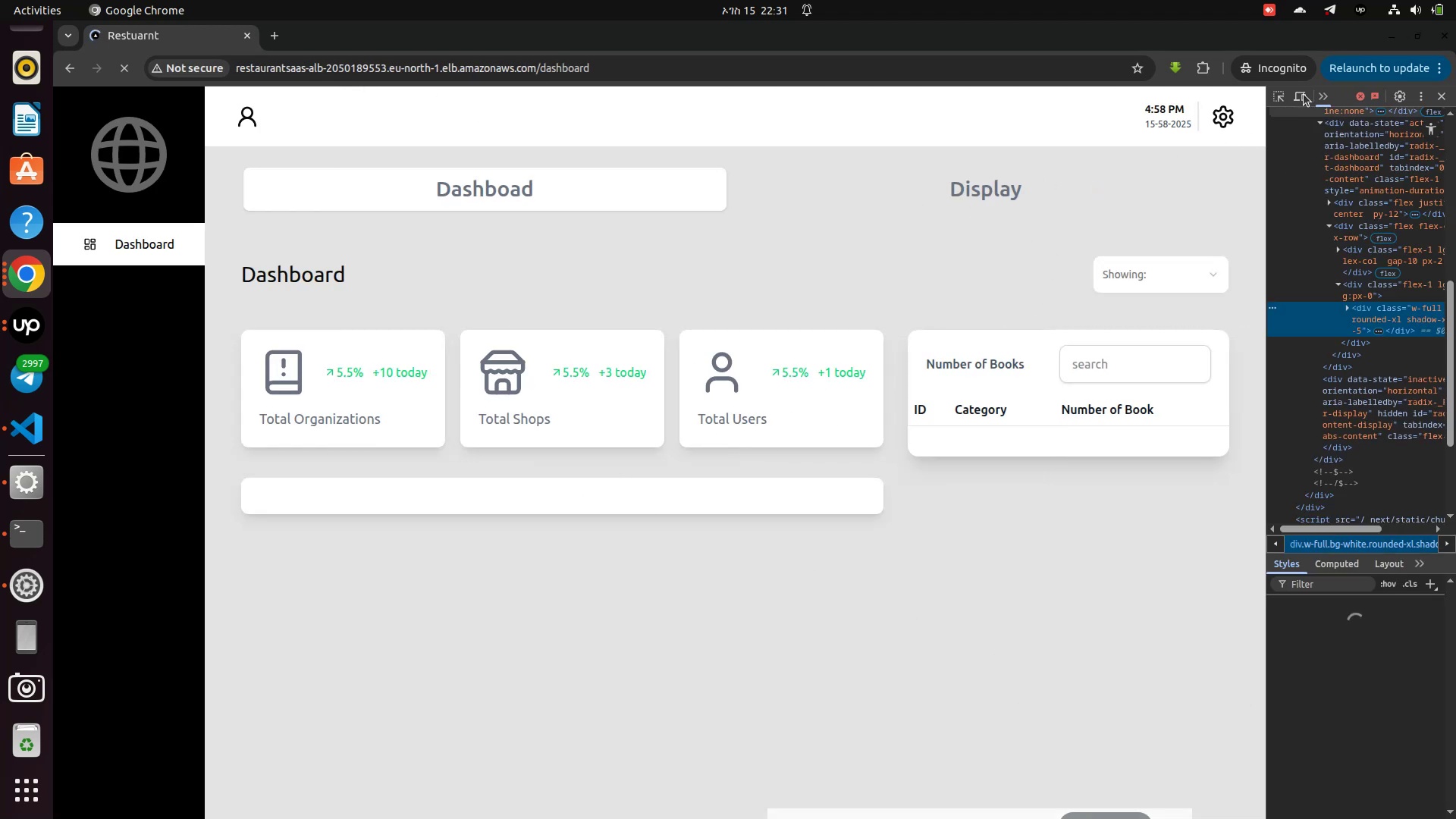 
left_click([1308, 89])
 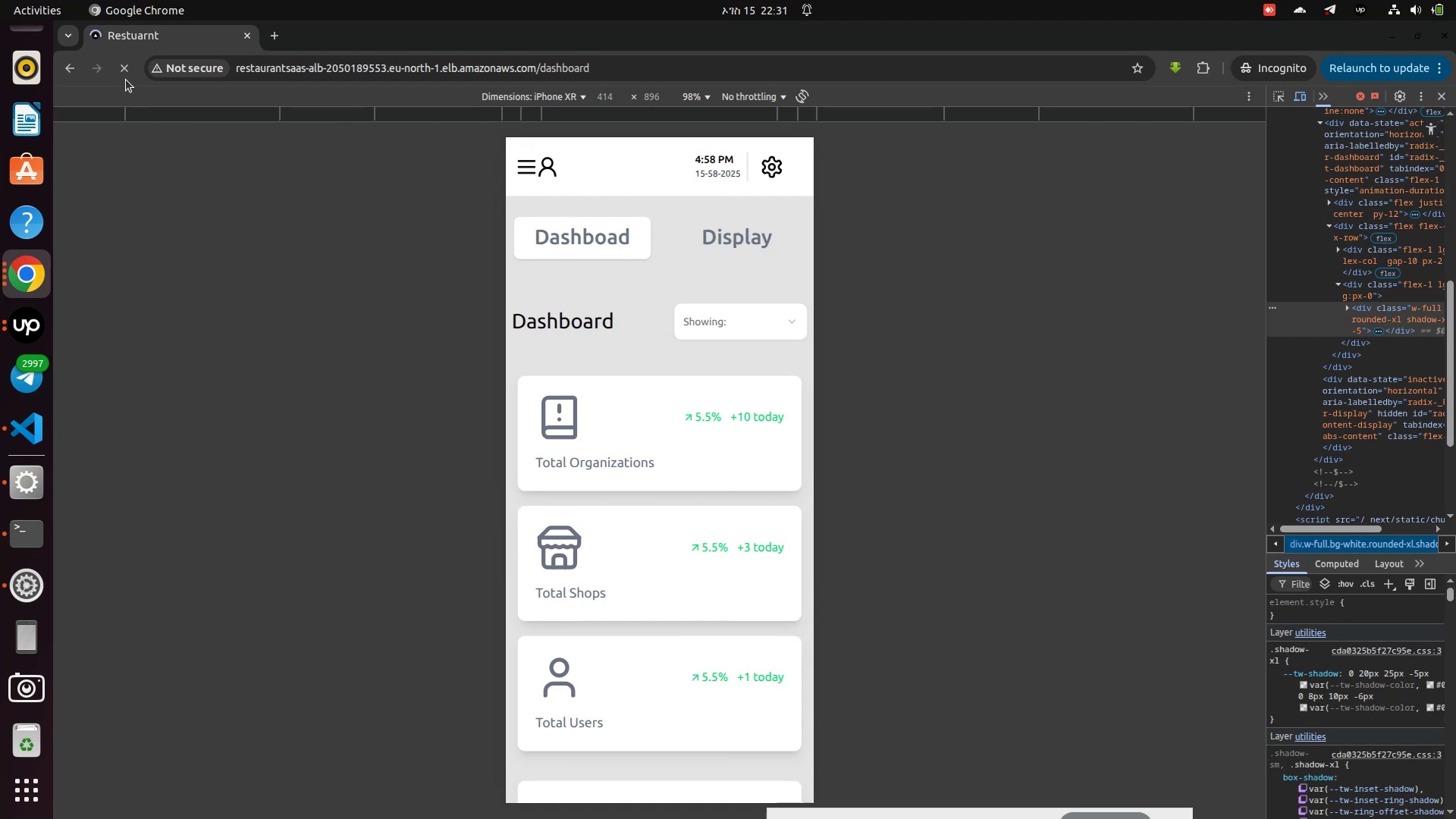 
left_click([125, 77])
 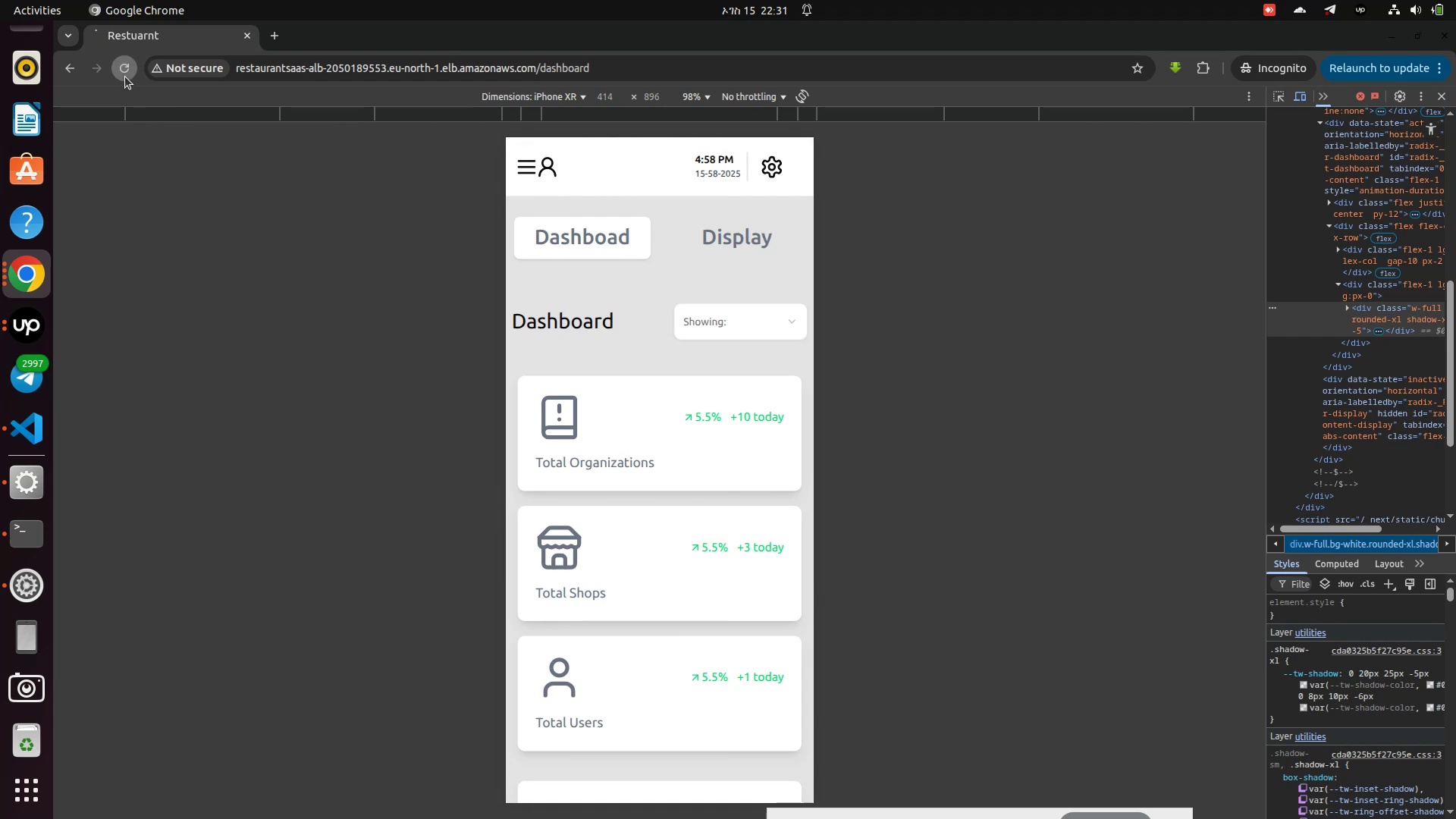 
double_click([125, 77])
 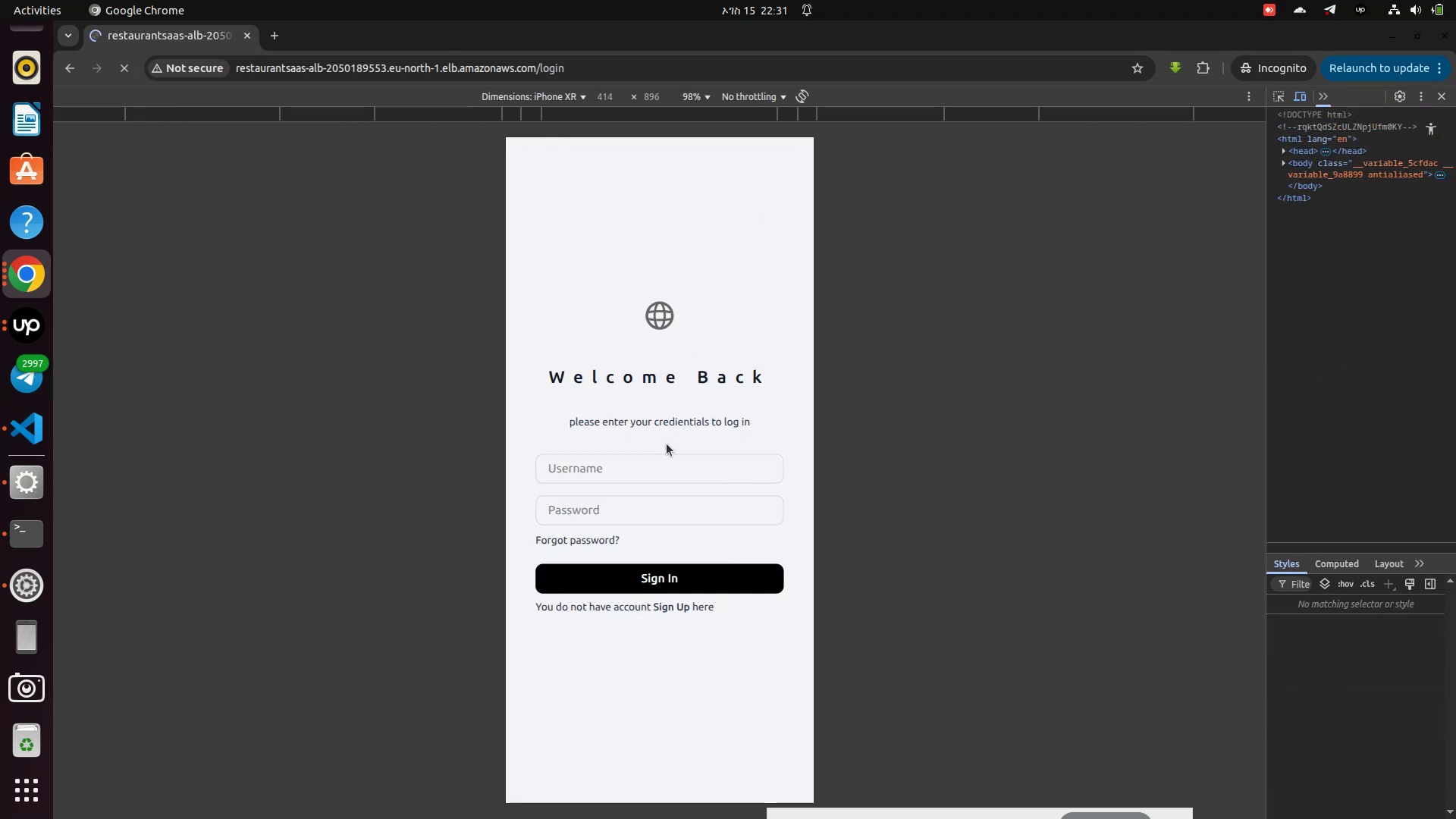 
wait(5.82)
 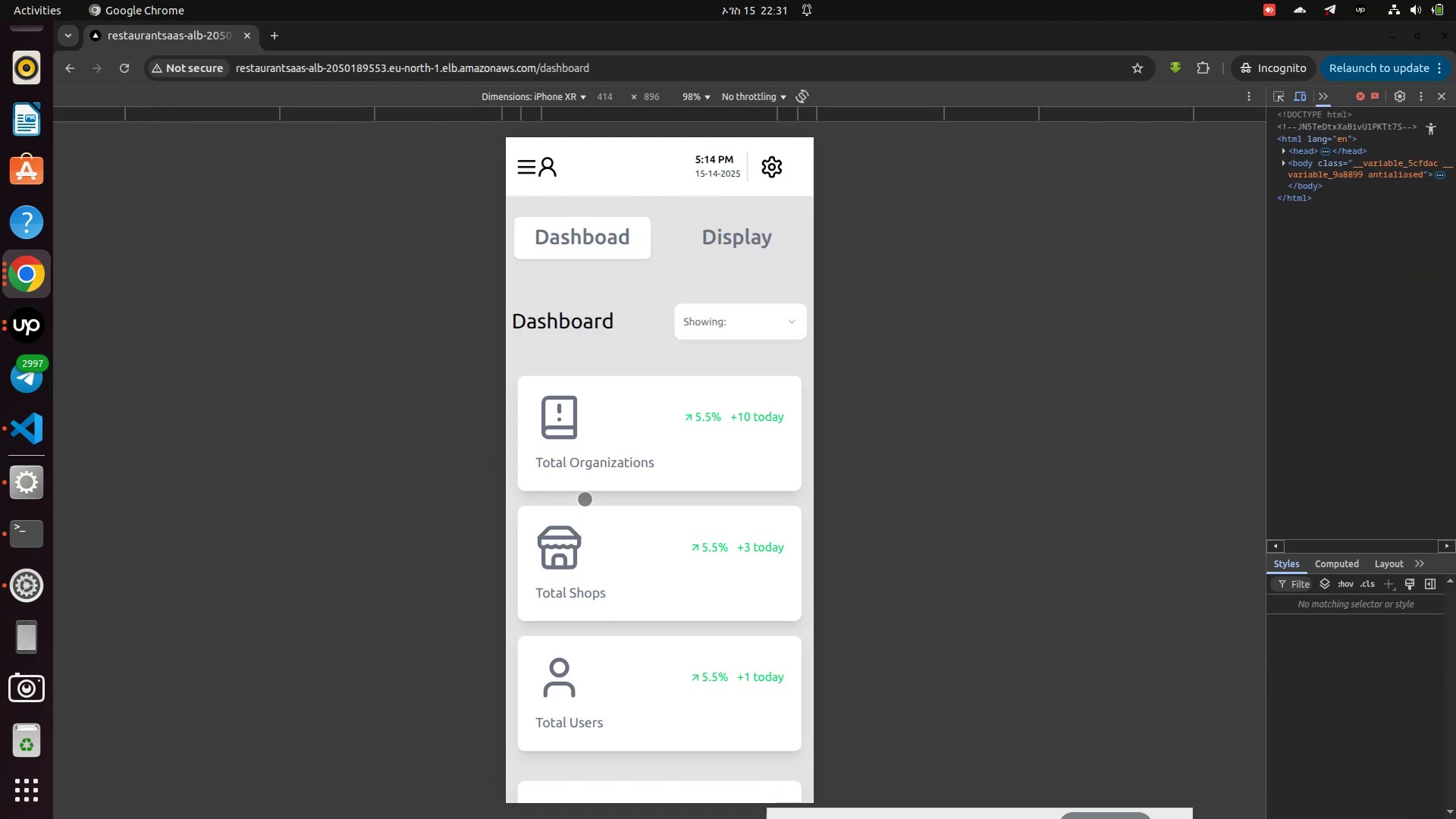 
left_click([615, 485])
 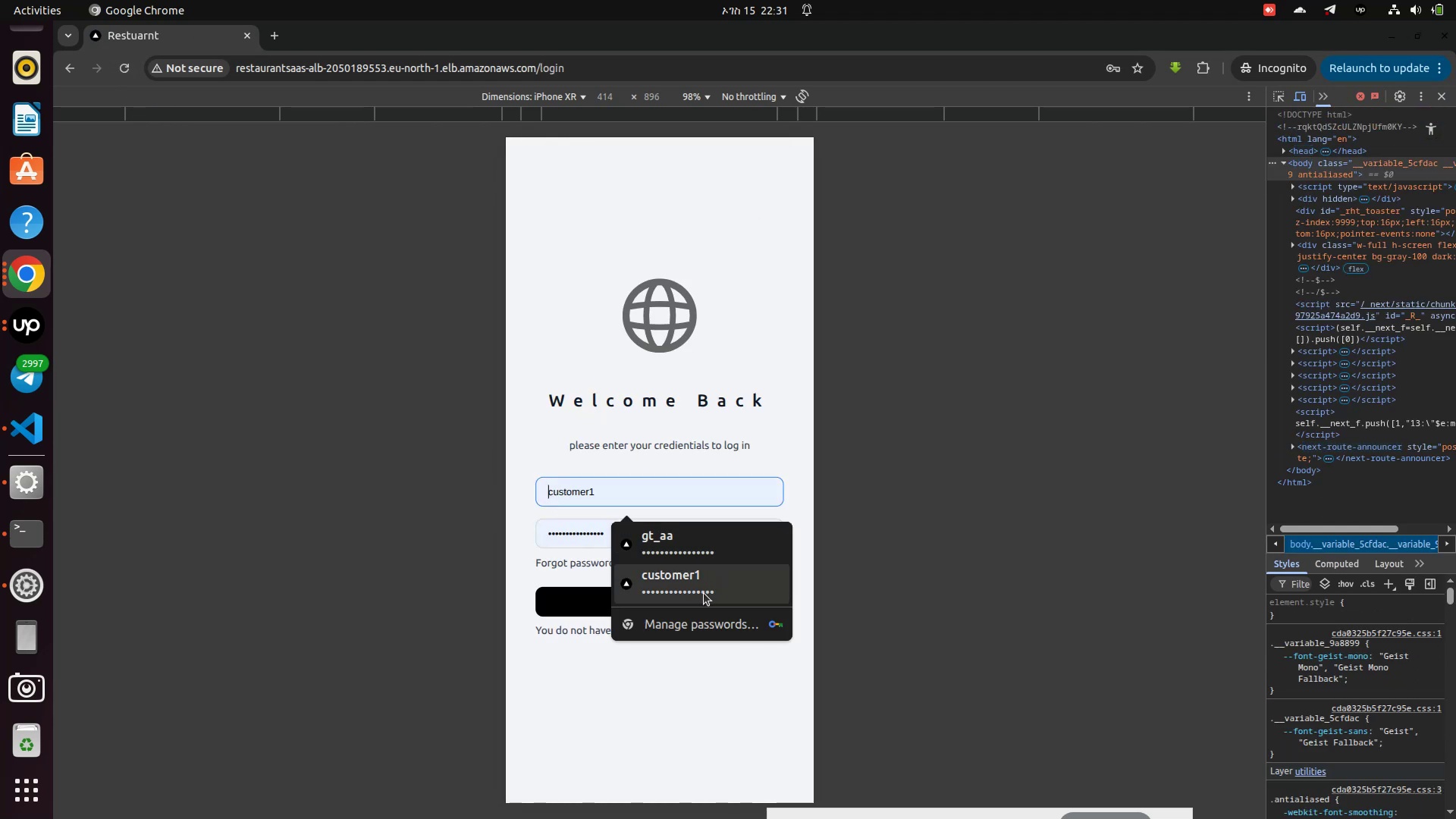 
left_click([676, 575])
 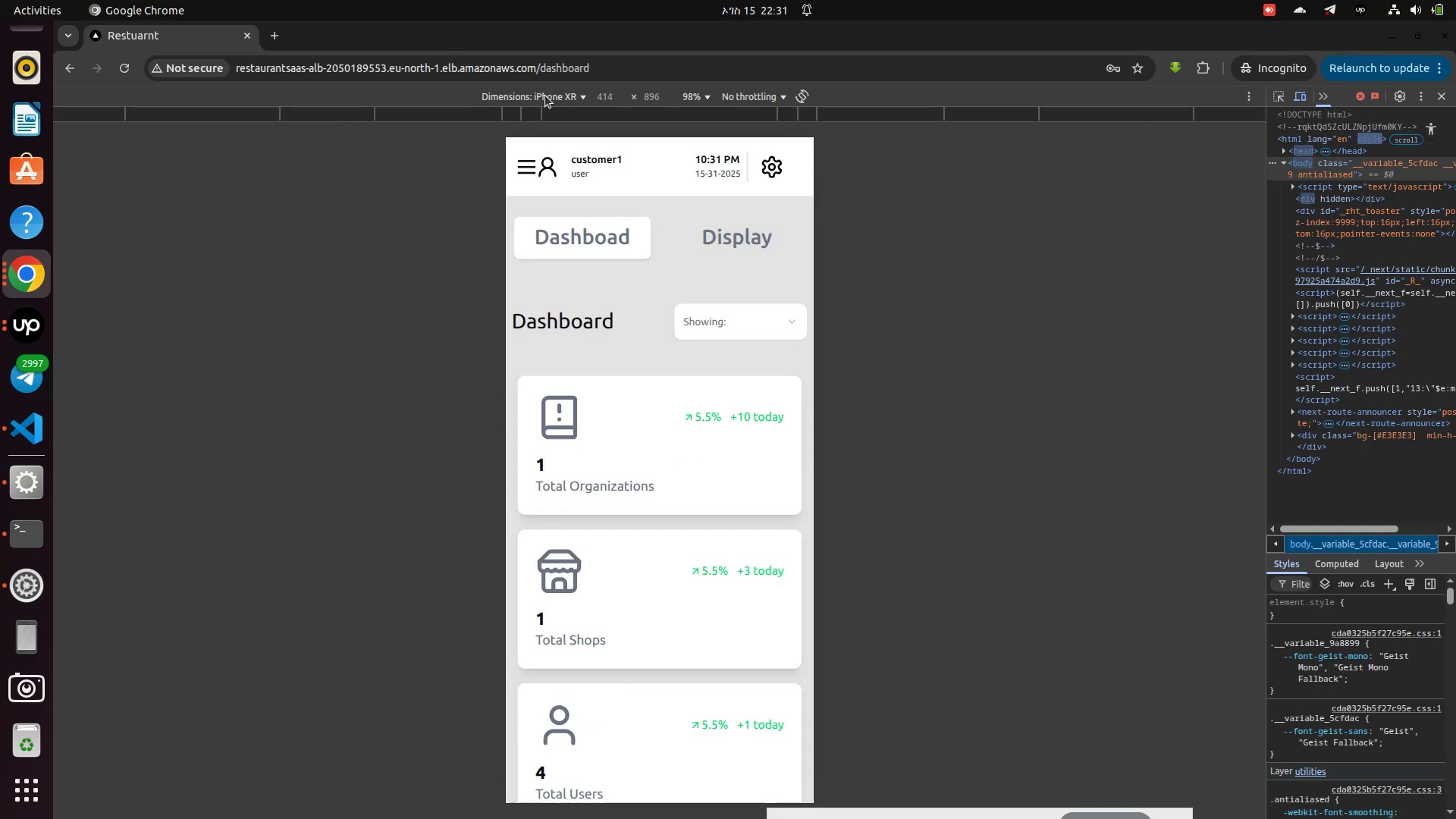 
wait(5.96)
 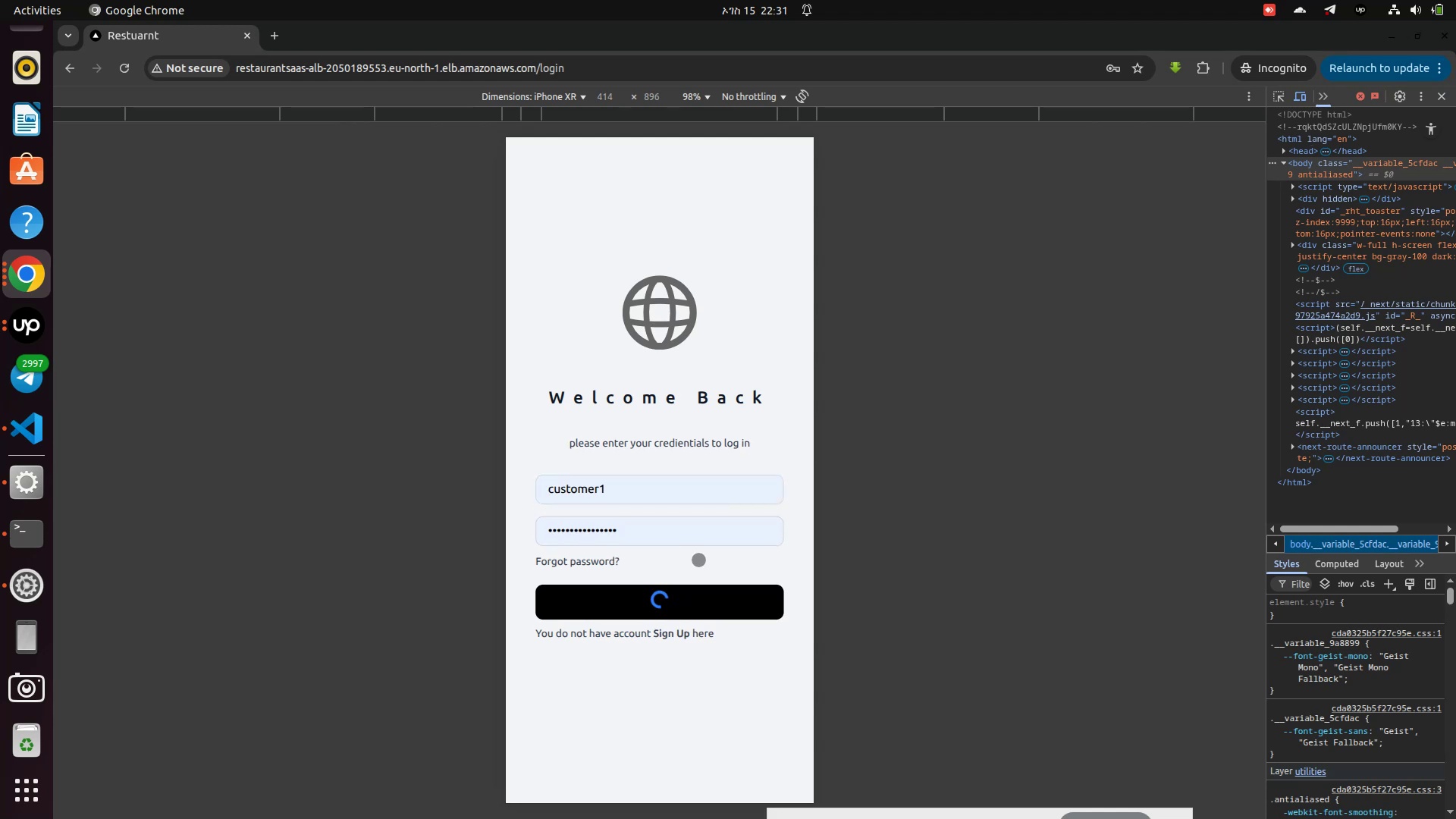 
left_click([542, 172])
 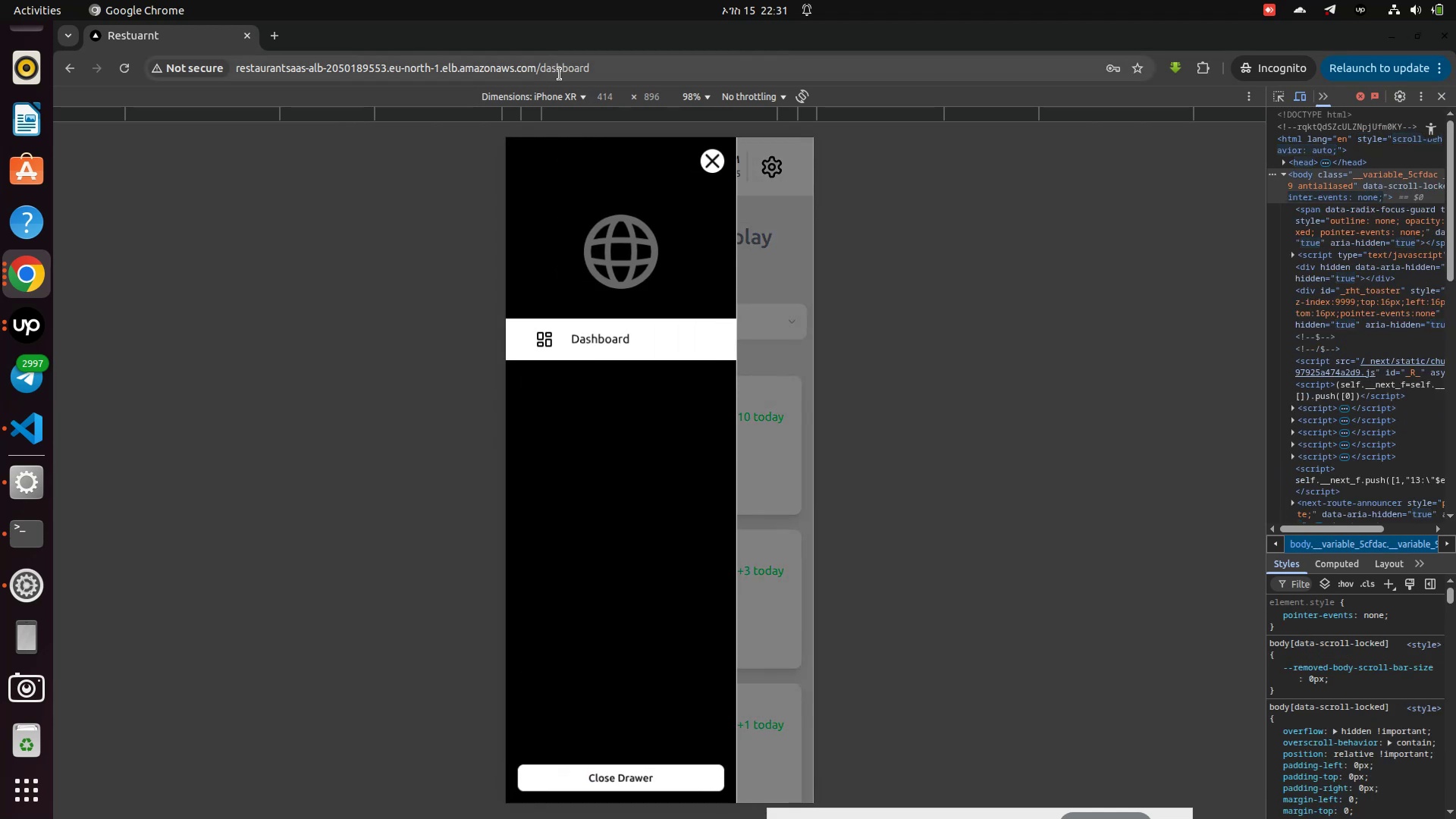 
double_click([560, 74])
 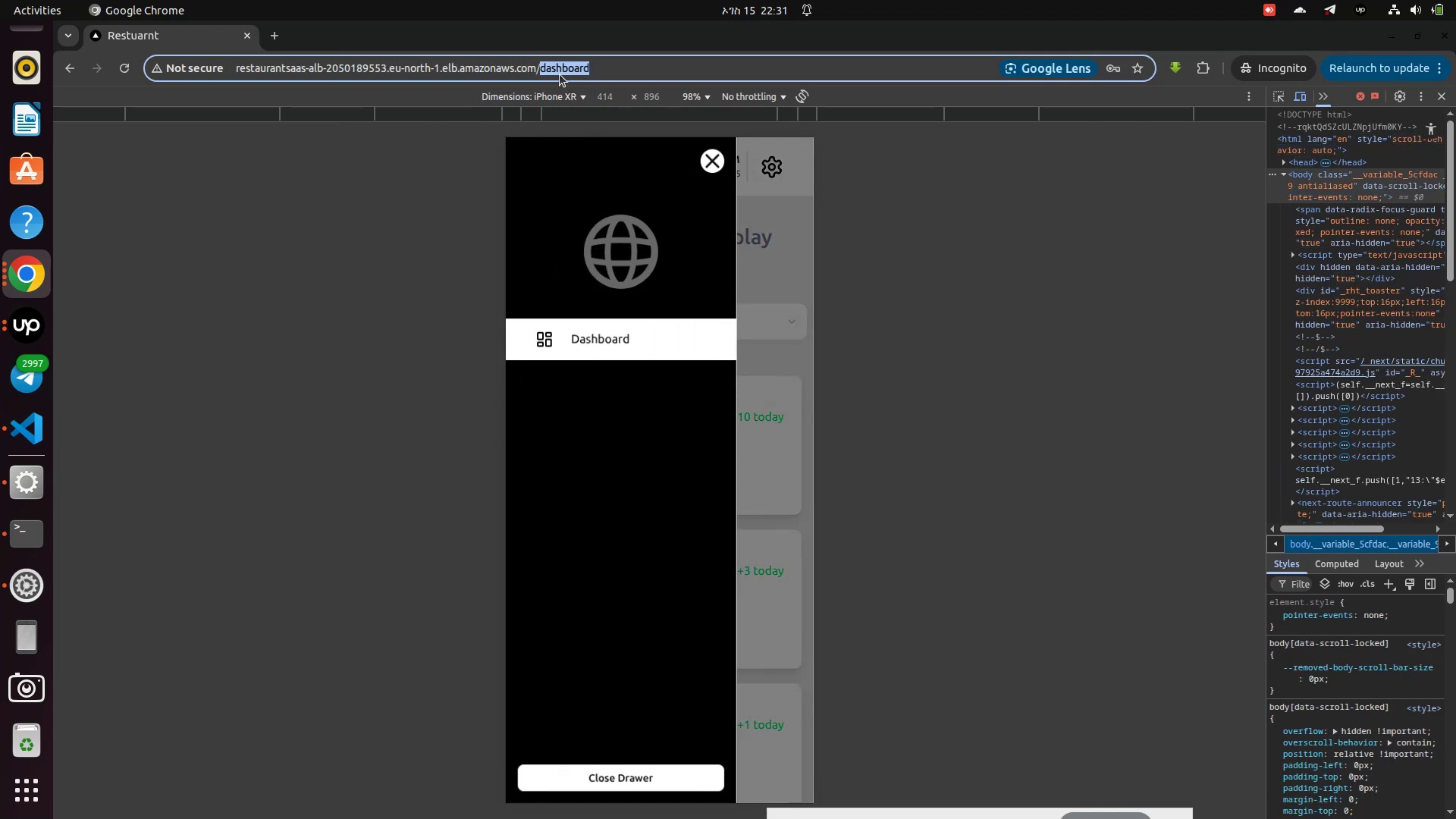 
key(Backspace)
 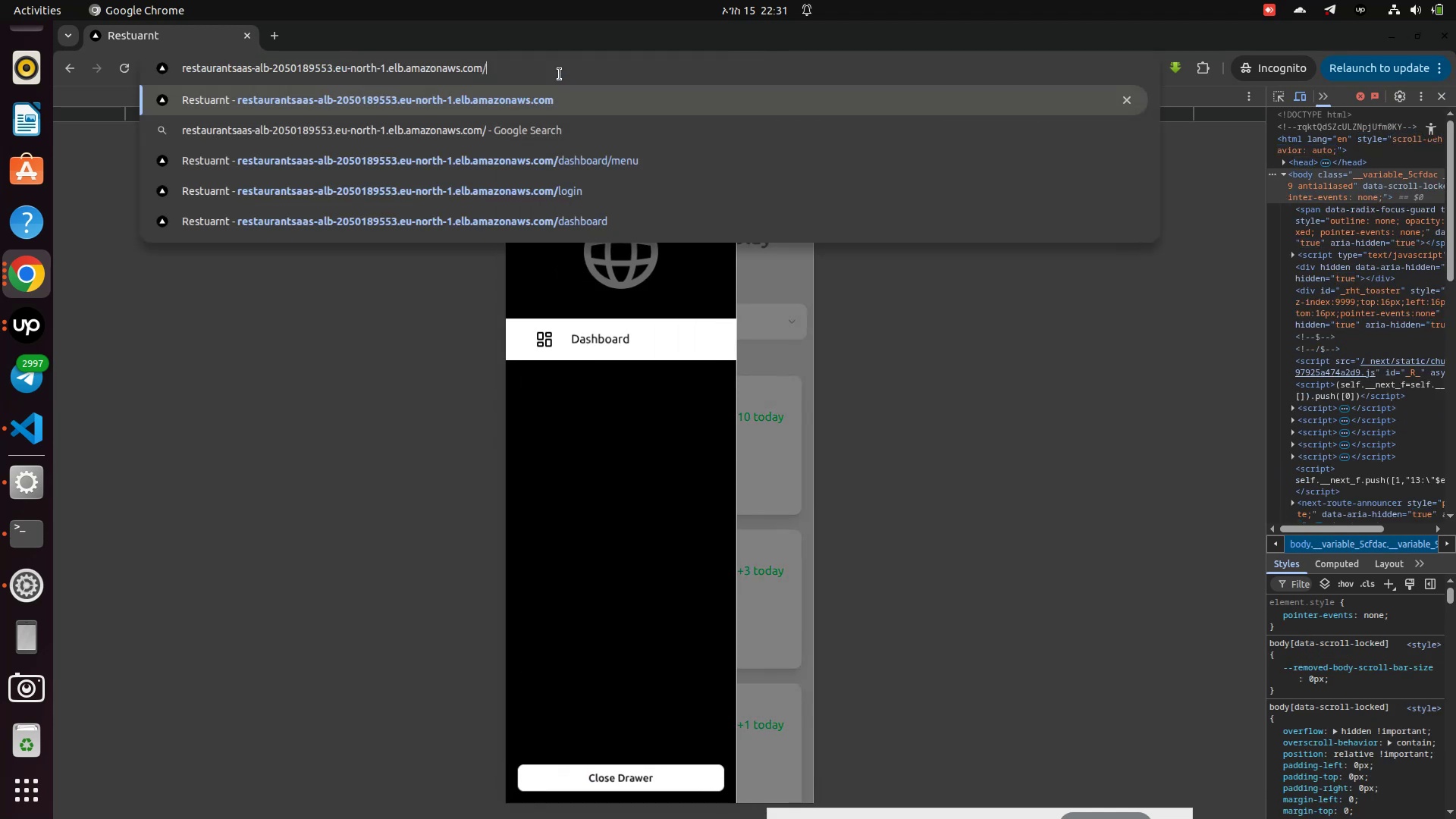 
key(Enter)
 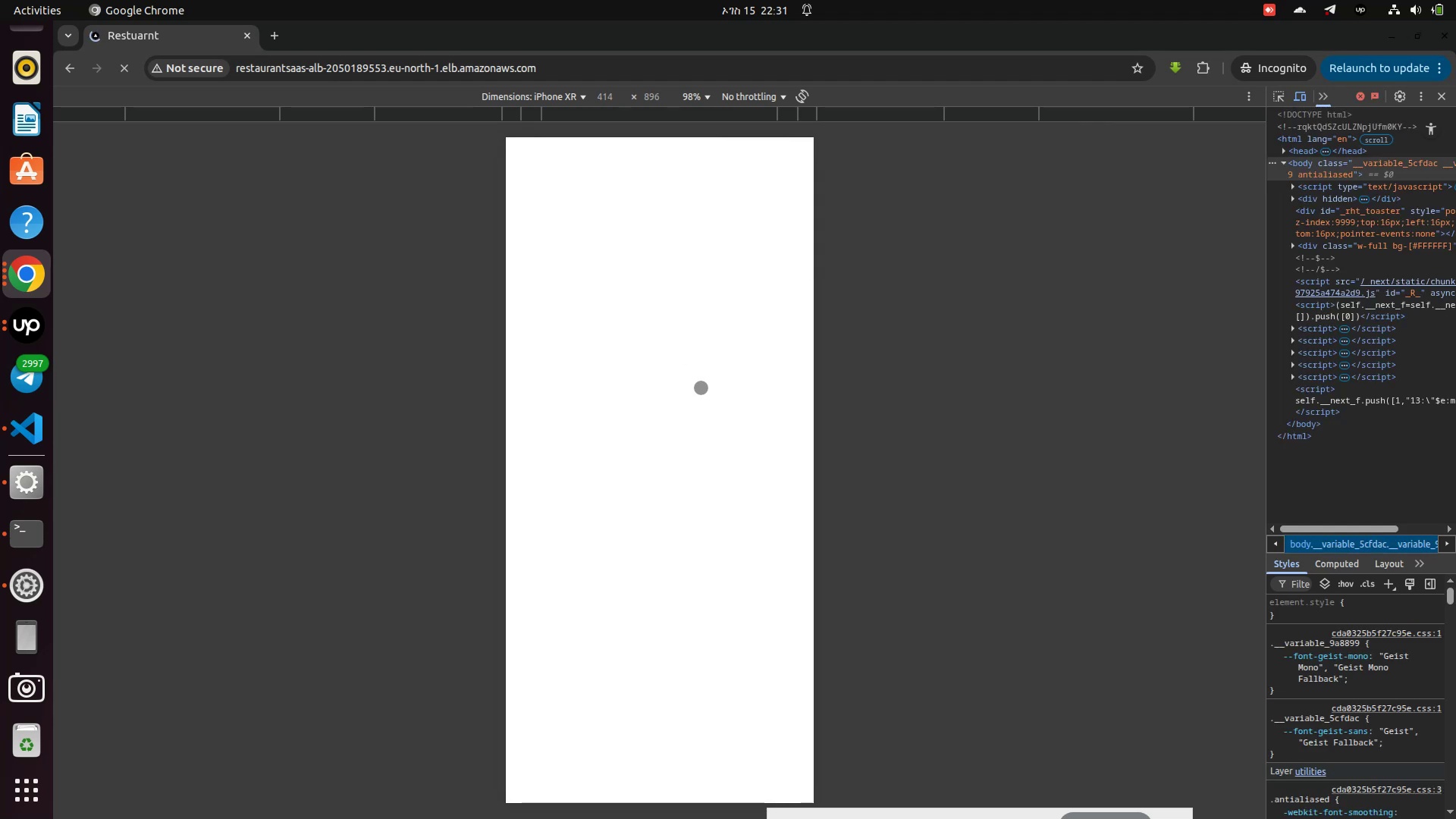 
wait(8.03)
 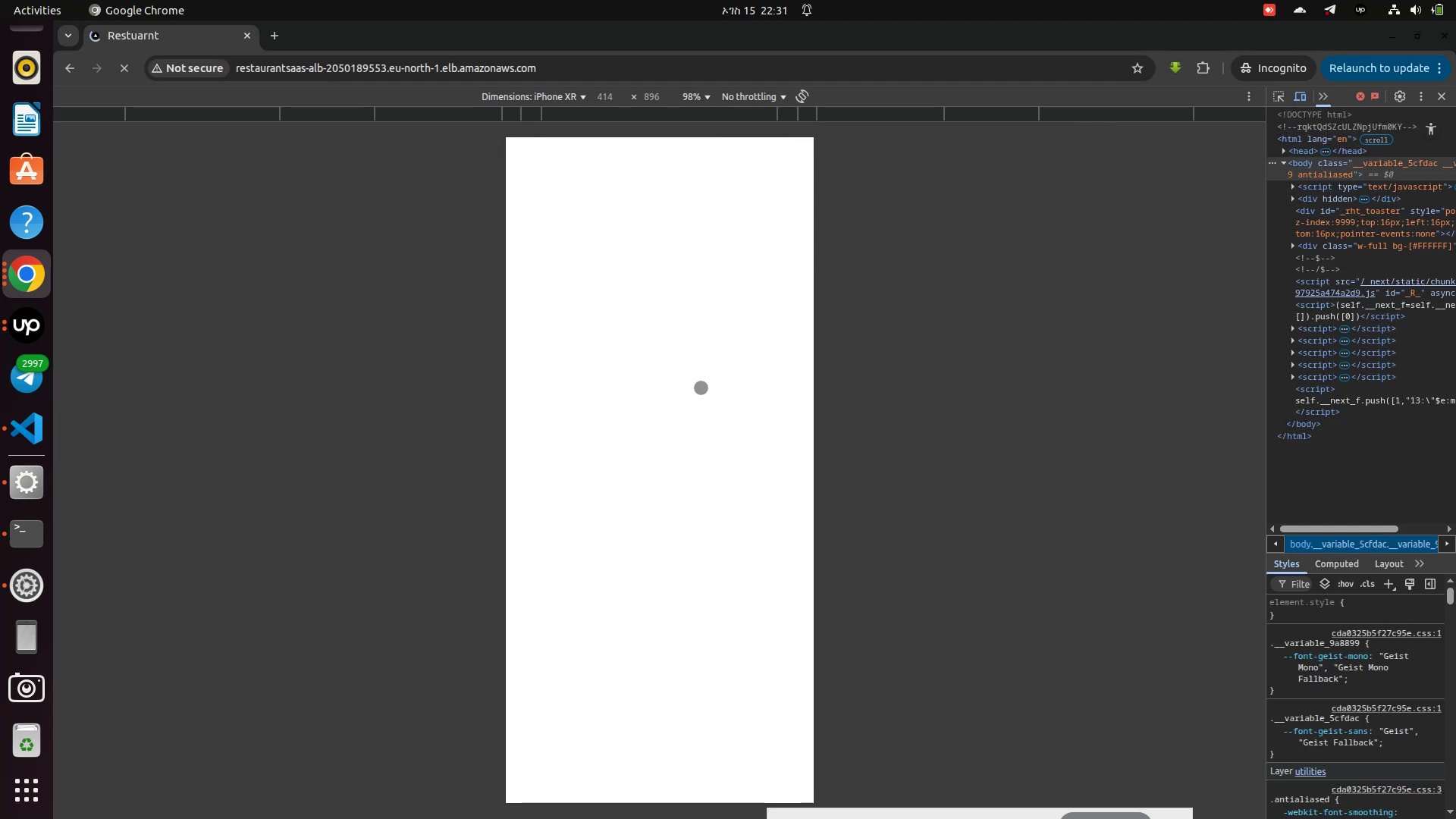 
scroll: coordinate [700, 388], scroll_direction: down, amount: 9.0
 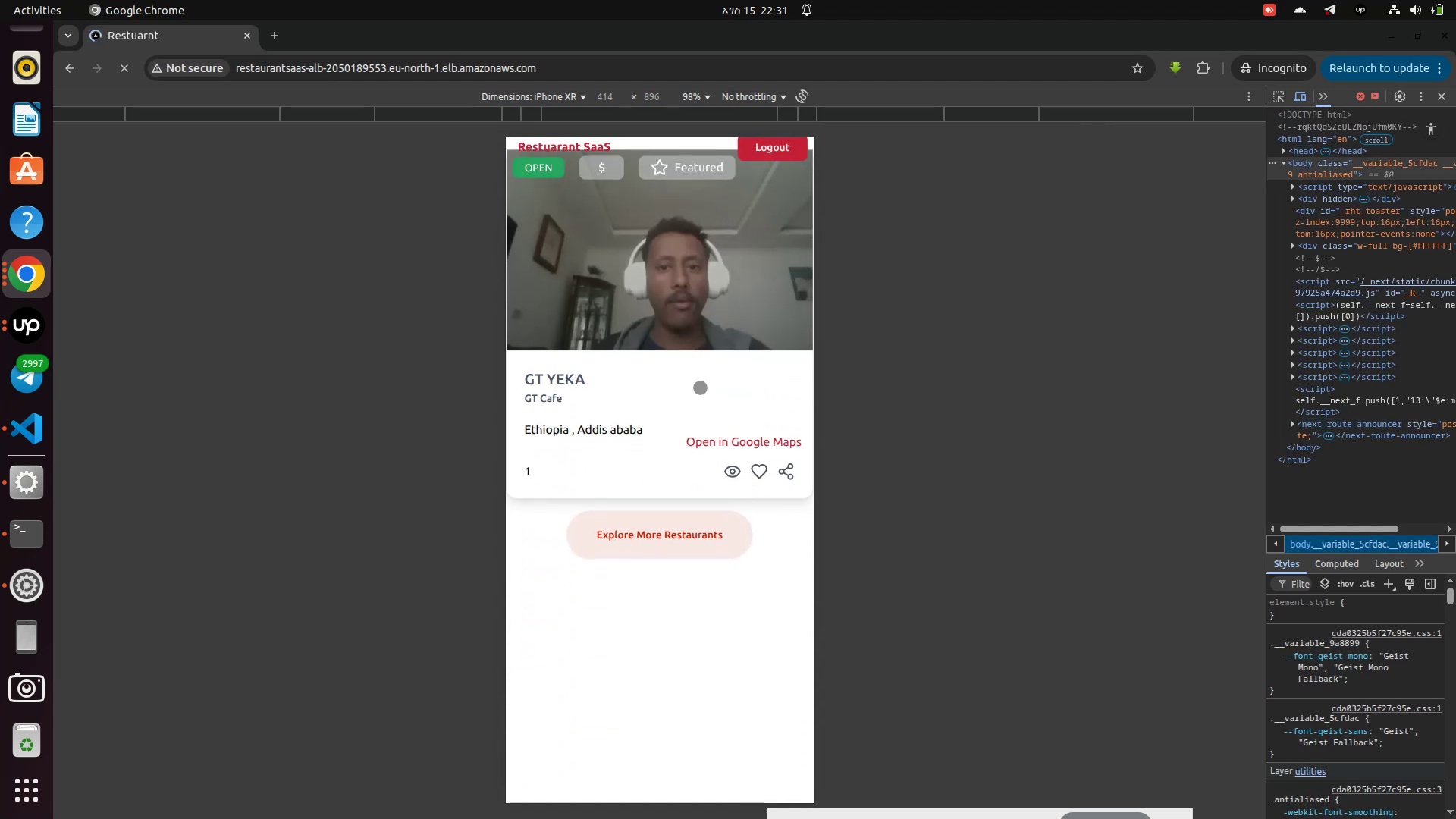 
left_click([700, 388])
 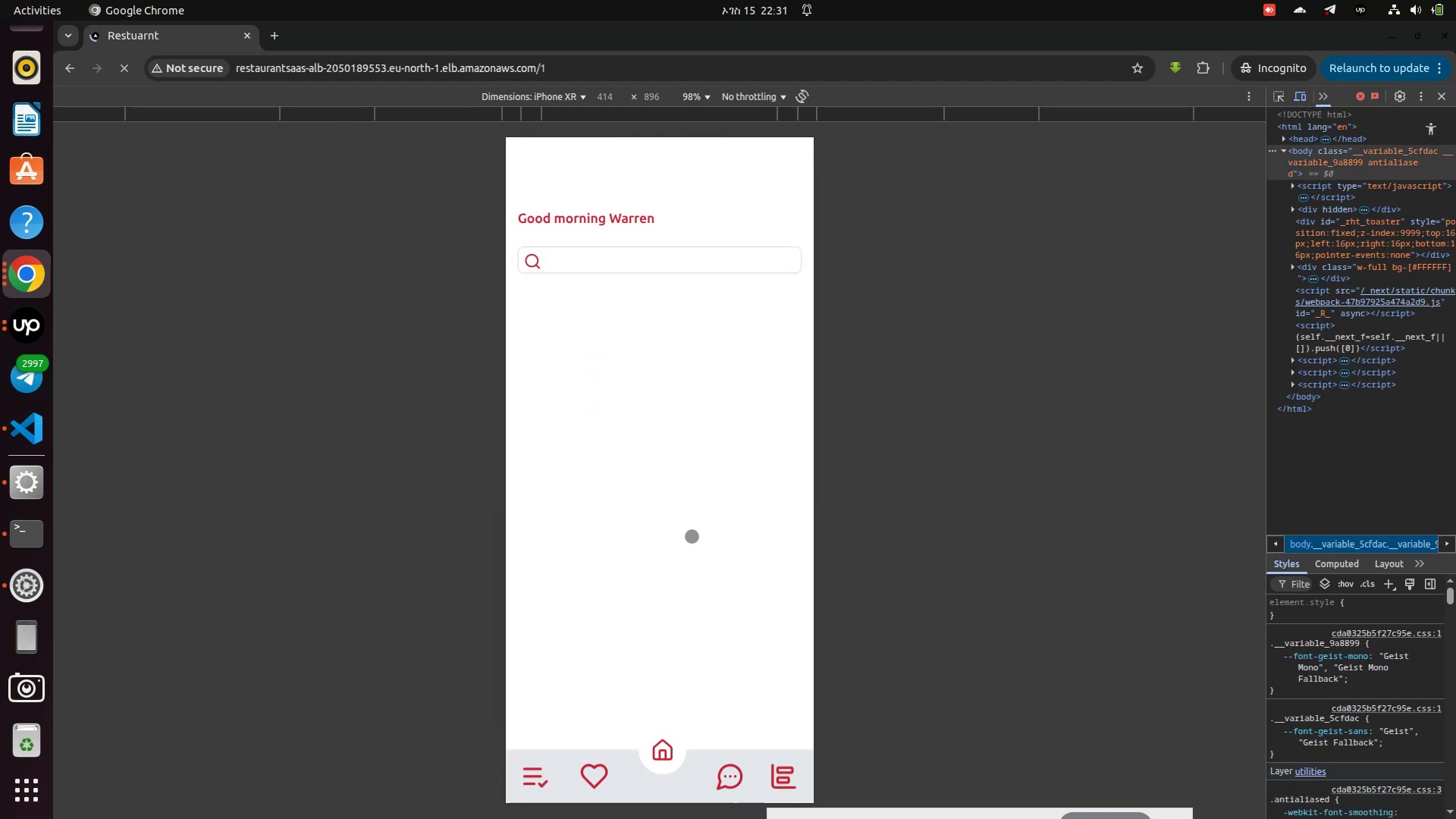 
scroll: coordinate [692, 536], scroll_direction: down, amount: 1.0
 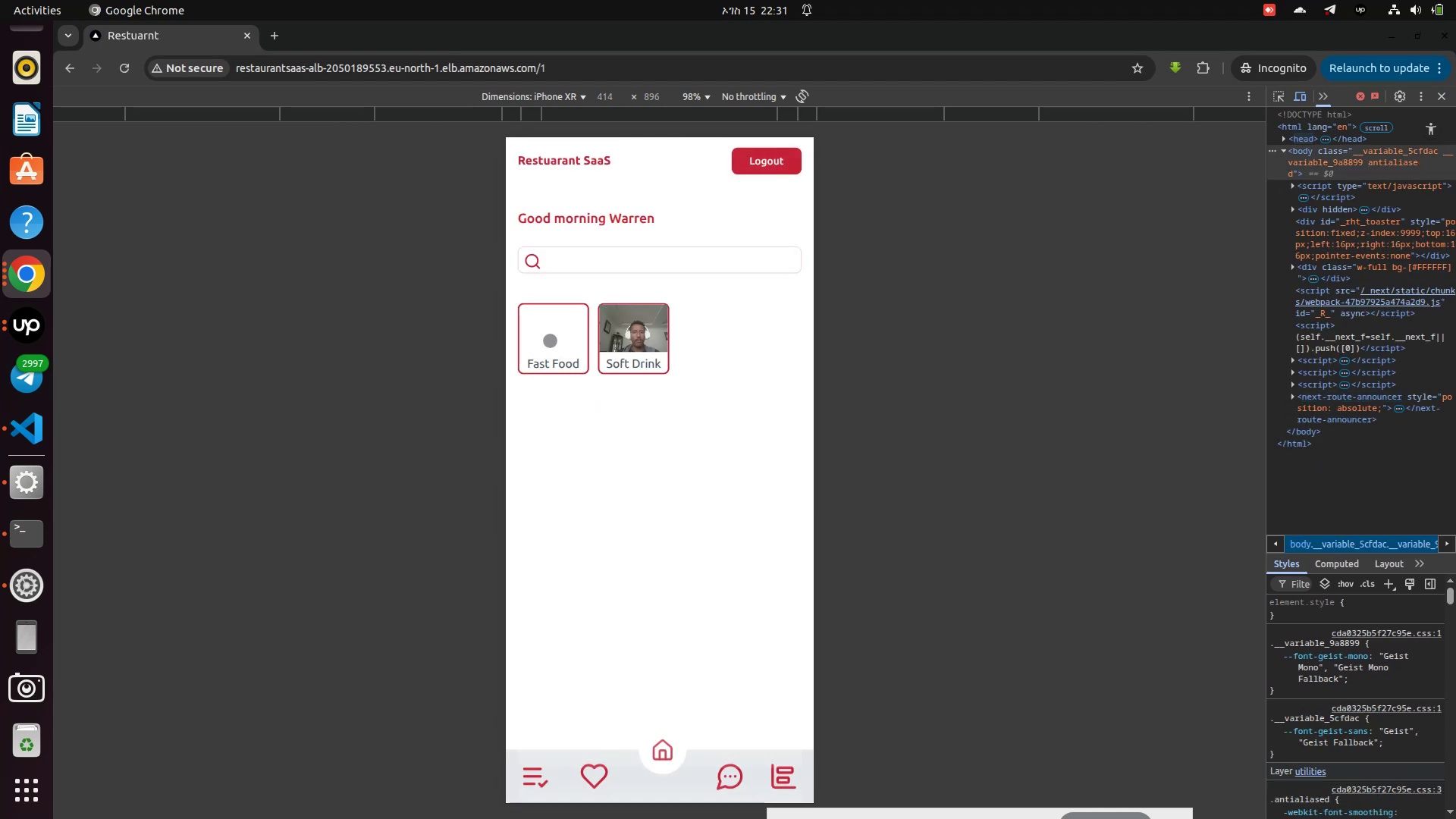 
left_click([554, 333])
 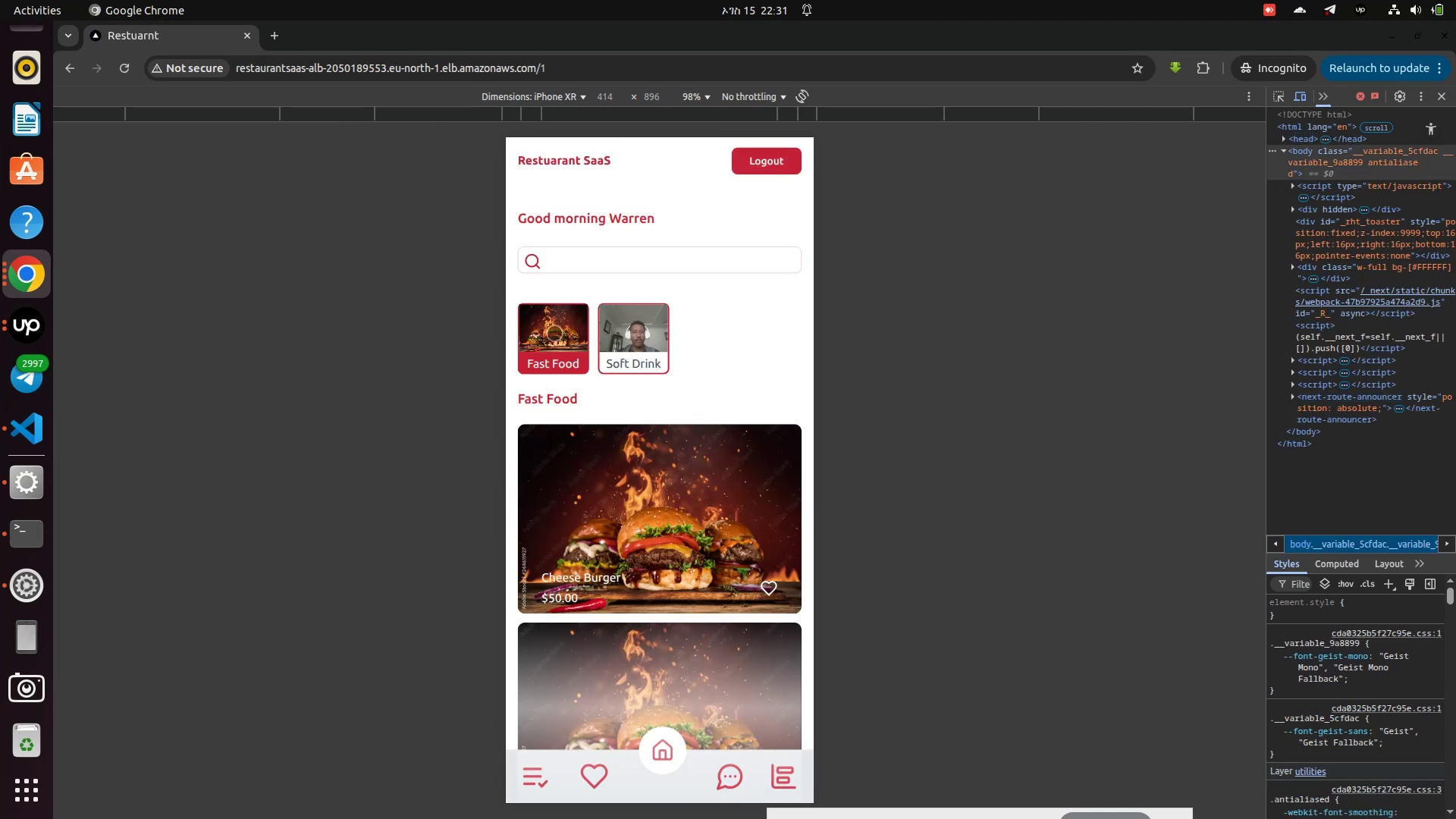 
left_click([554, 333])
 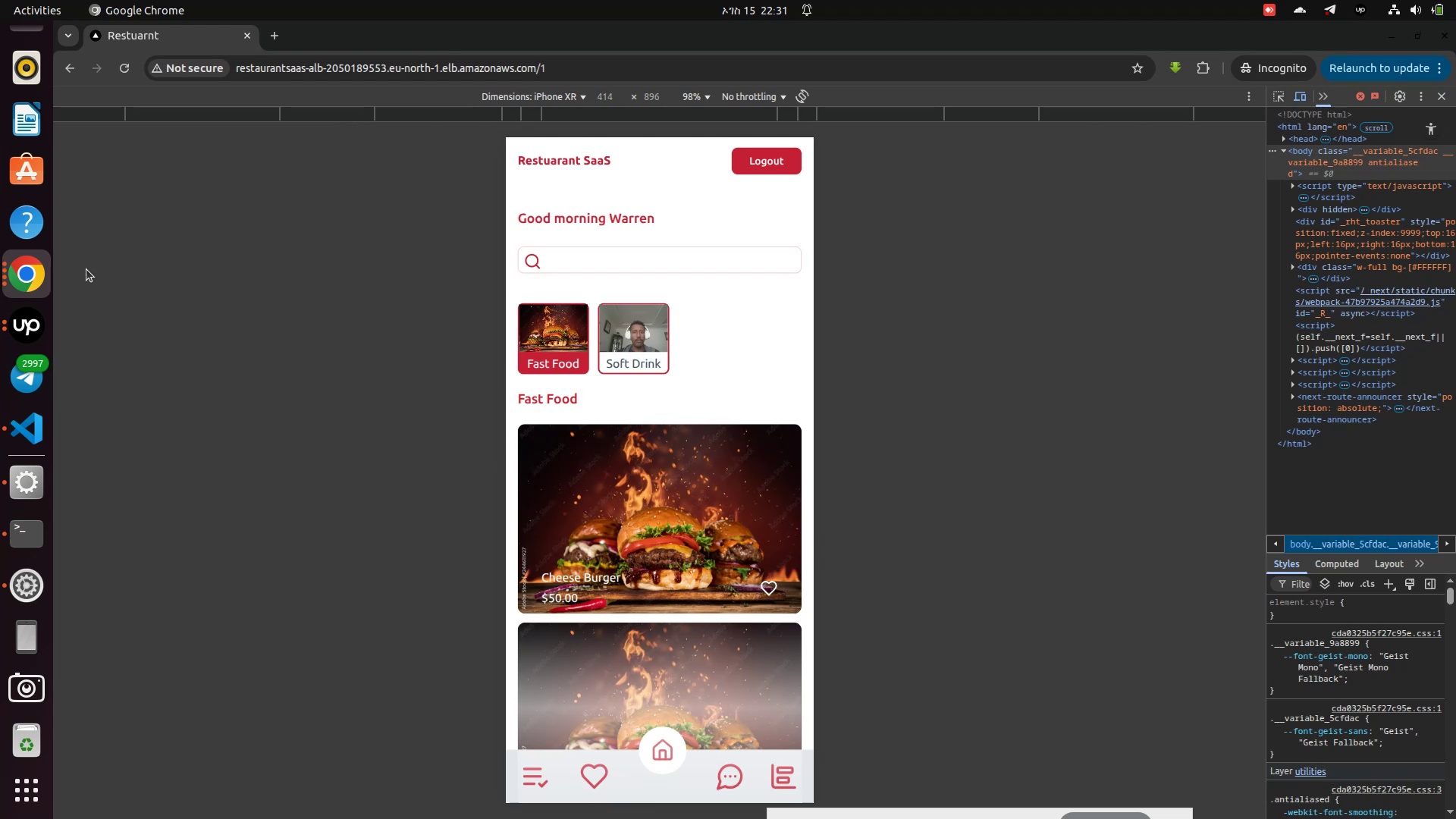 
left_click([20, 282])
 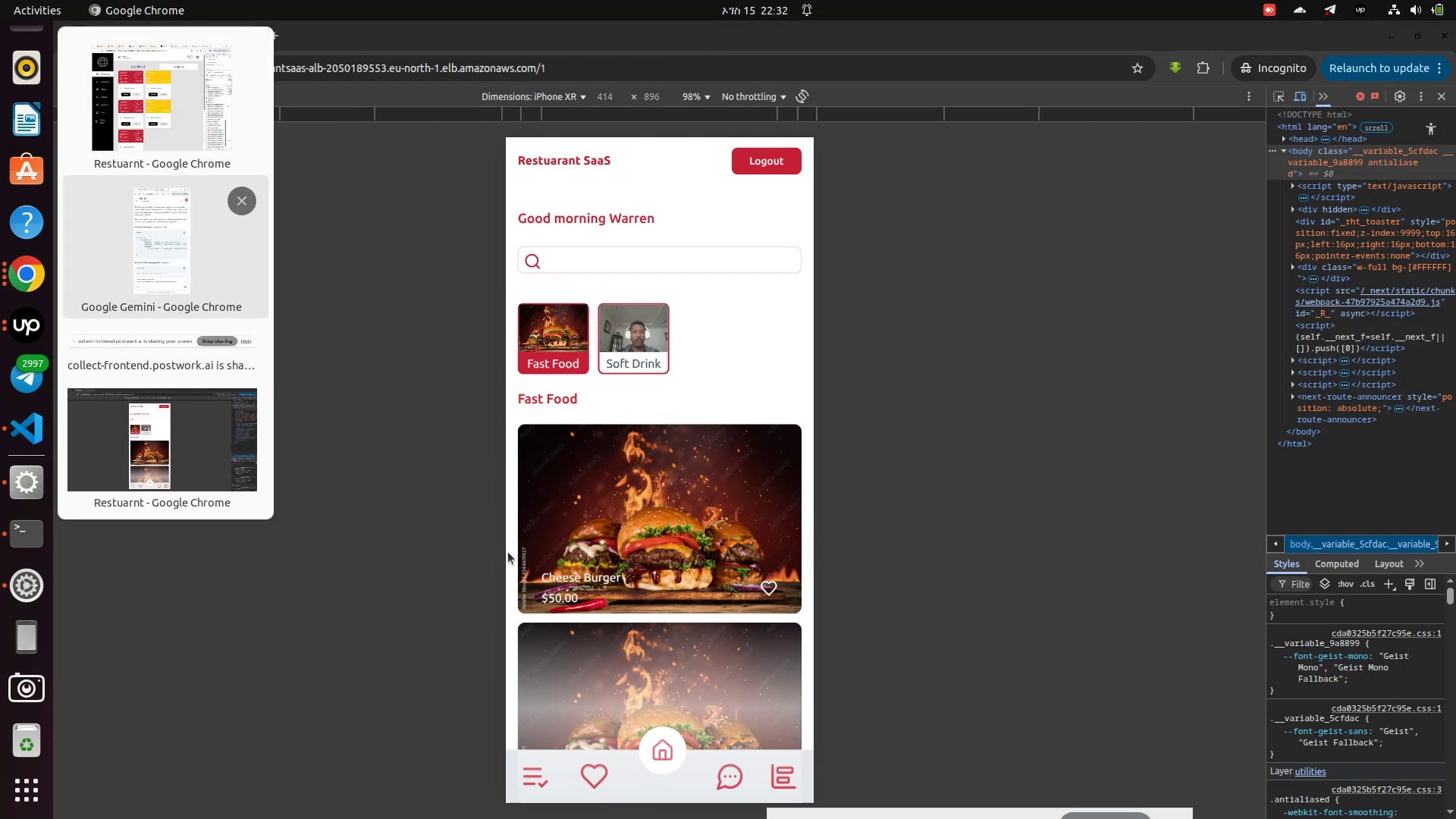 
left_click([535, 783])
 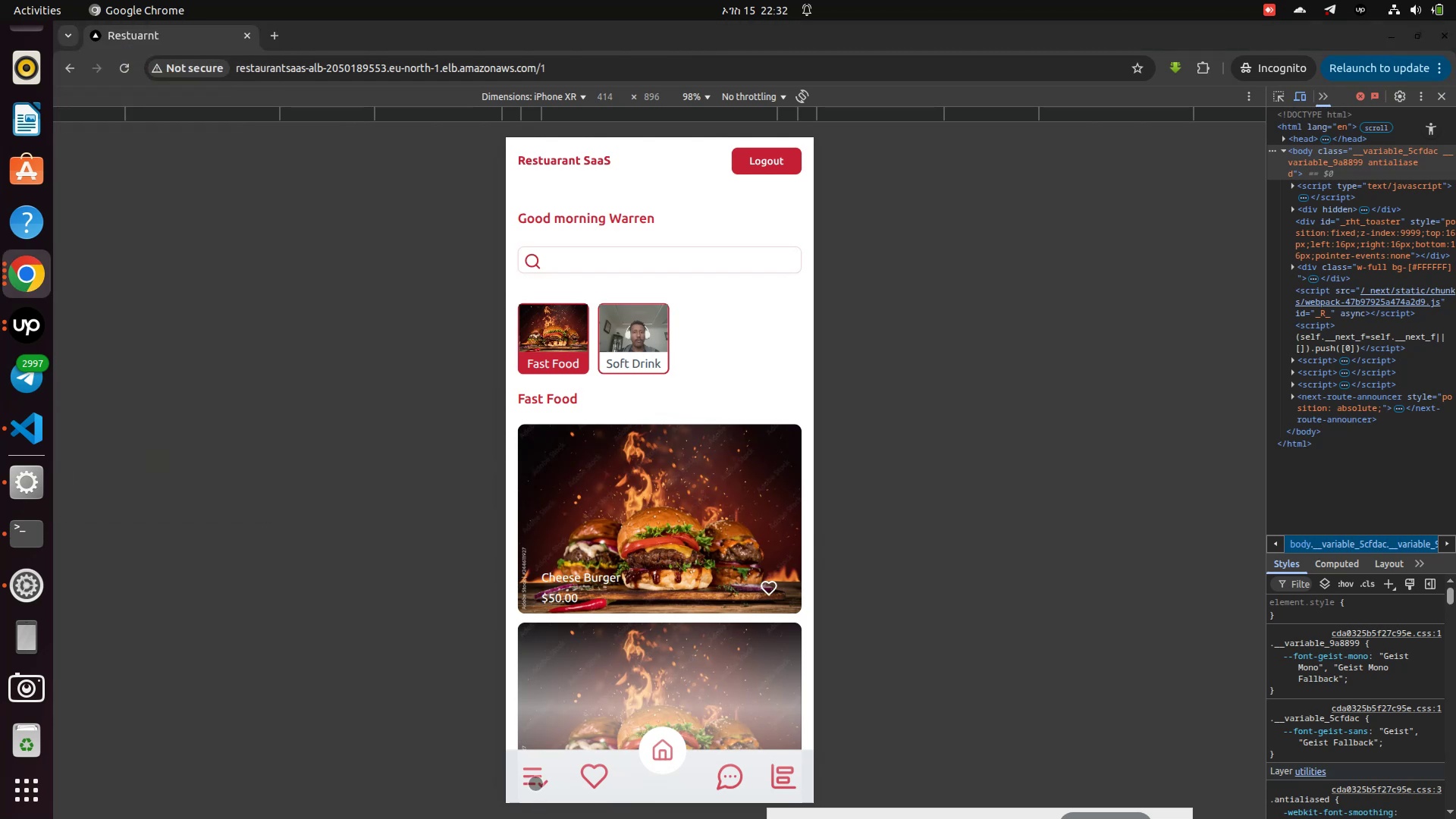 
left_click([535, 783])
 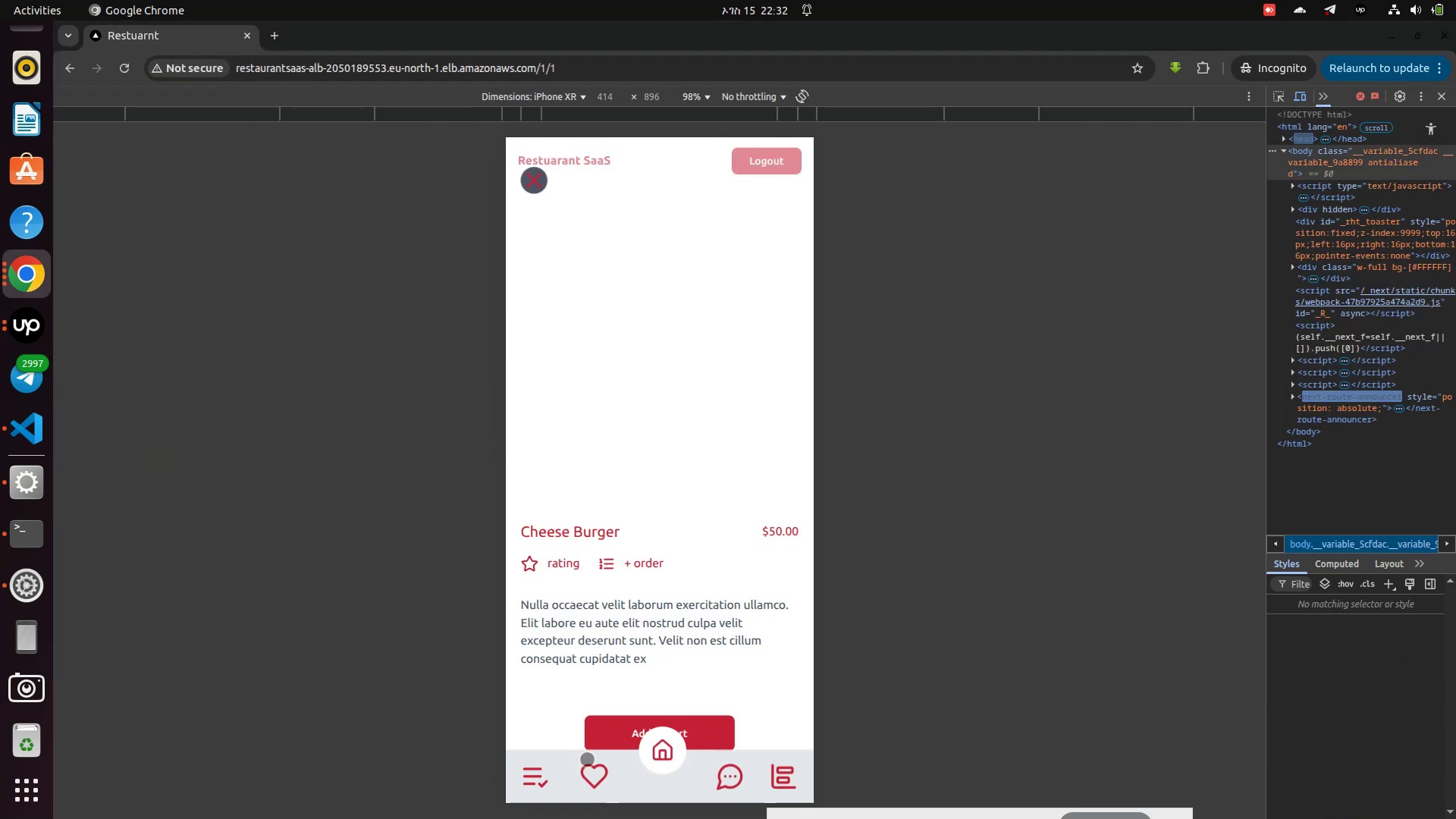 
left_click([540, 774])
 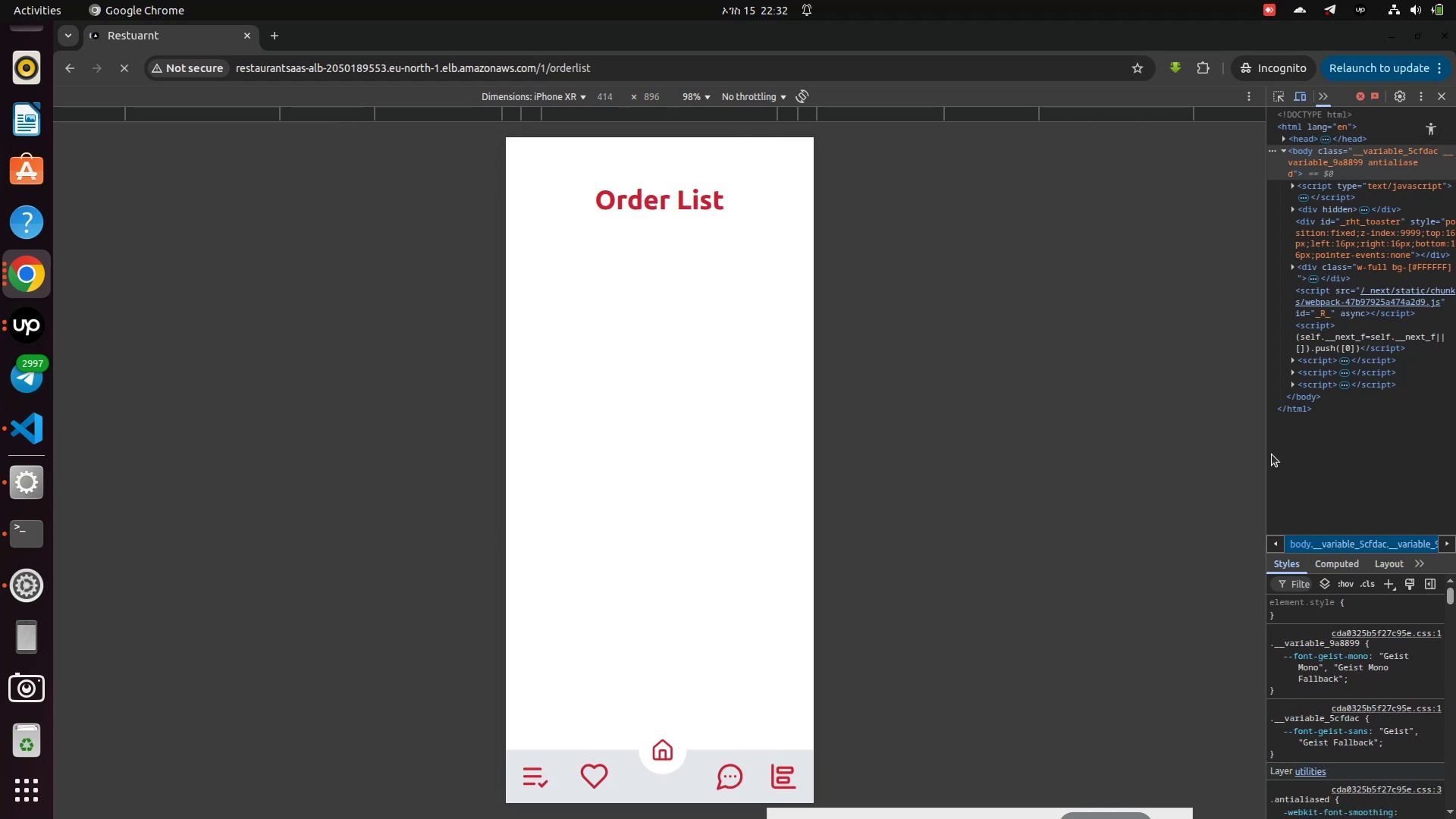 
left_click_drag(start_coordinate=[1267, 457], to_coordinate=[891, 456])
 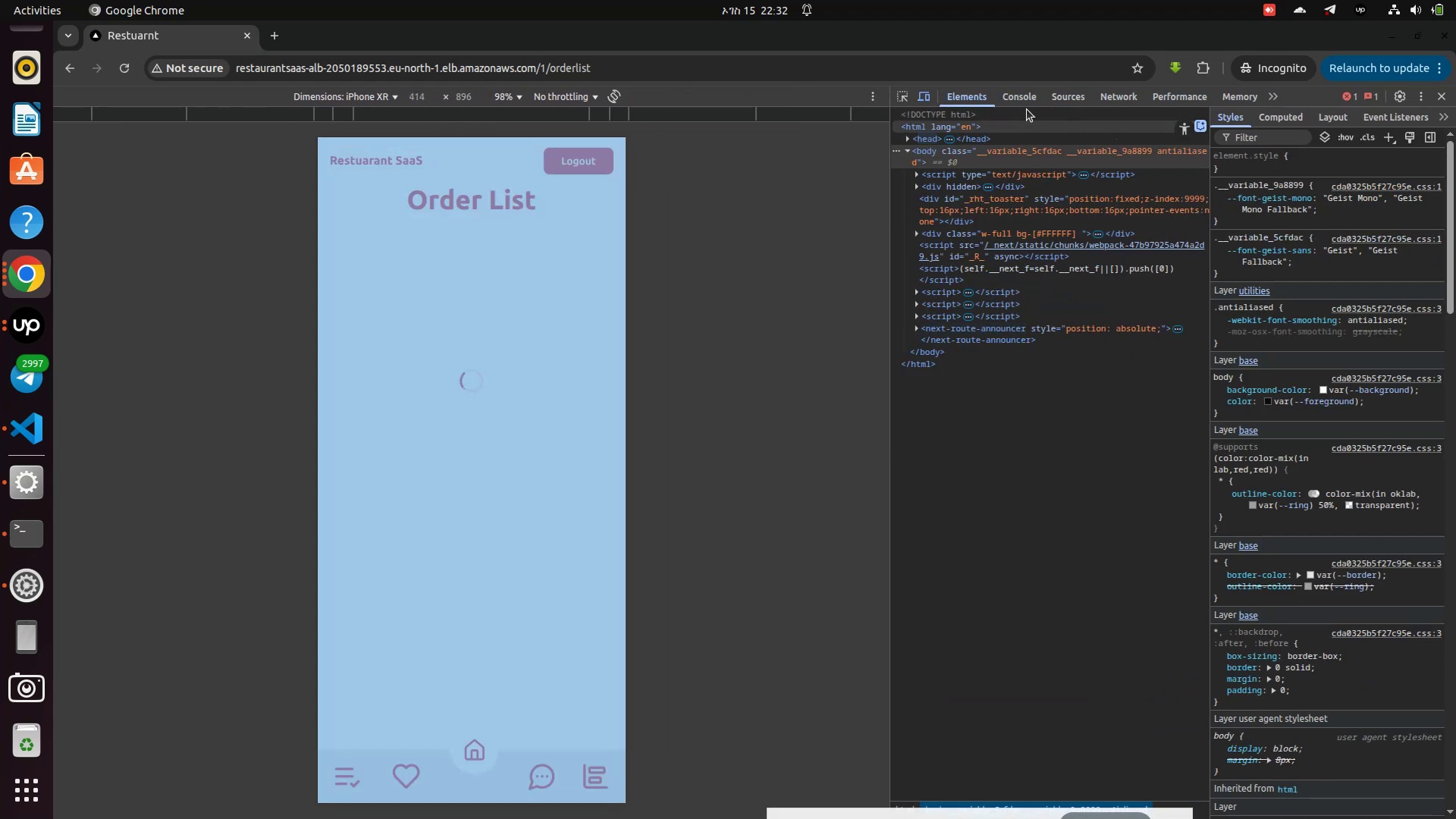 
left_click([1029, 105])
 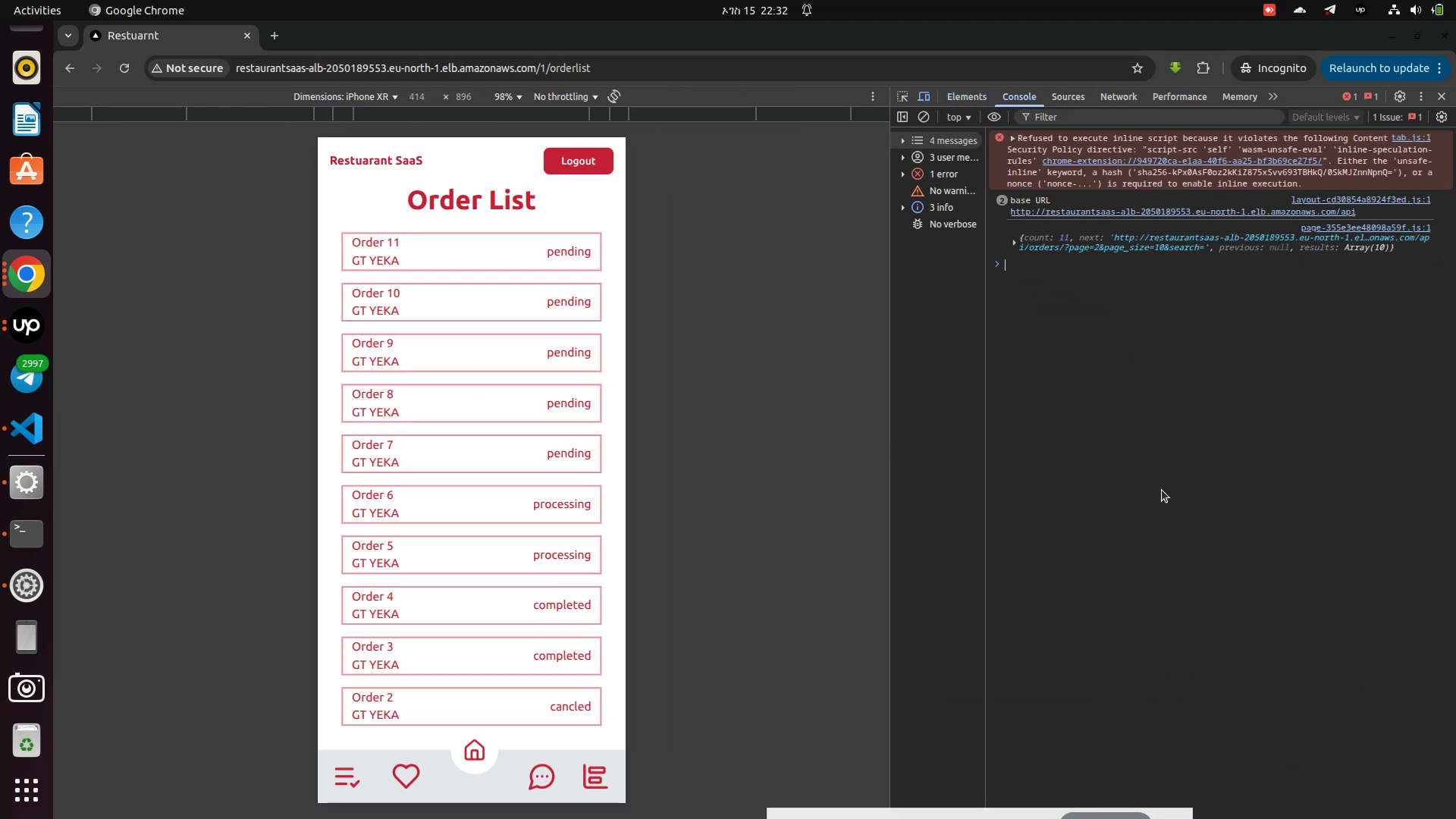 
wait(8.89)
 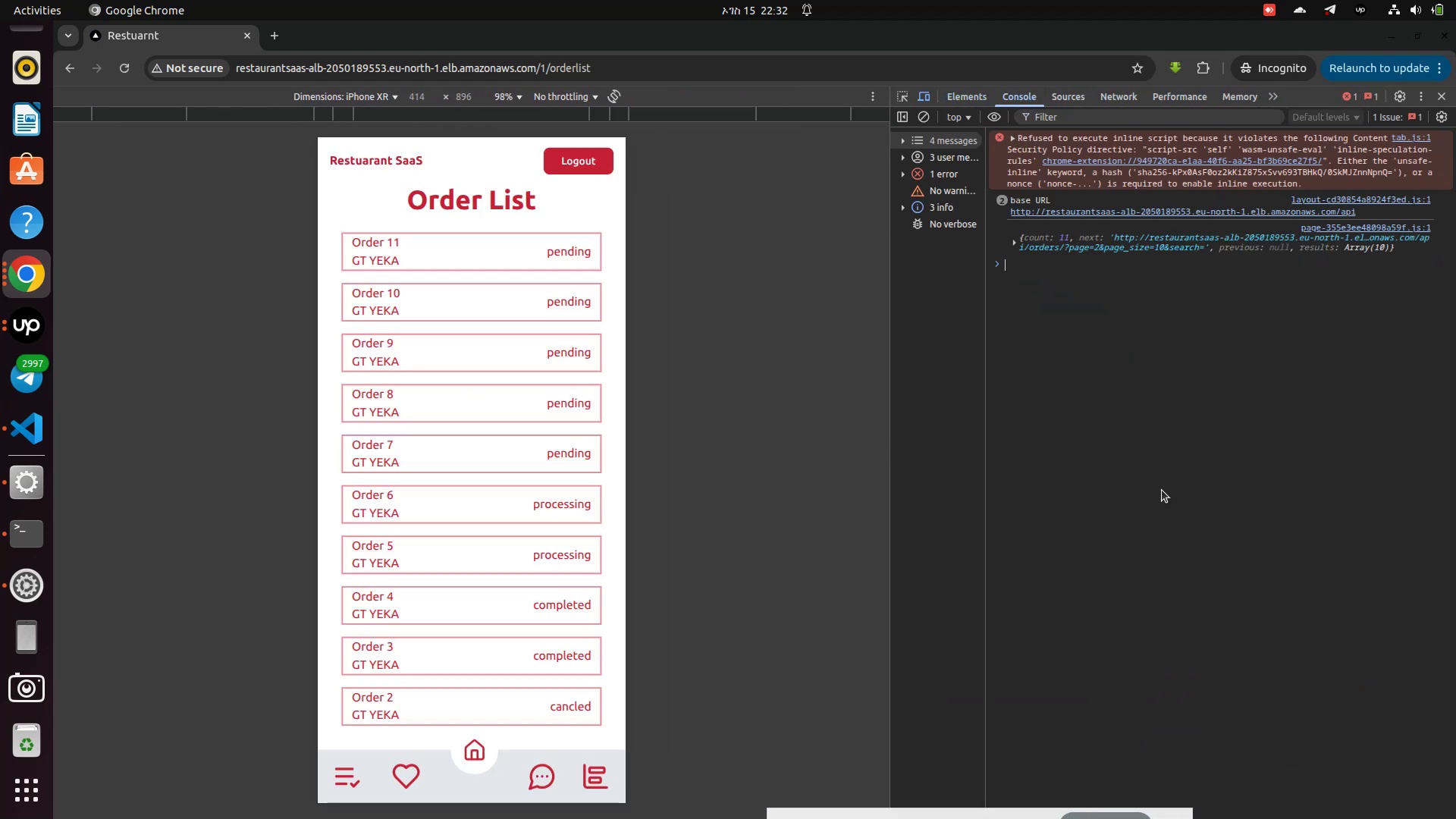 
left_click([537, 795])
 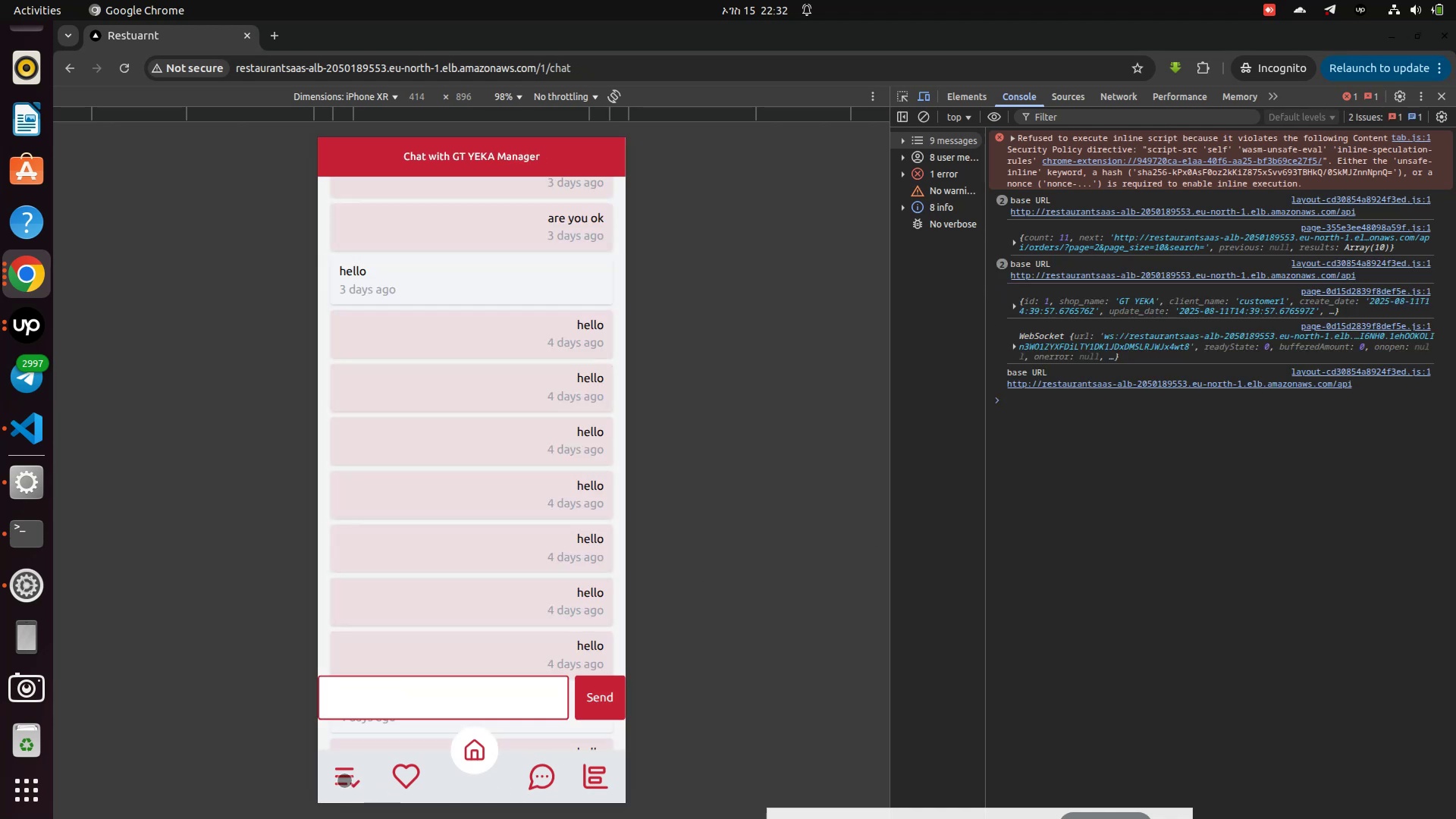 
left_click([344, 780])
 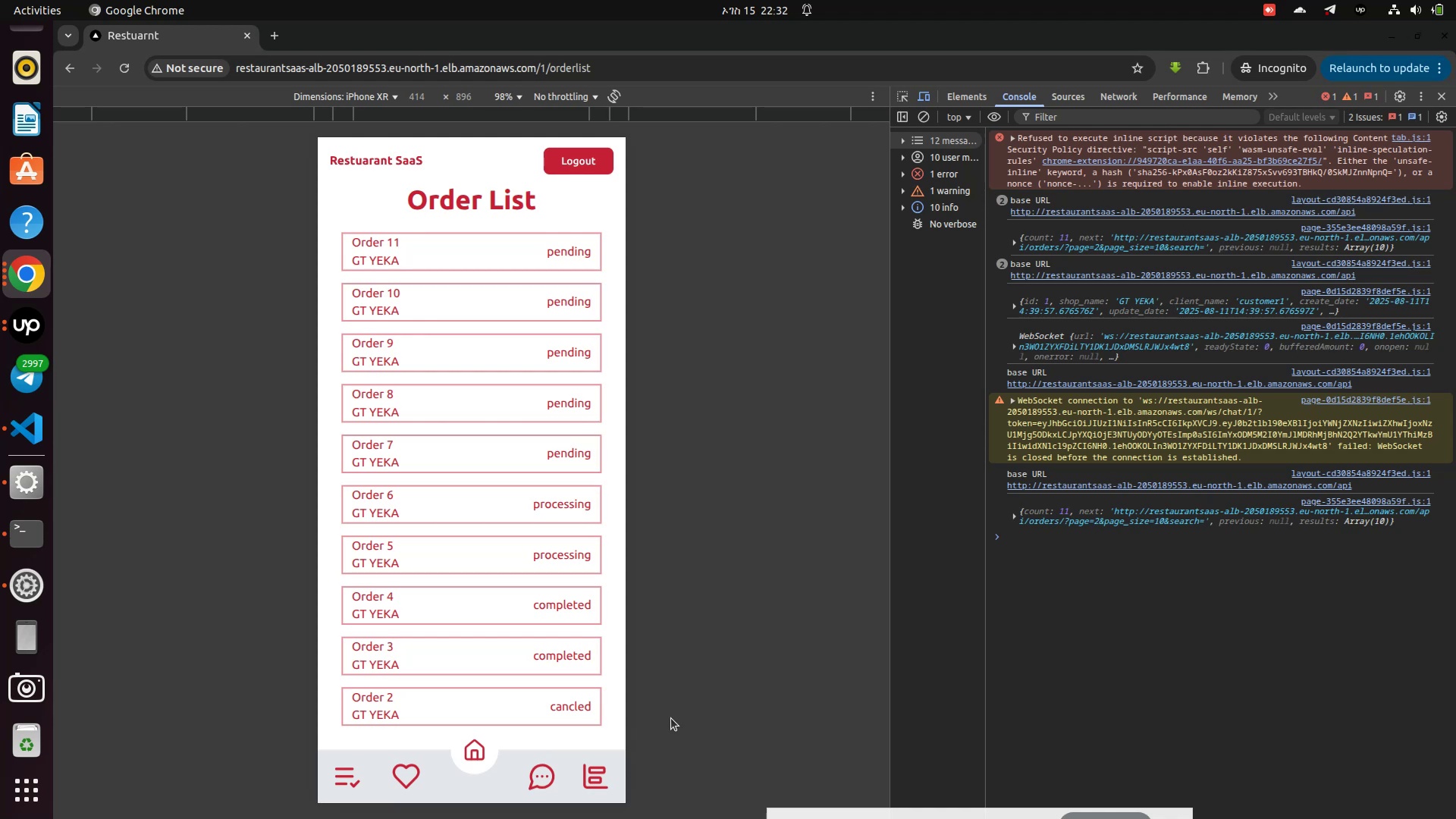 
wait(12.74)
 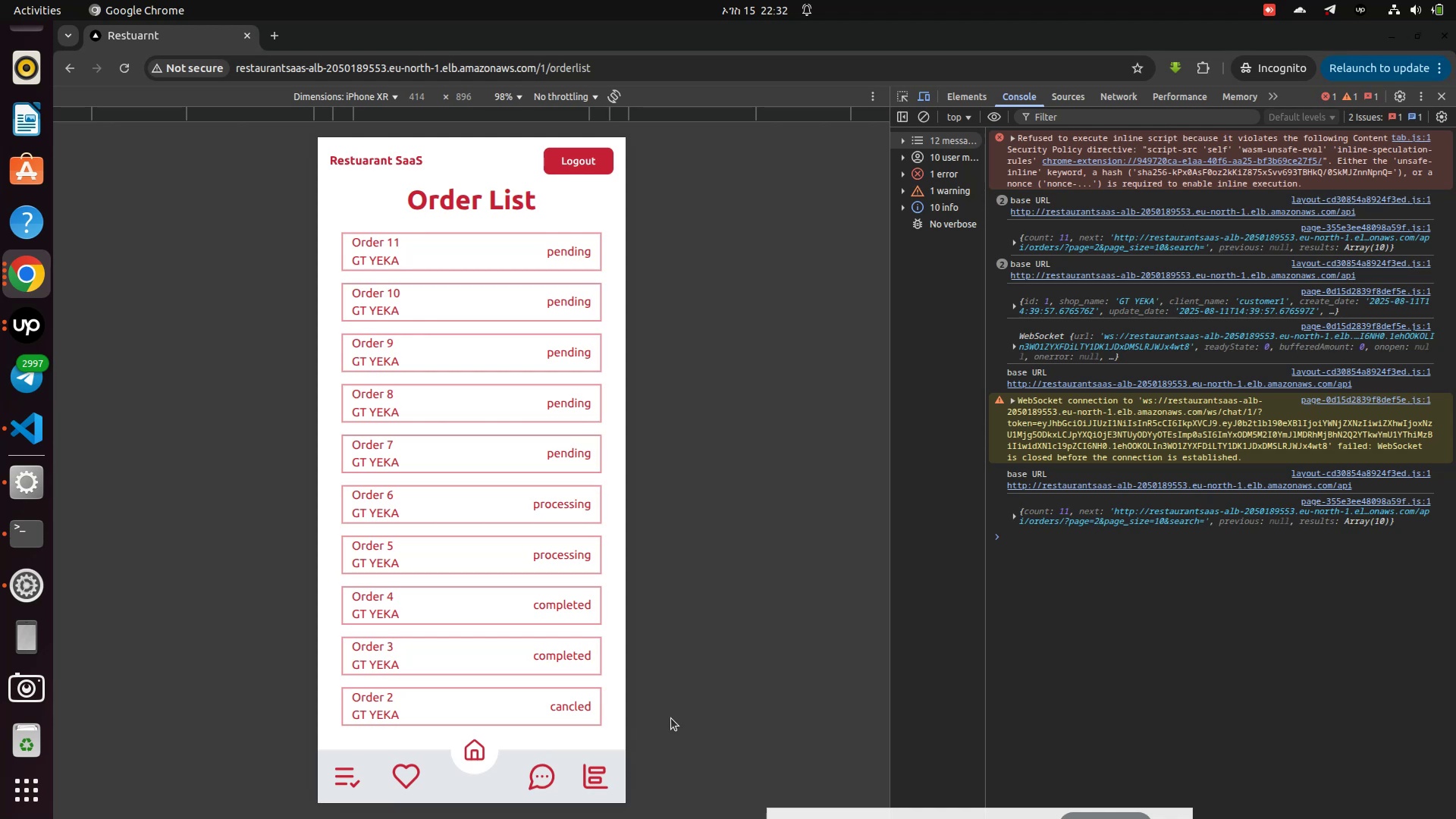 
left_click([1126, 93])
 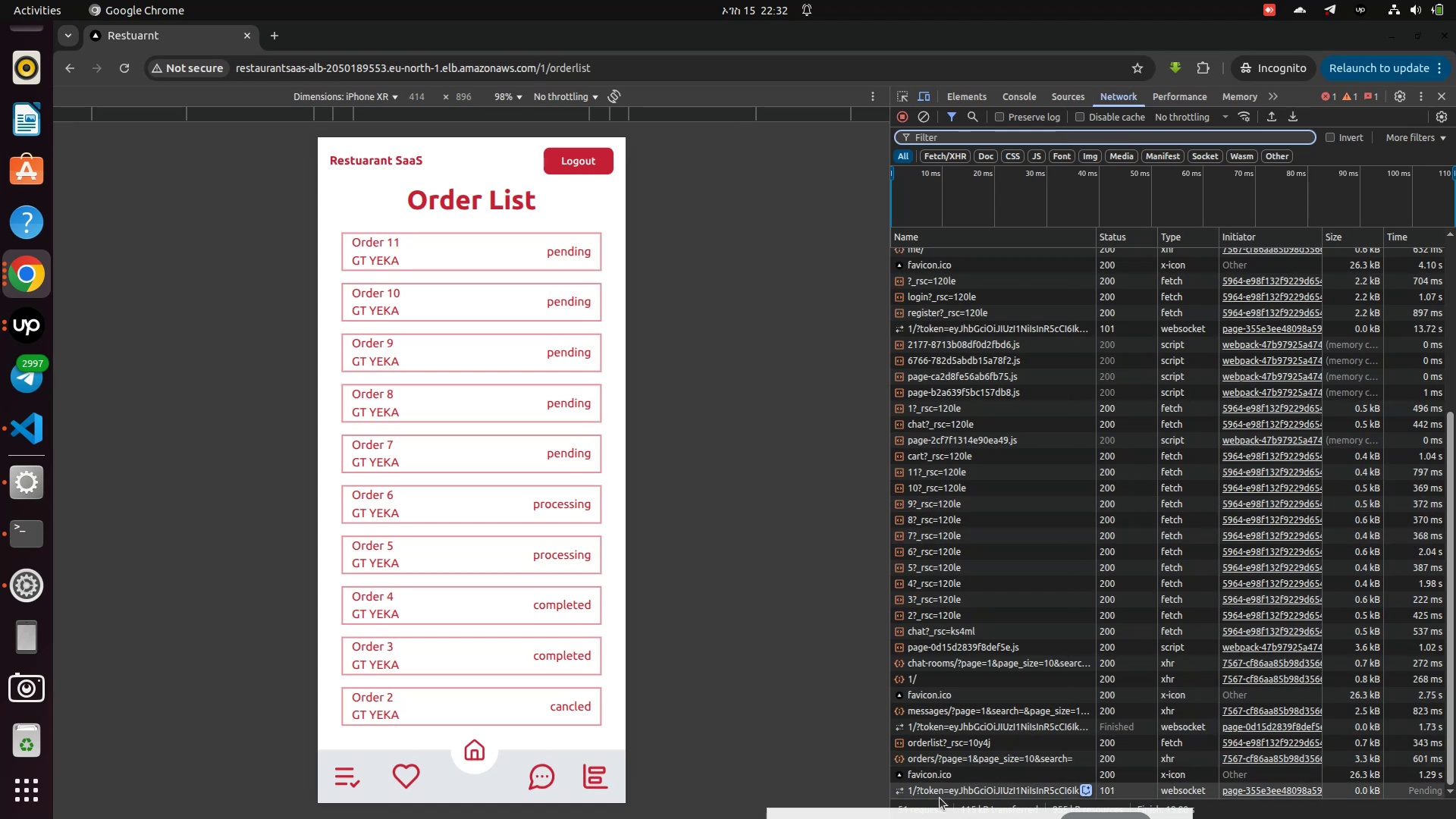 
left_click([905, 794])
 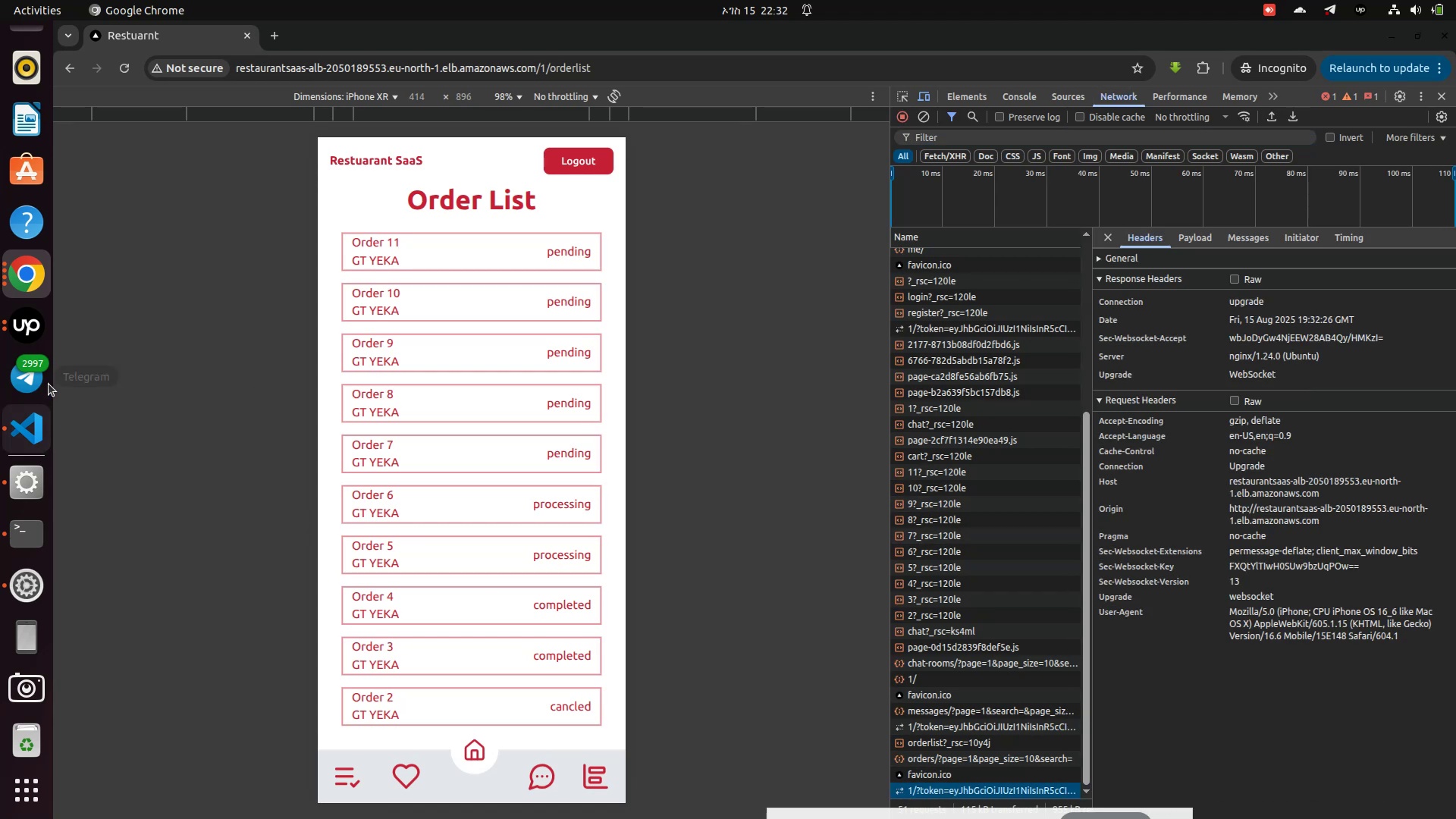 
wait(7.0)
 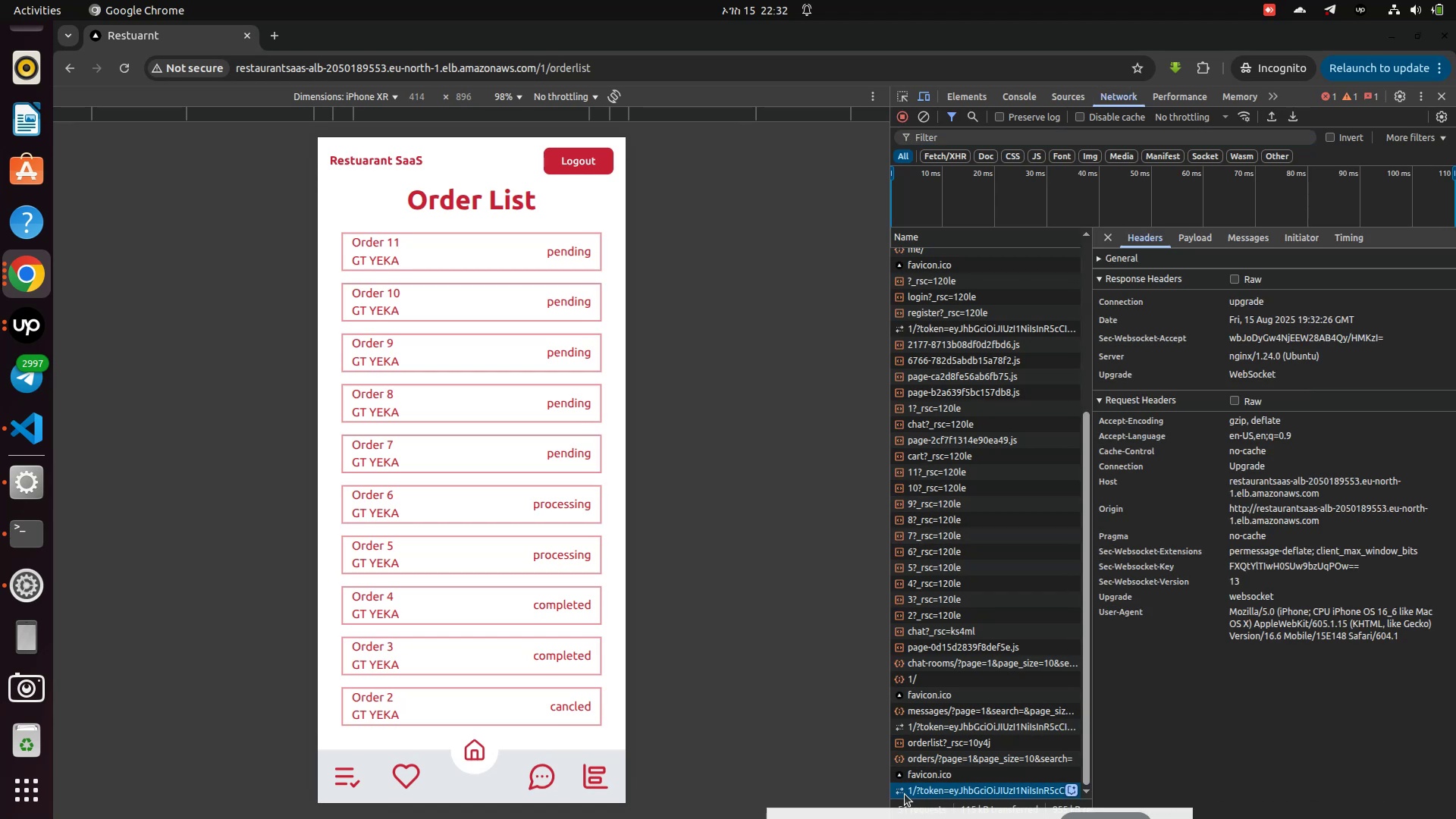 
left_click([22, 275])
 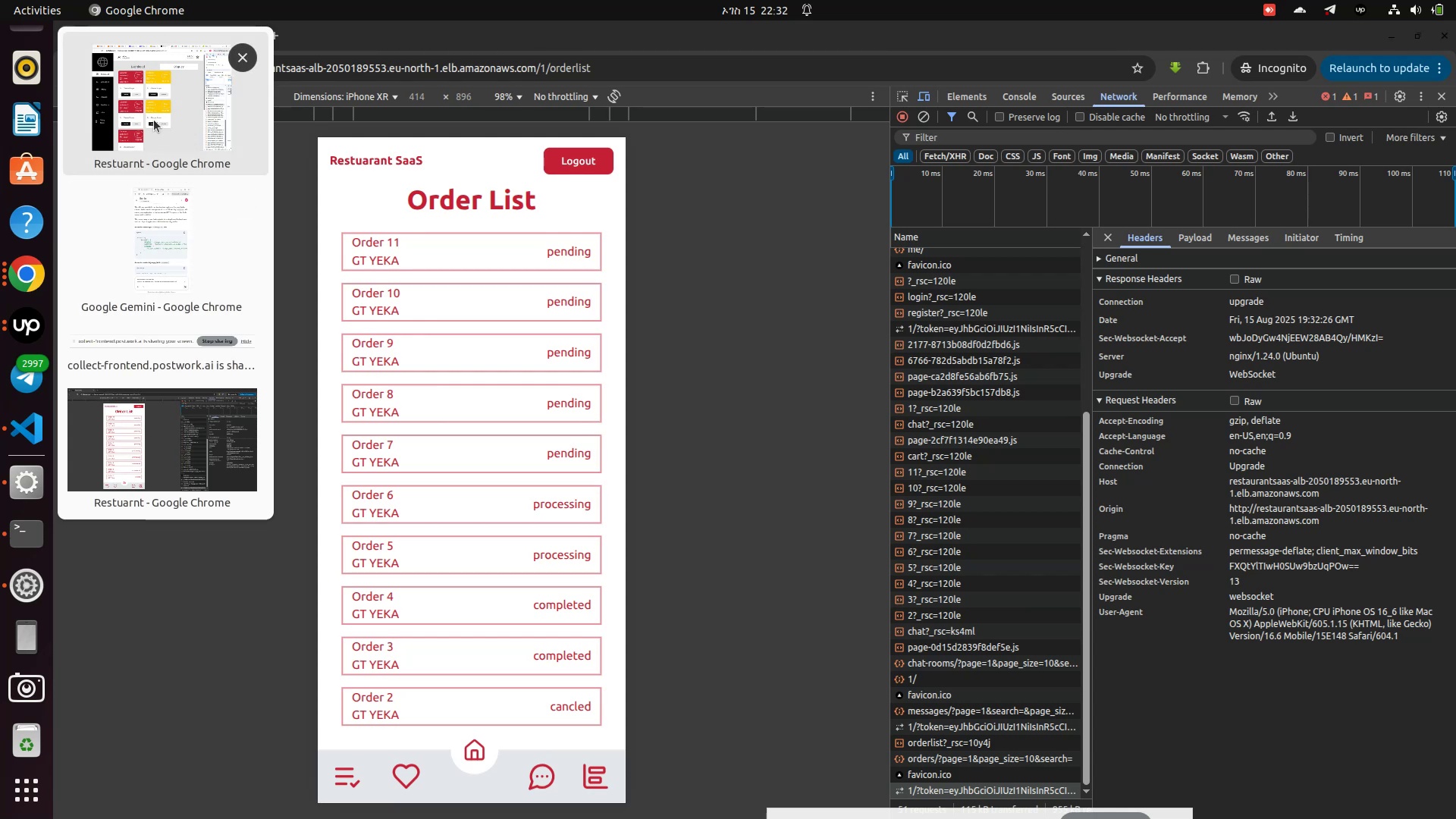 
left_click([154, 116])
 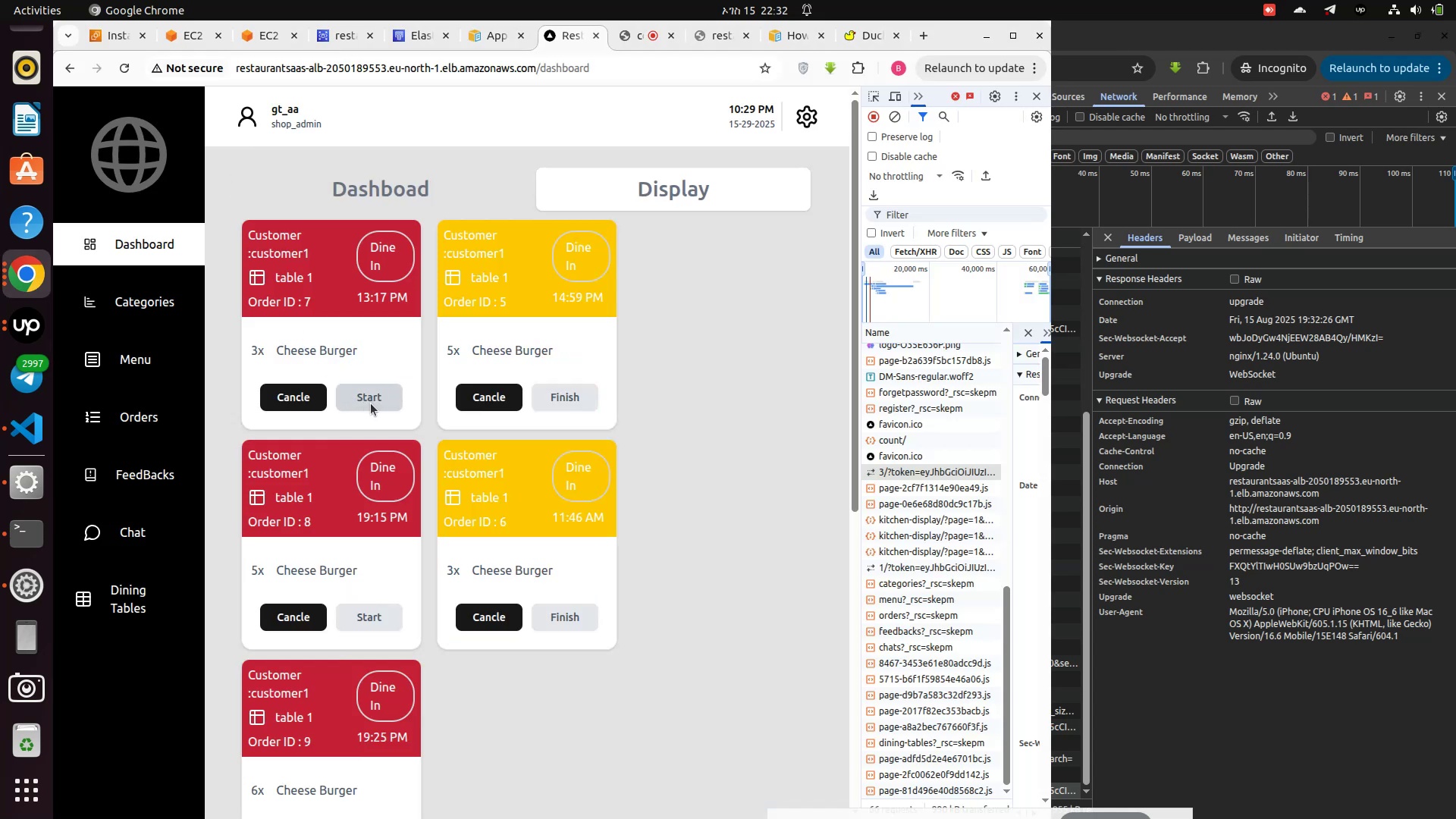 
left_click([371, 403])
 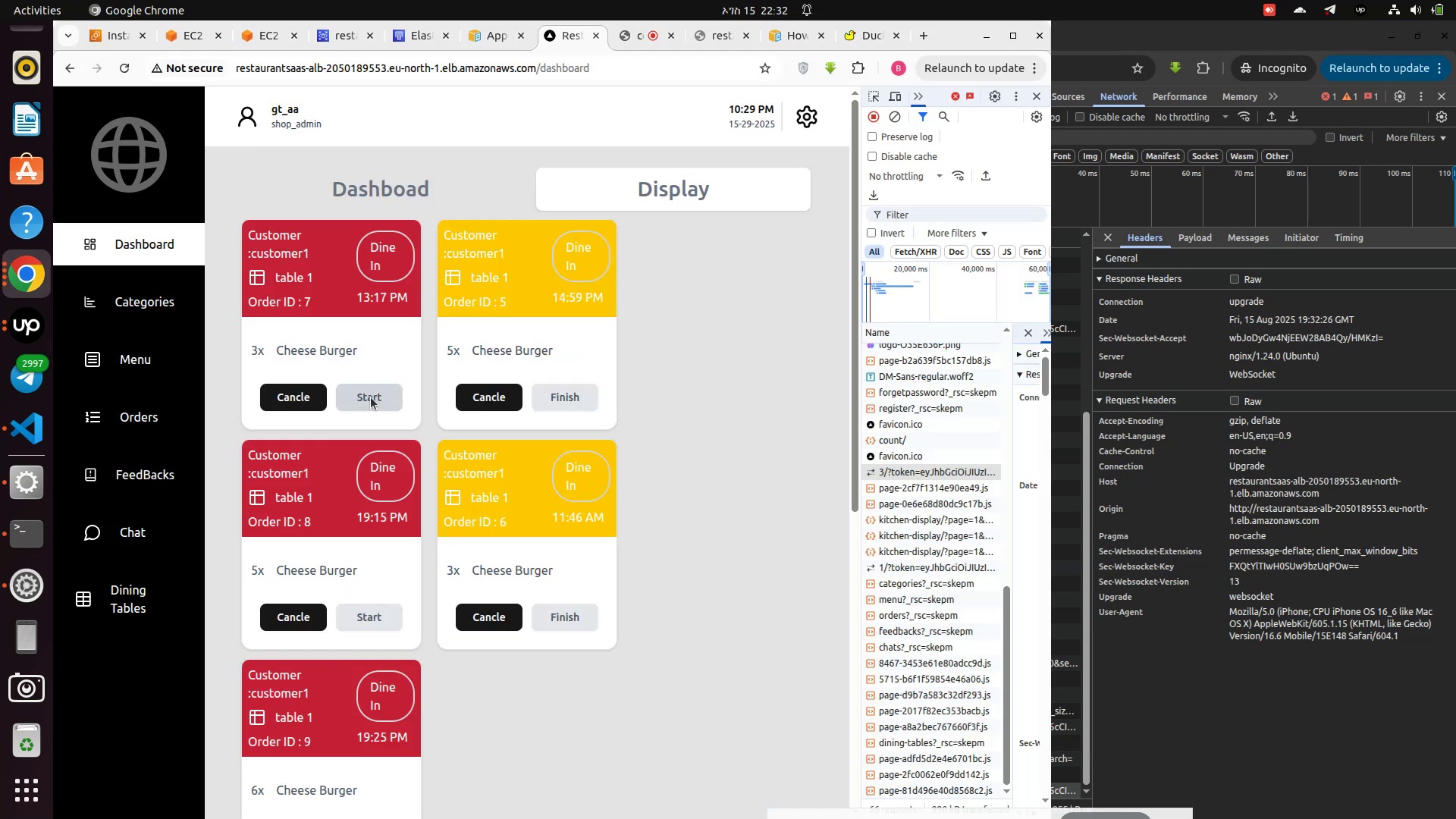 
scroll: coordinate [930, 416], scroll_direction: down, amount: 13.0
 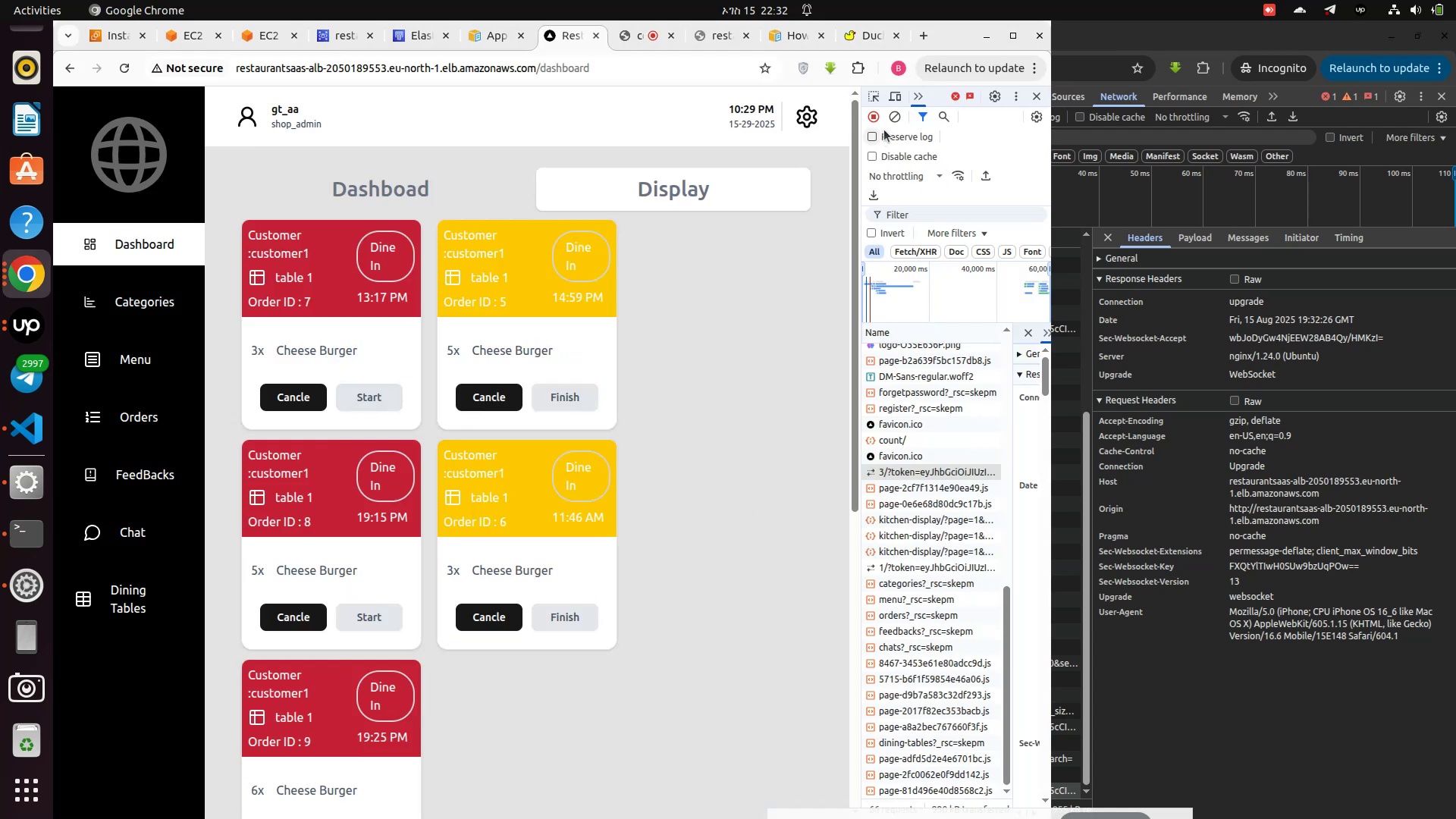 
left_click([893, 123])
 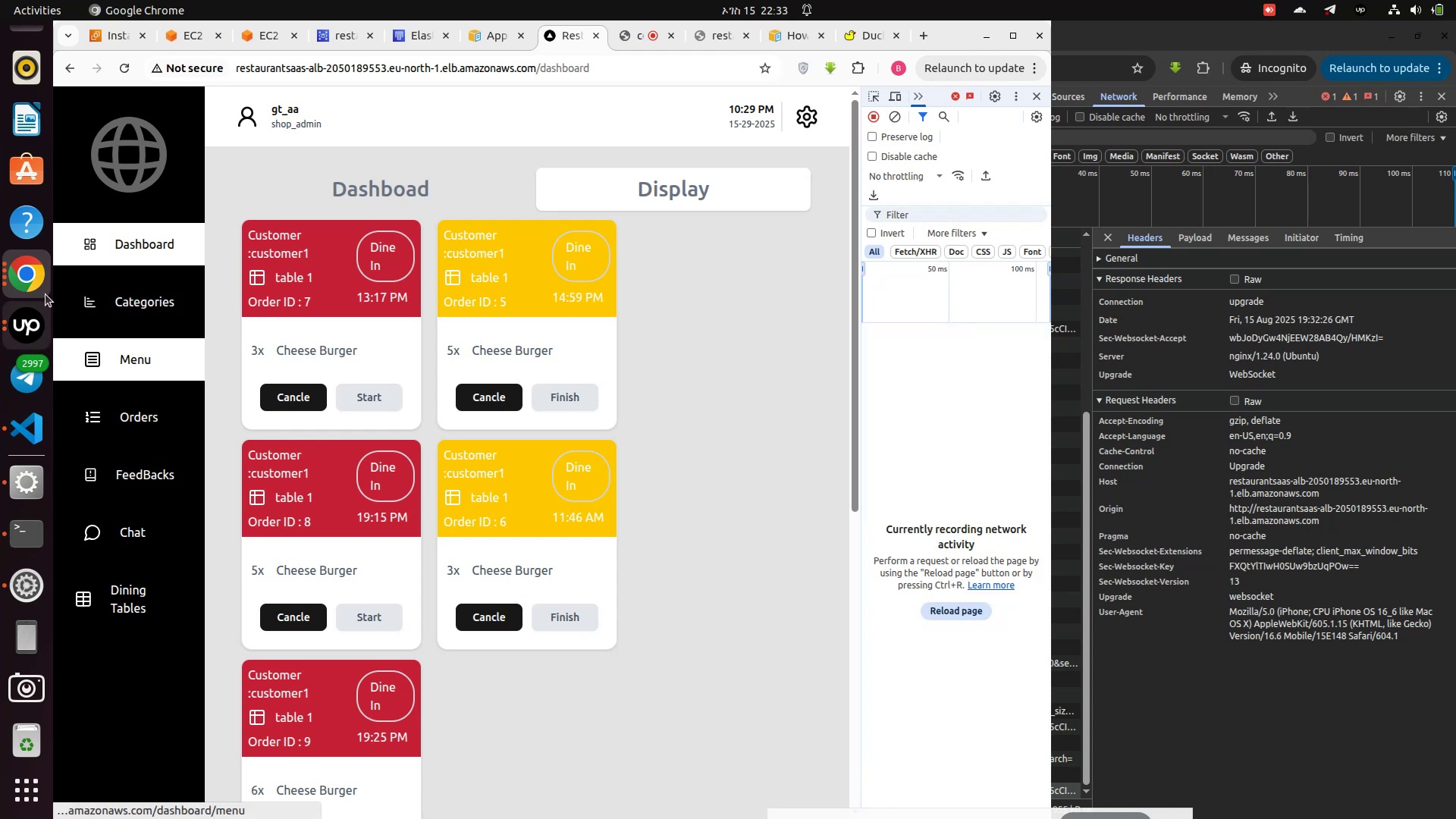 
left_click([31, 279])
 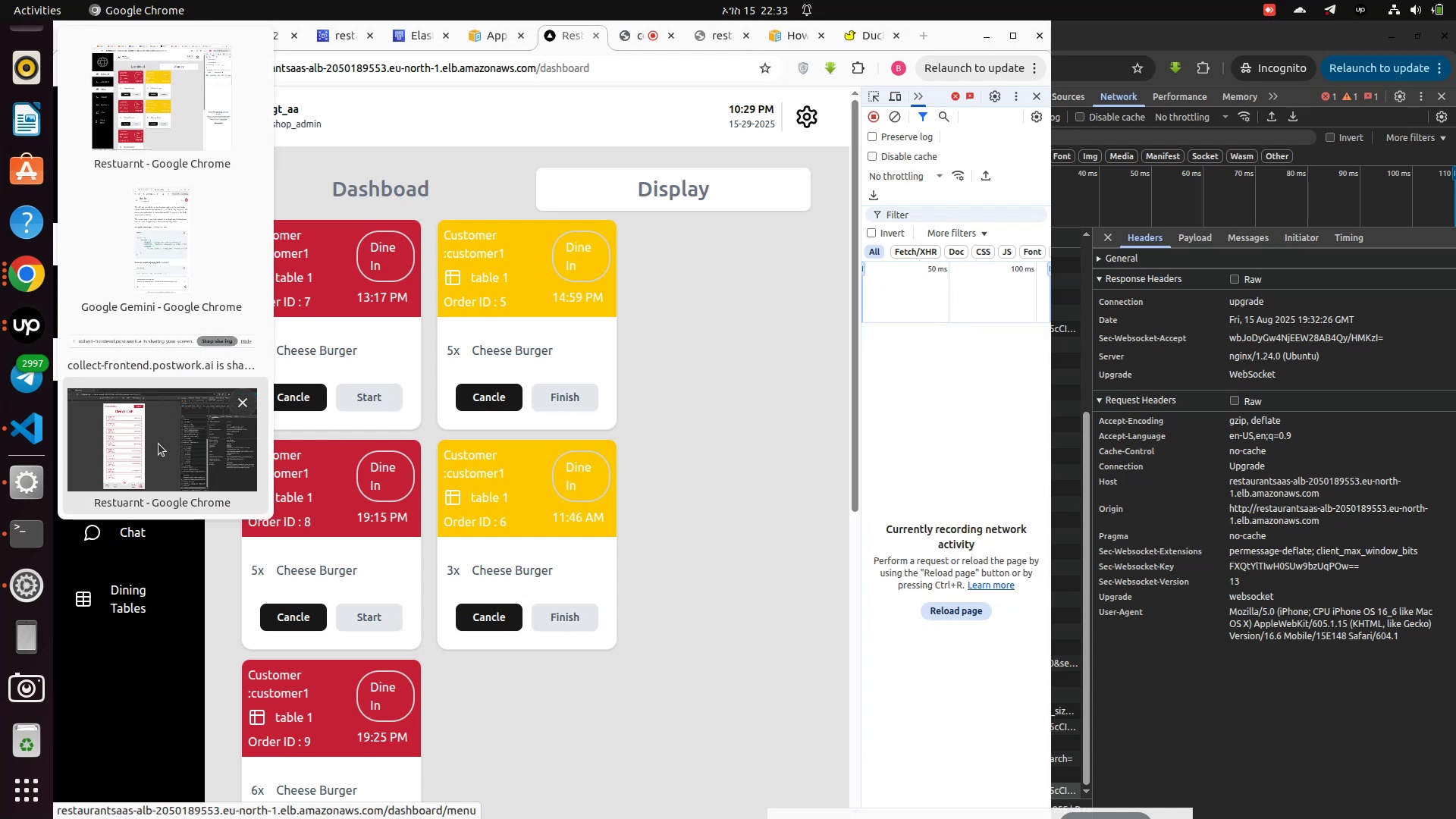 
left_click([158, 444])
 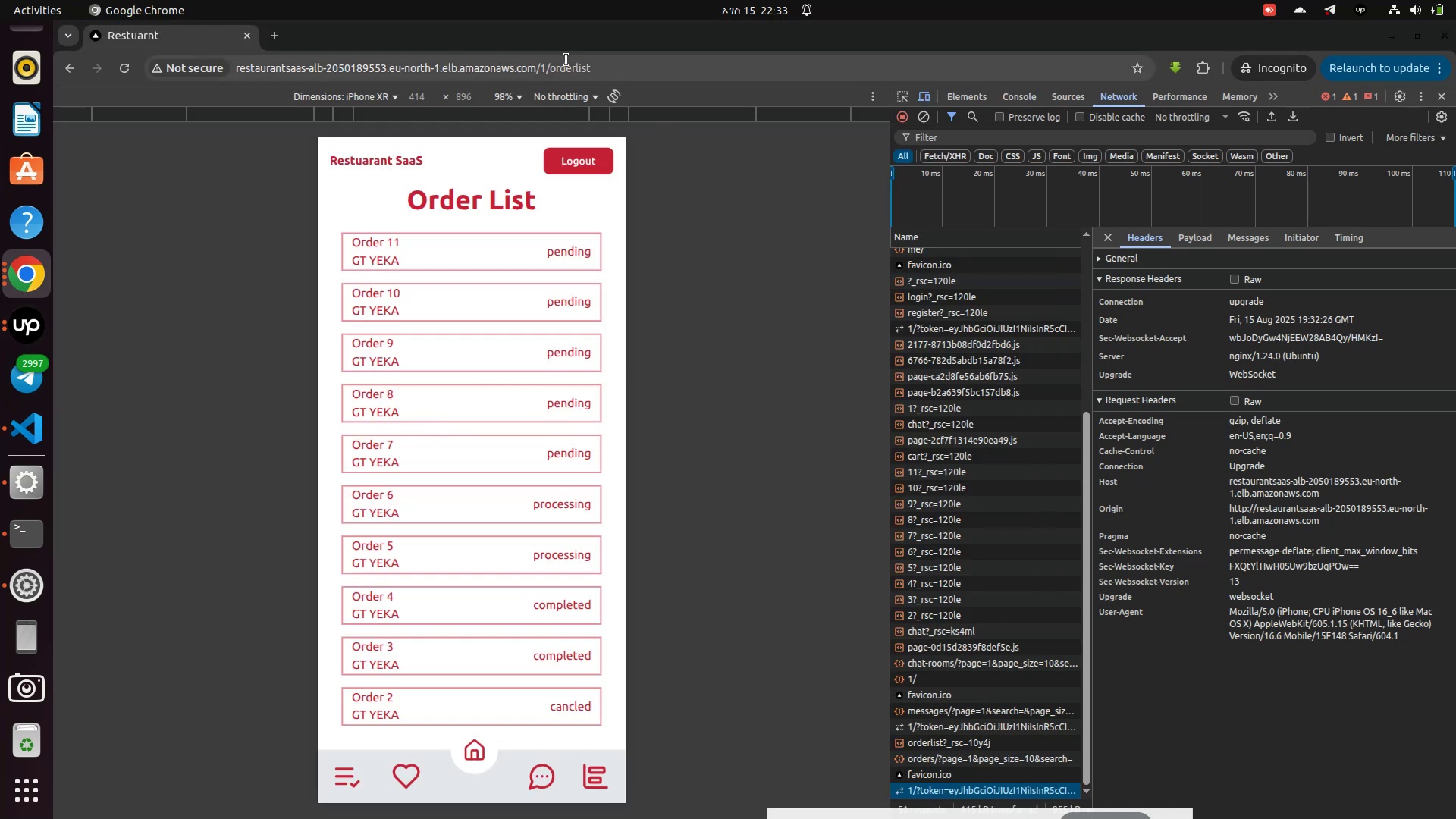 
left_click_drag(start_coordinate=[464, 41], to_coordinate=[1455, 412])
 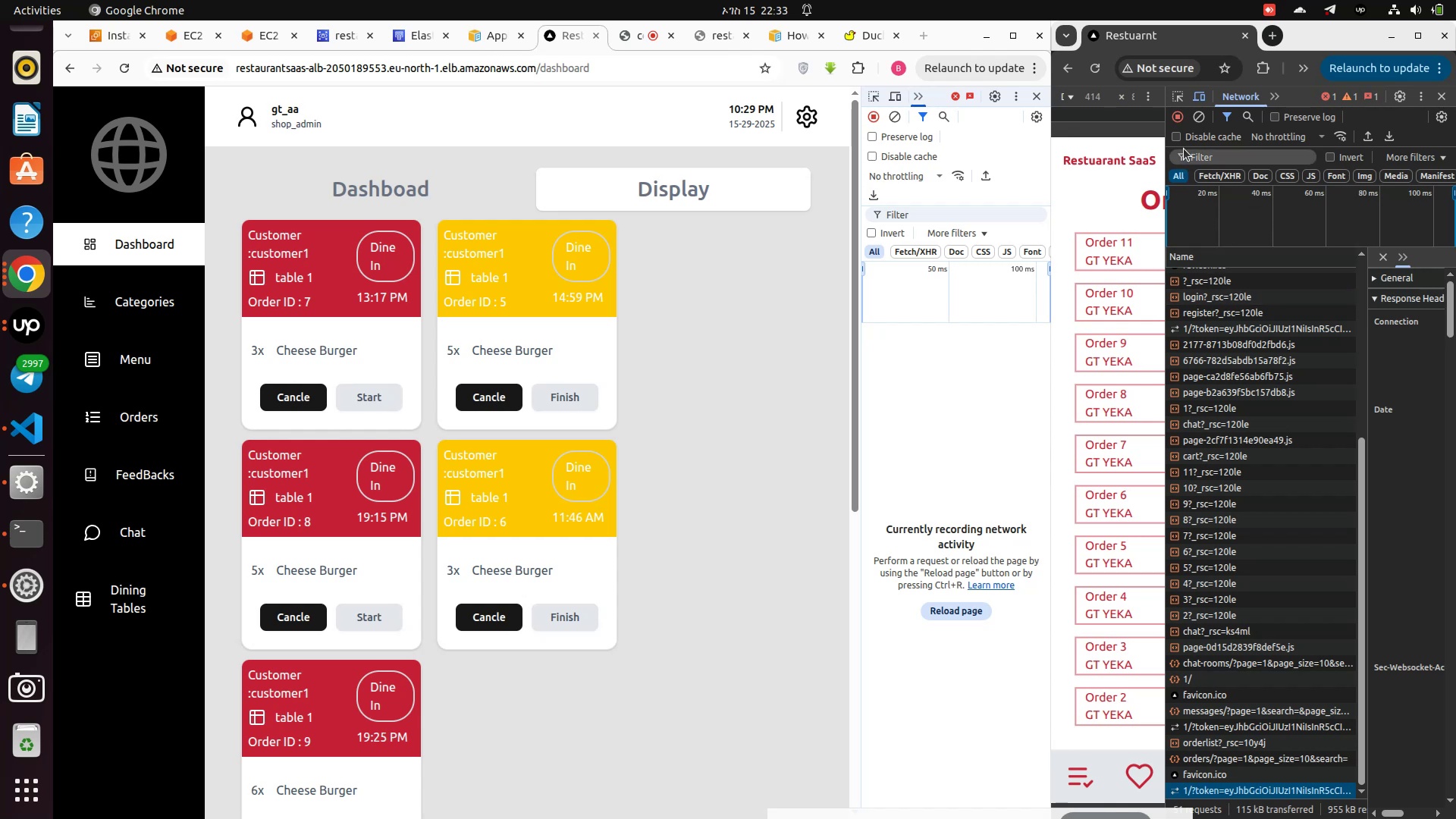 
left_click_drag(start_coordinate=[1167, 163], to_coordinate=[1455, 215])
 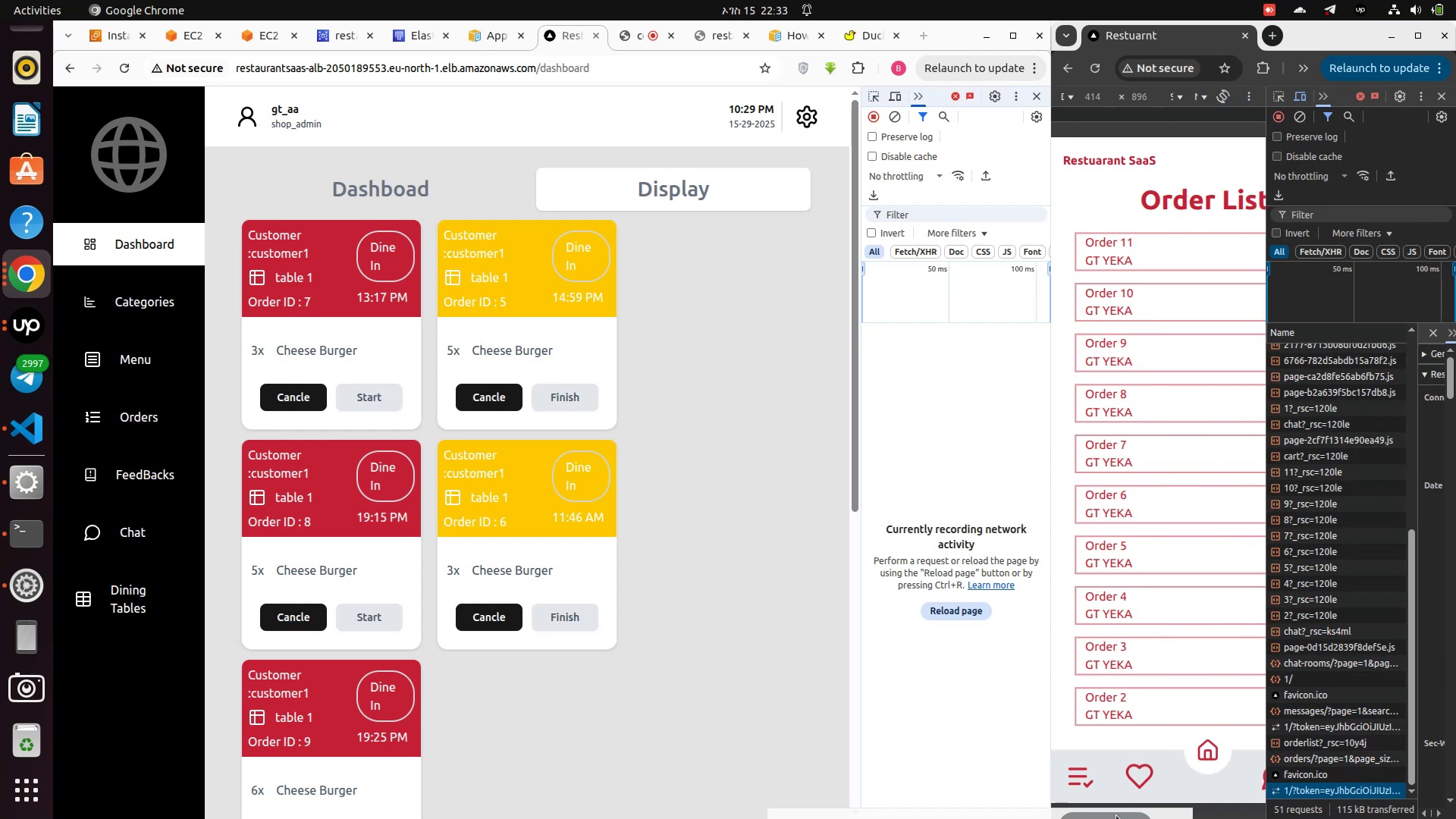 
left_click_drag(start_coordinate=[1198, 628], to_coordinate=[1019, 608])
 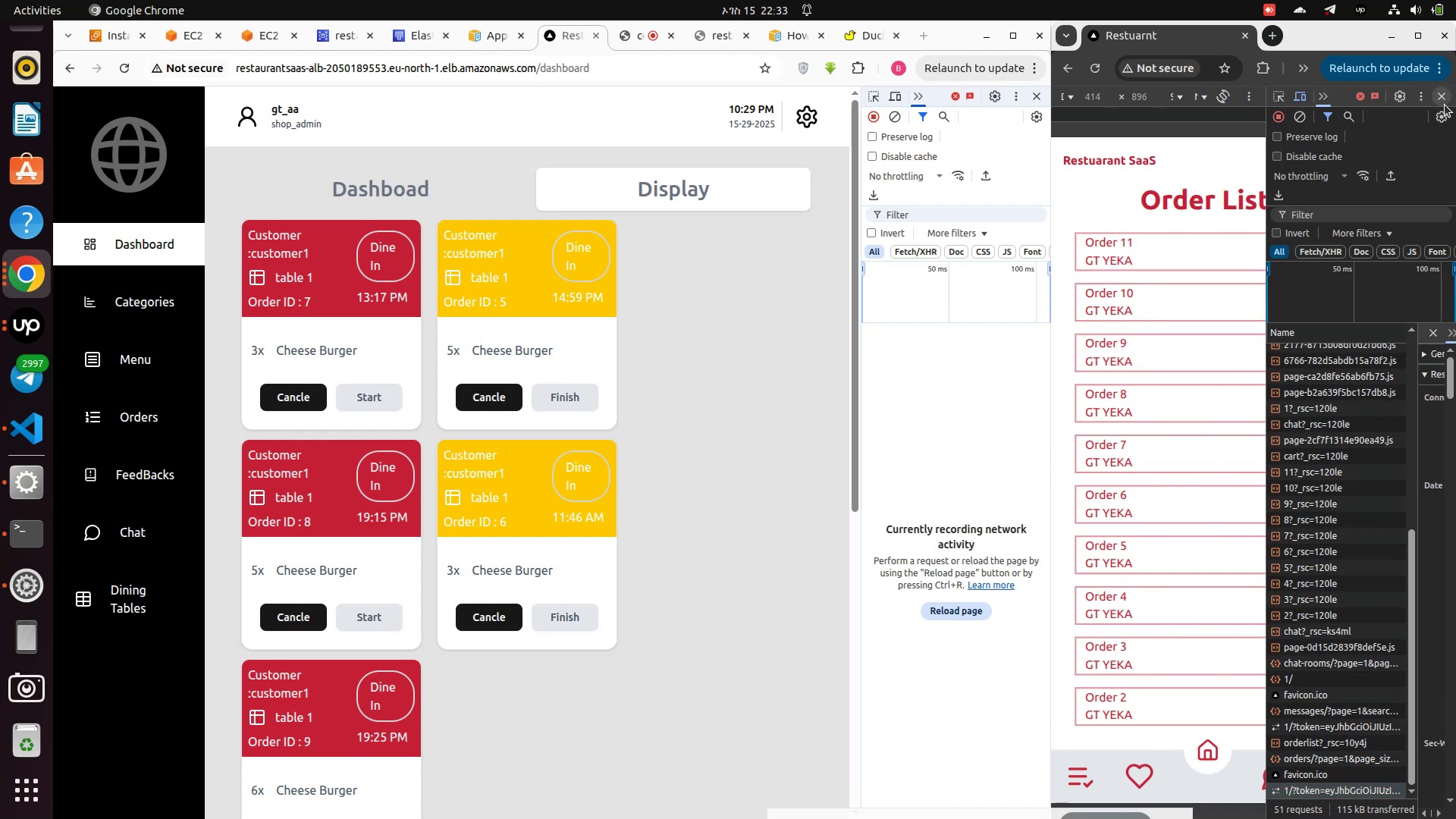 
left_click([1445, 103])
 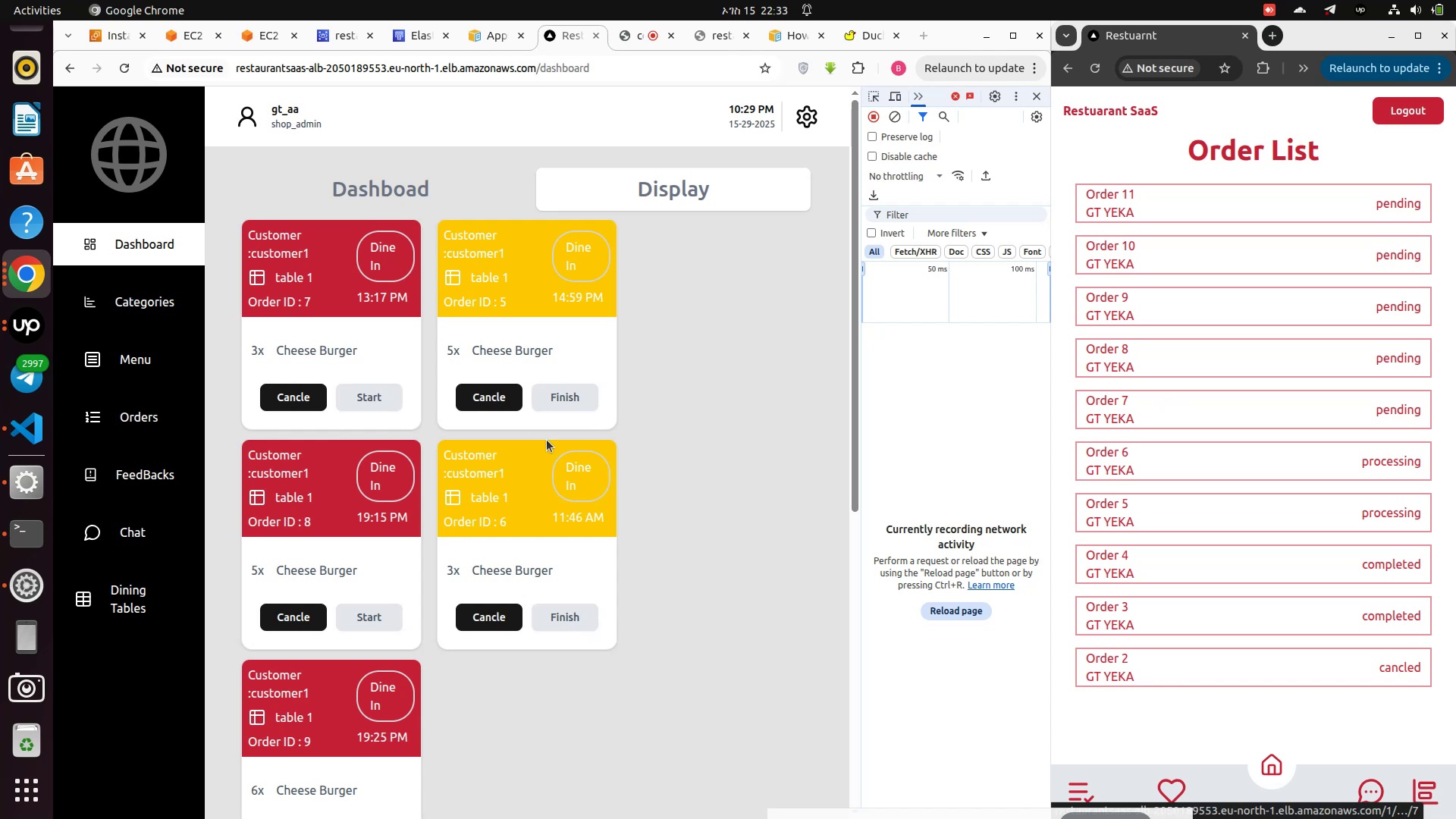 
wait(6.39)
 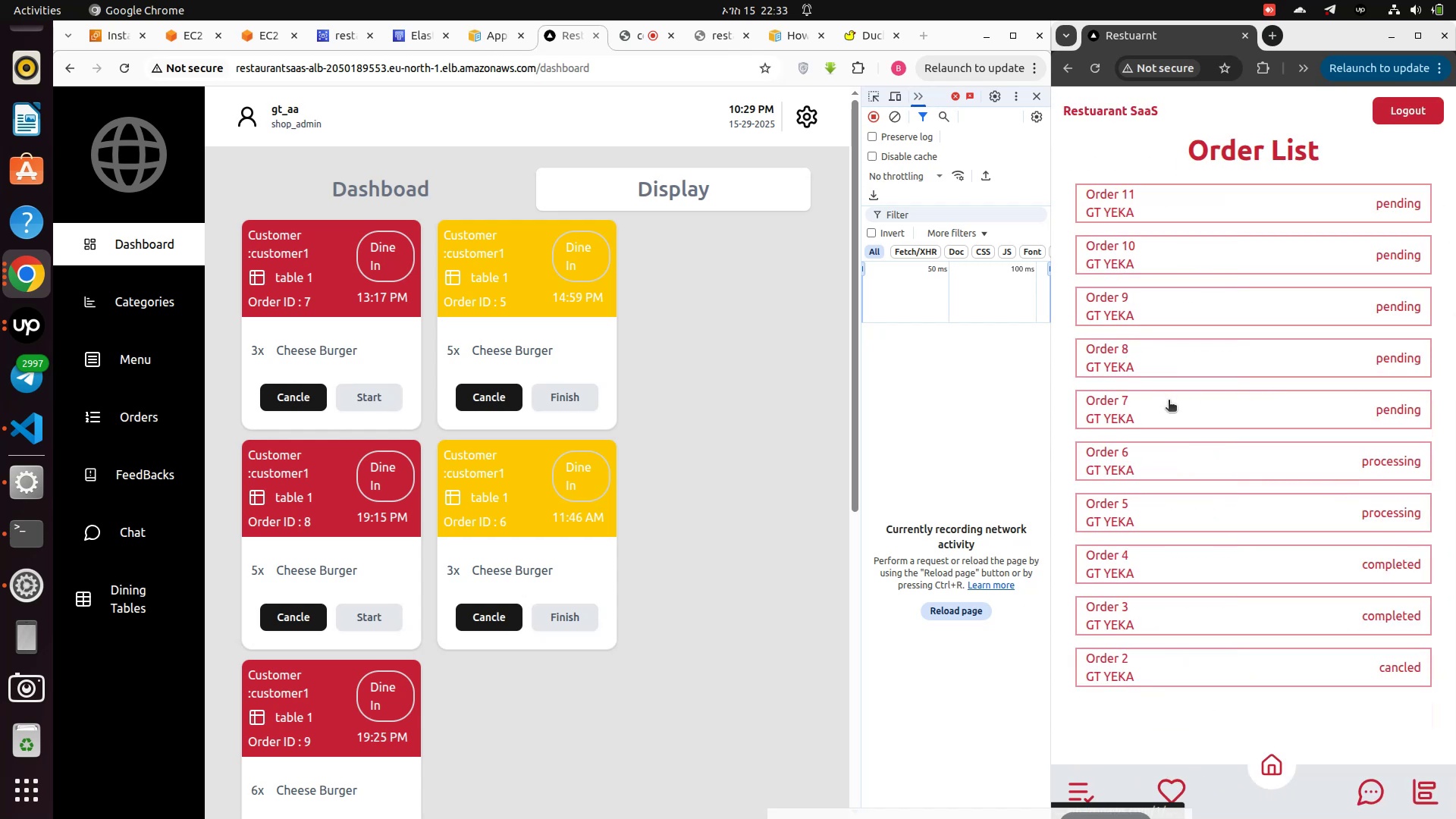 
scroll: coordinate [336, 575], scroll_direction: down, amount: 10.0
 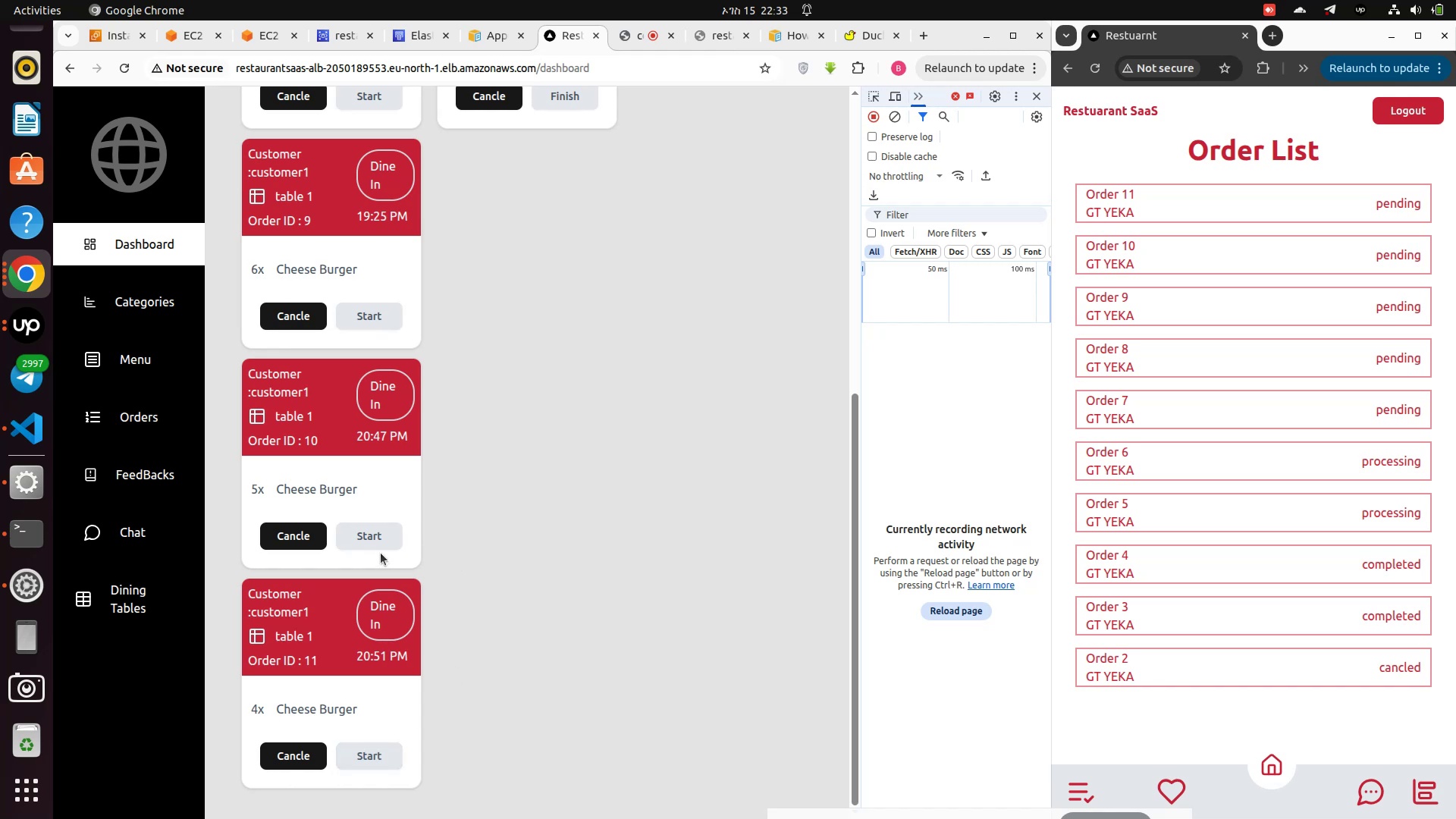 
wait(12.35)
 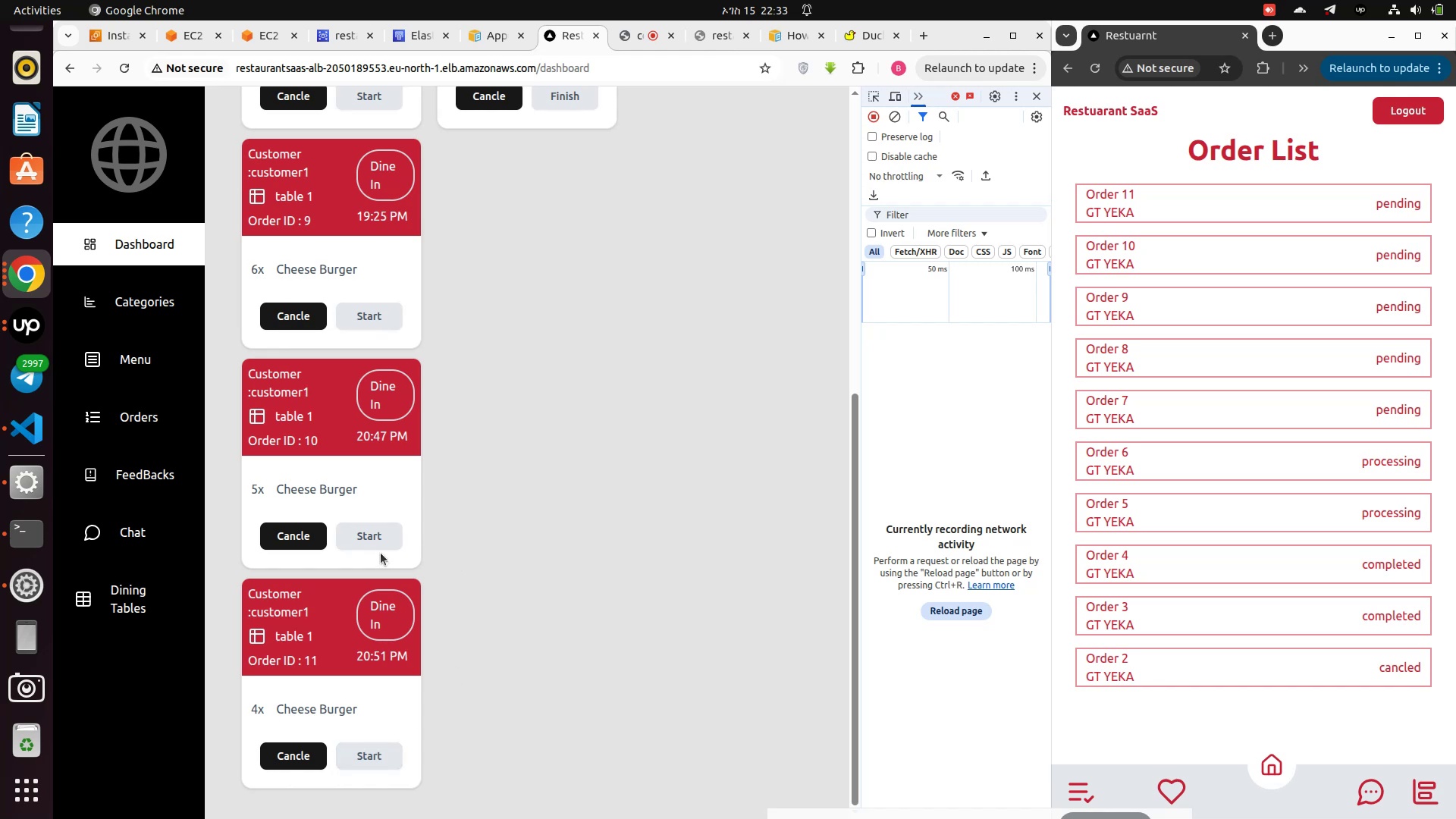 
scroll: coordinate [462, 303], scroll_direction: up, amount: 10.0
 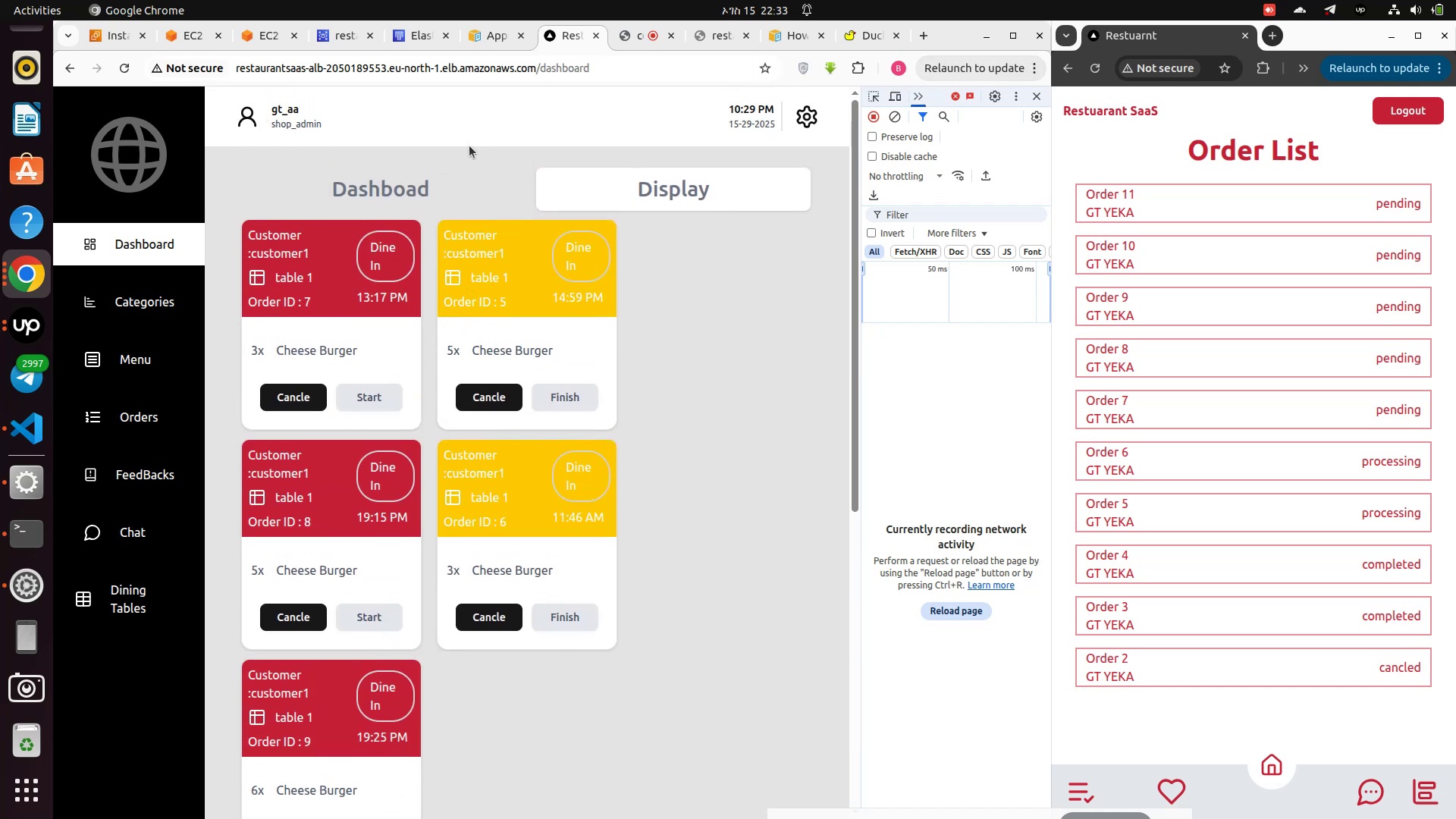 
left_click([359, 181])
 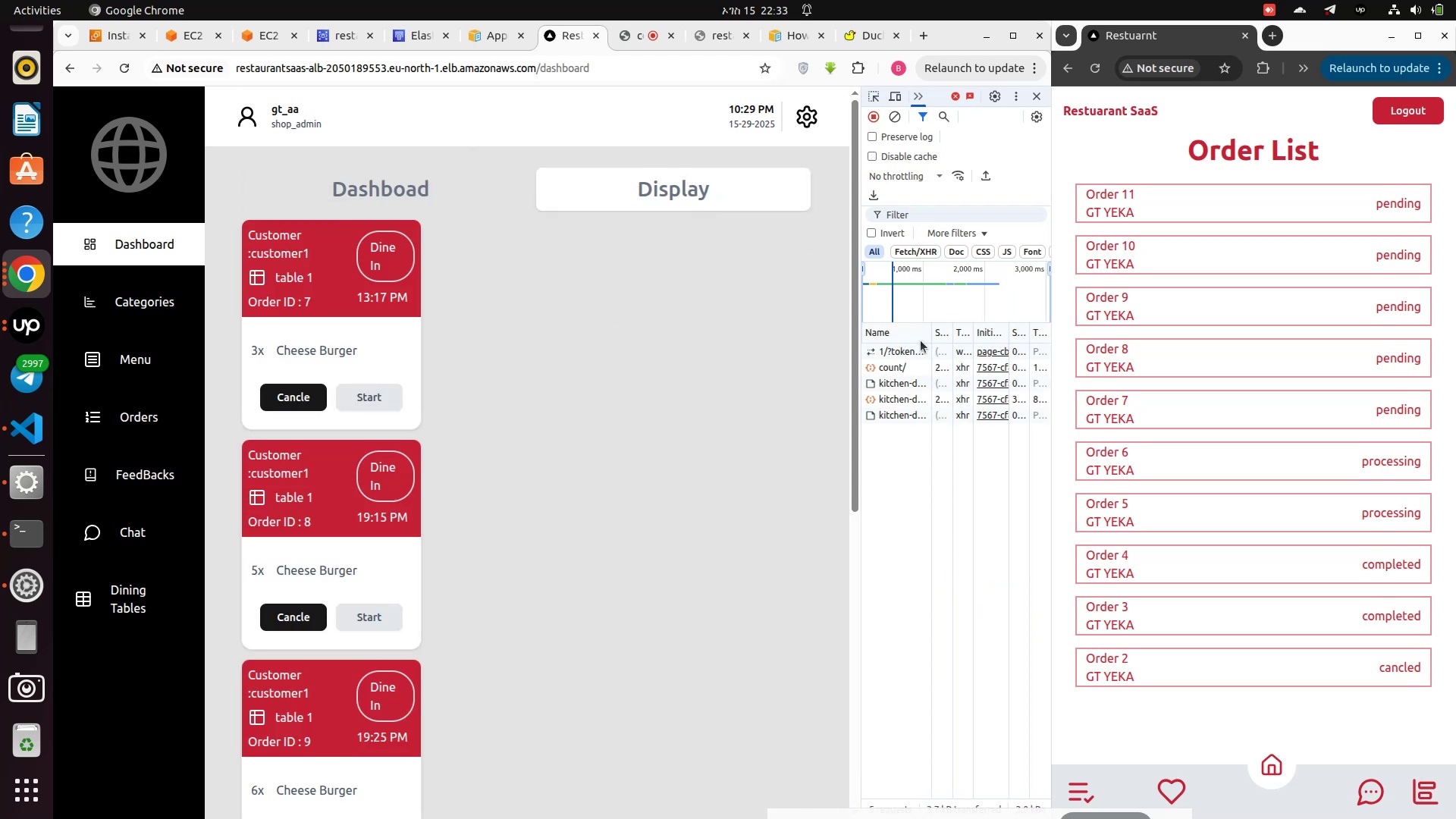 
mouse_move([885, 337])
 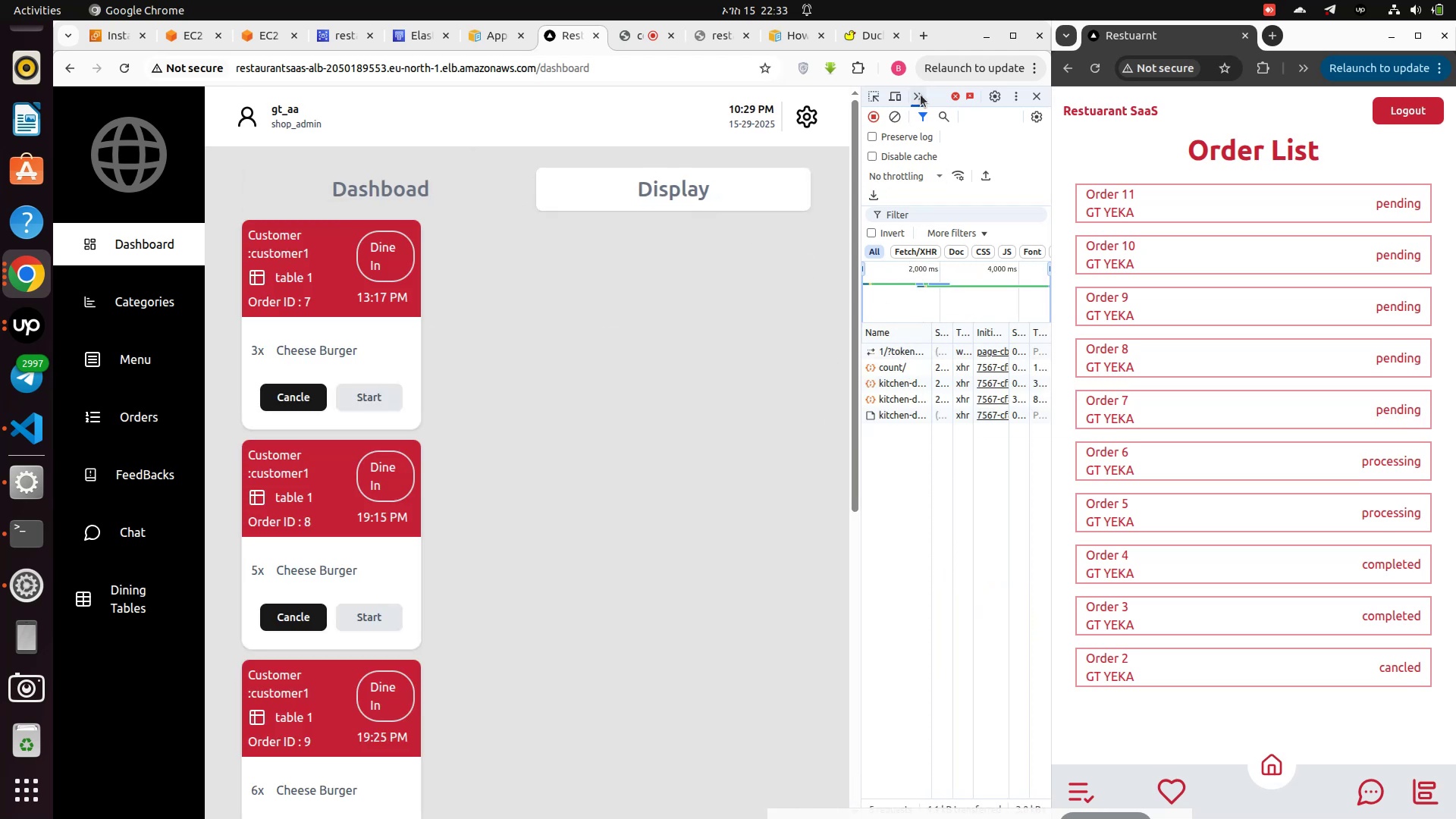 
left_click([921, 95])
 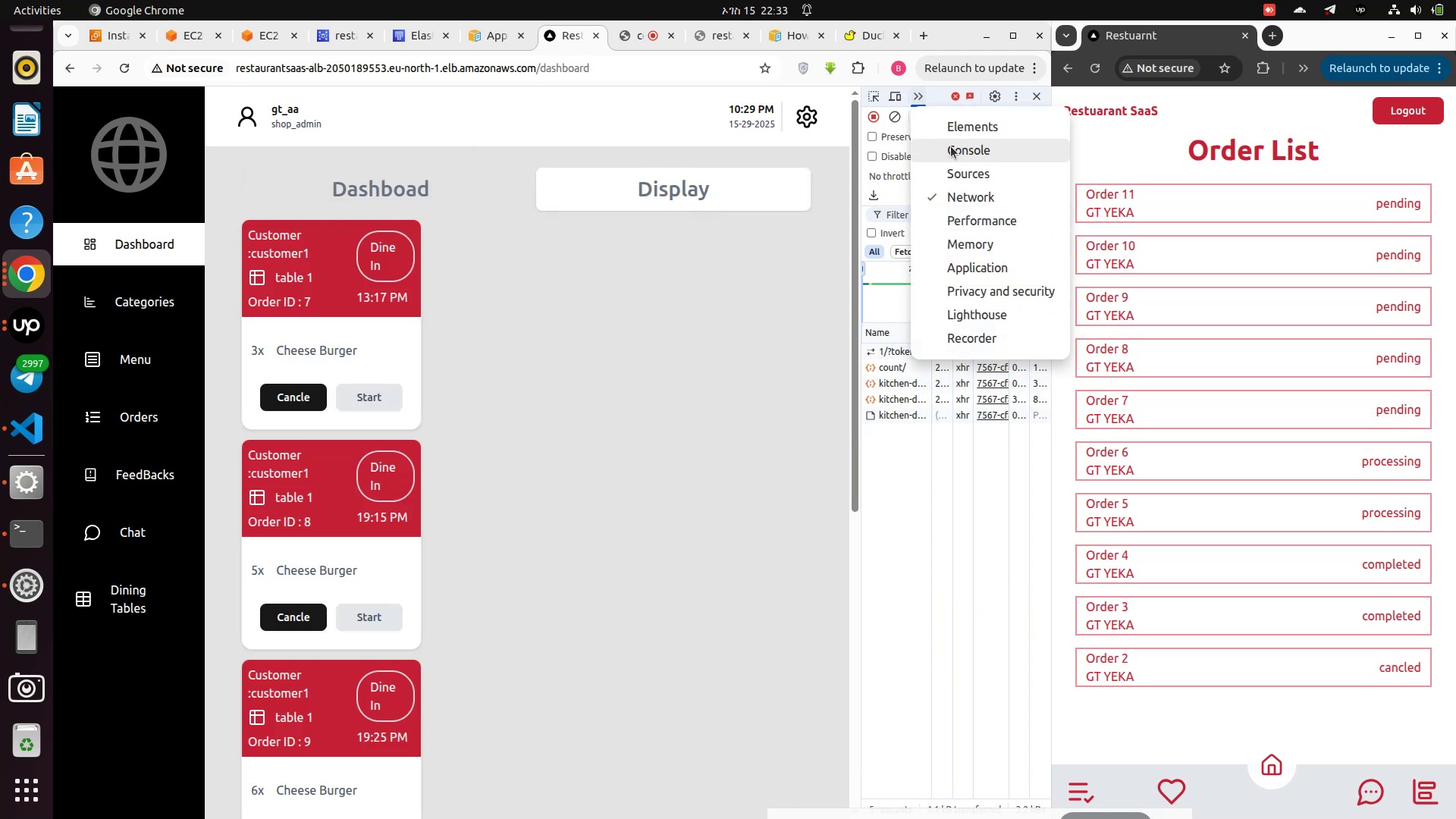 
left_click([953, 149])
 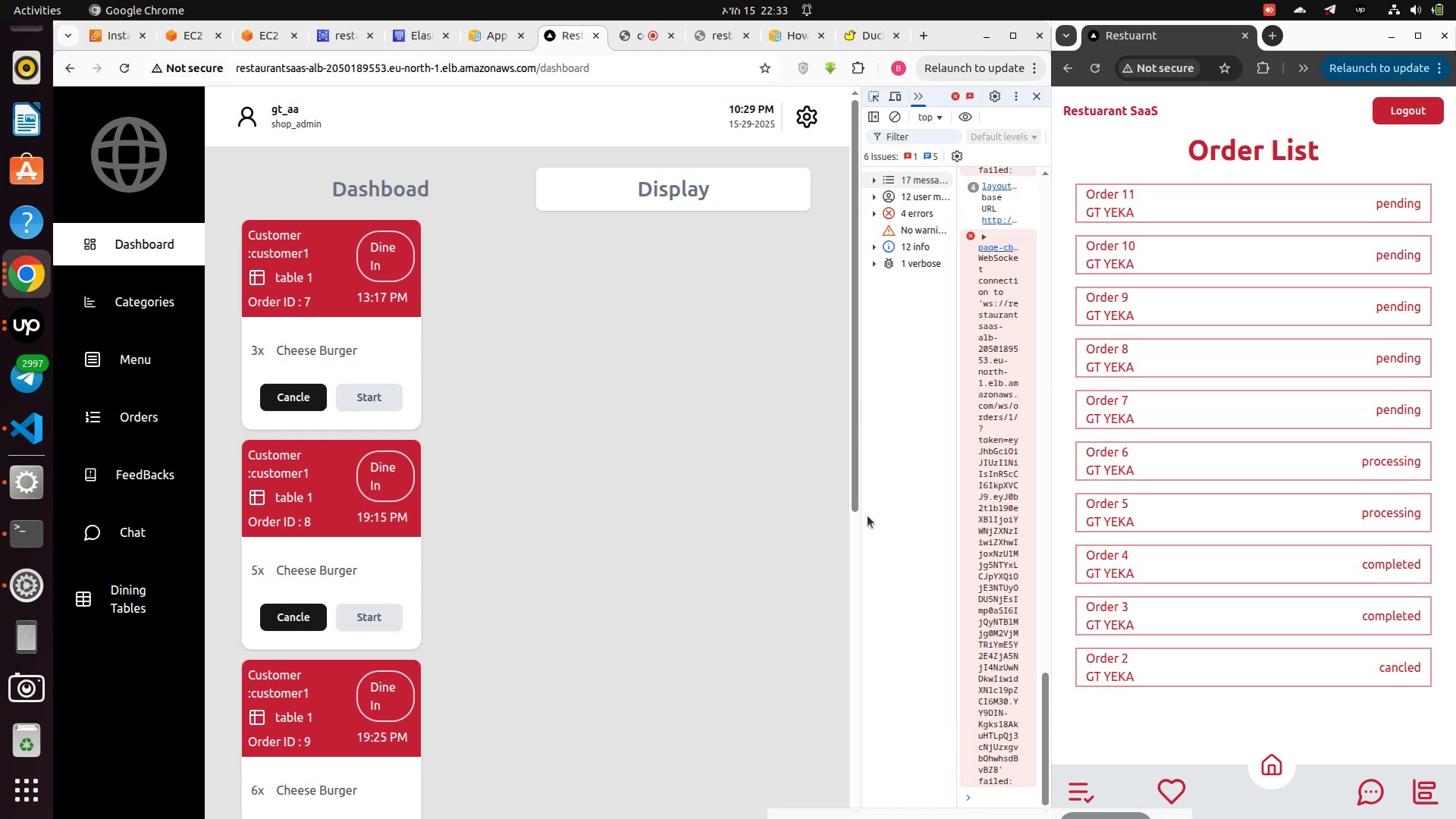 
wait(5.21)
 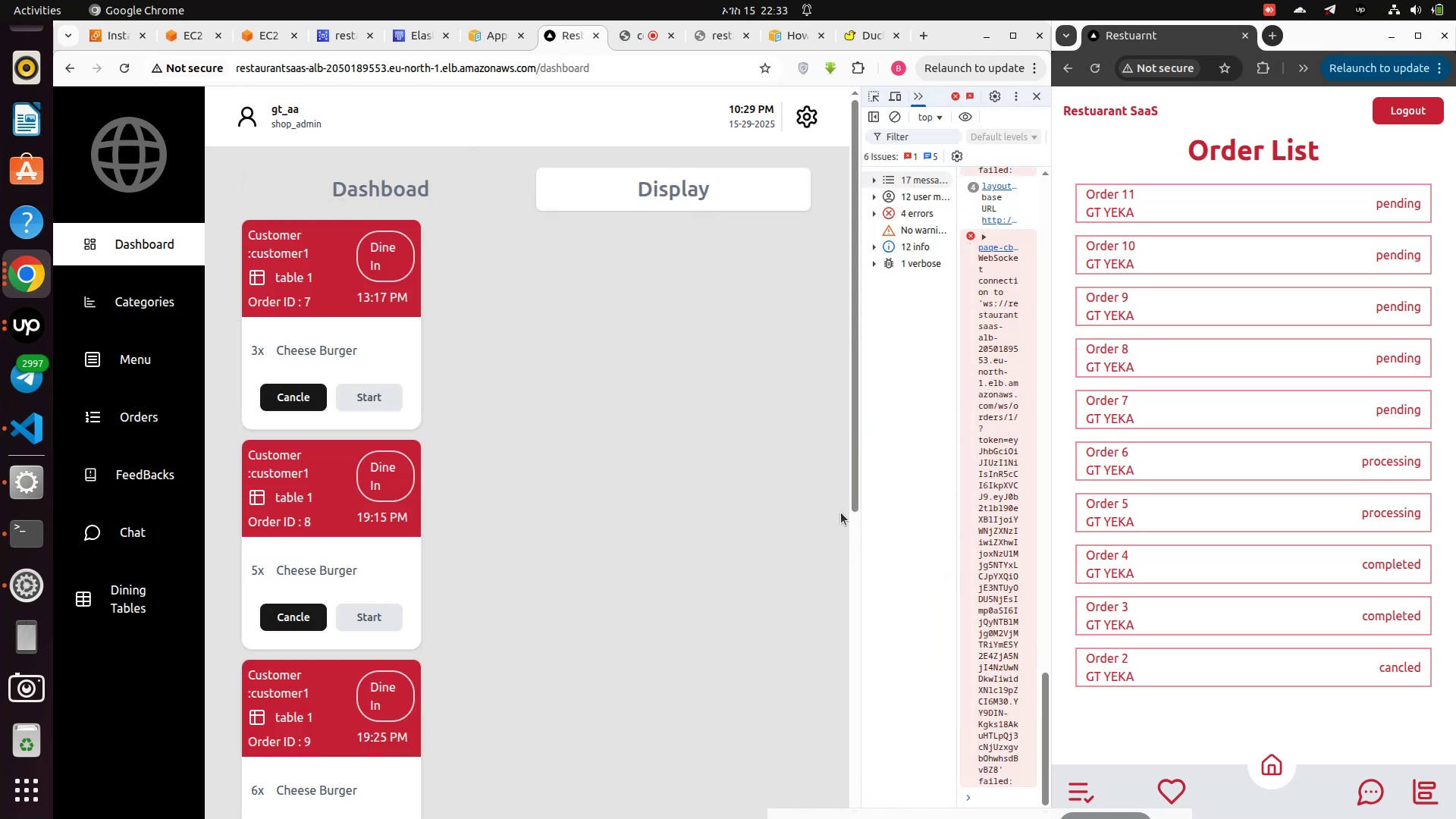 
left_click_drag(start_coordinate=[861, 516], to_coordinate=[633, 515])
 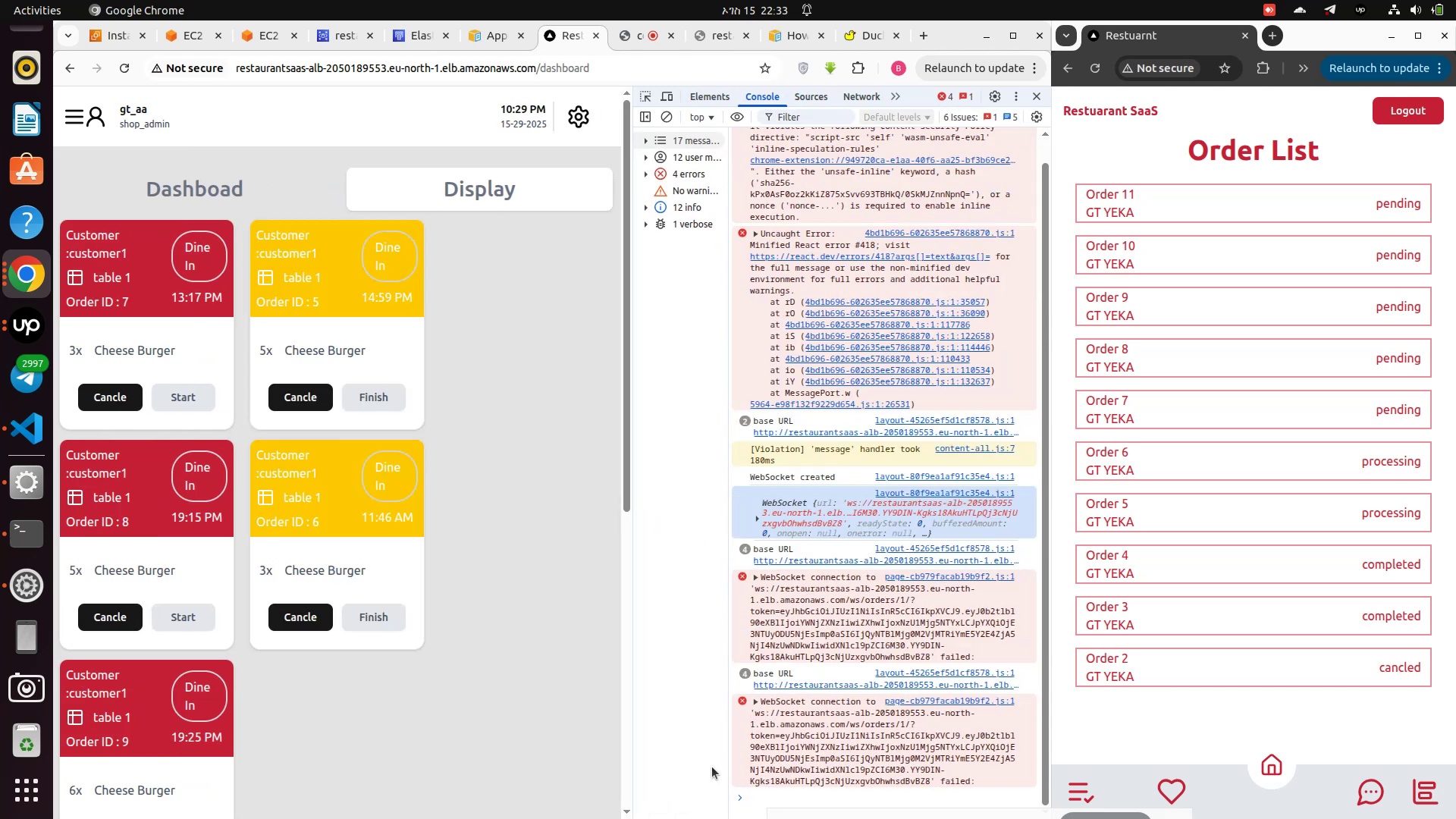 
wait(8.87)
 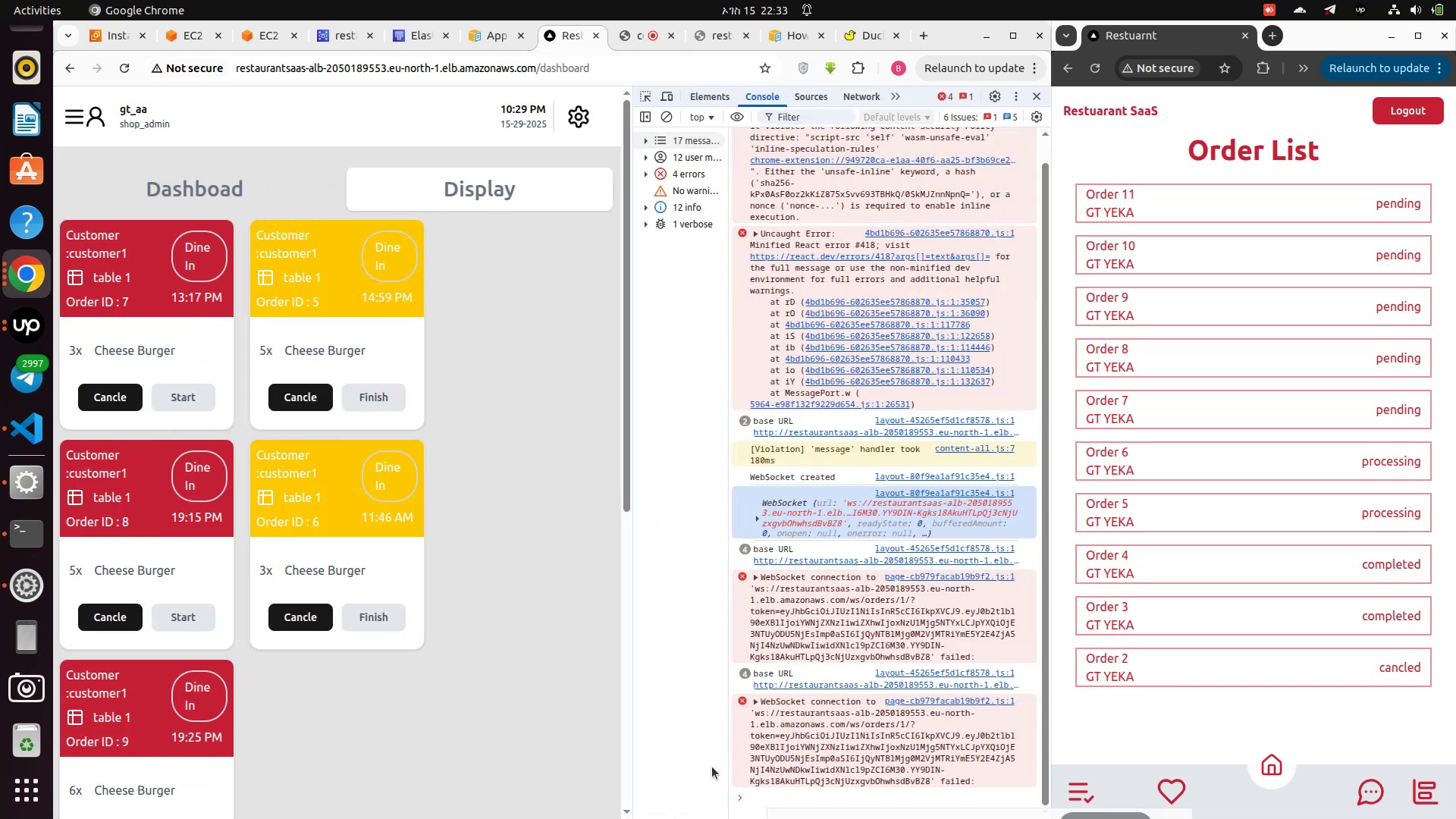 
double_click([1330, 44])
 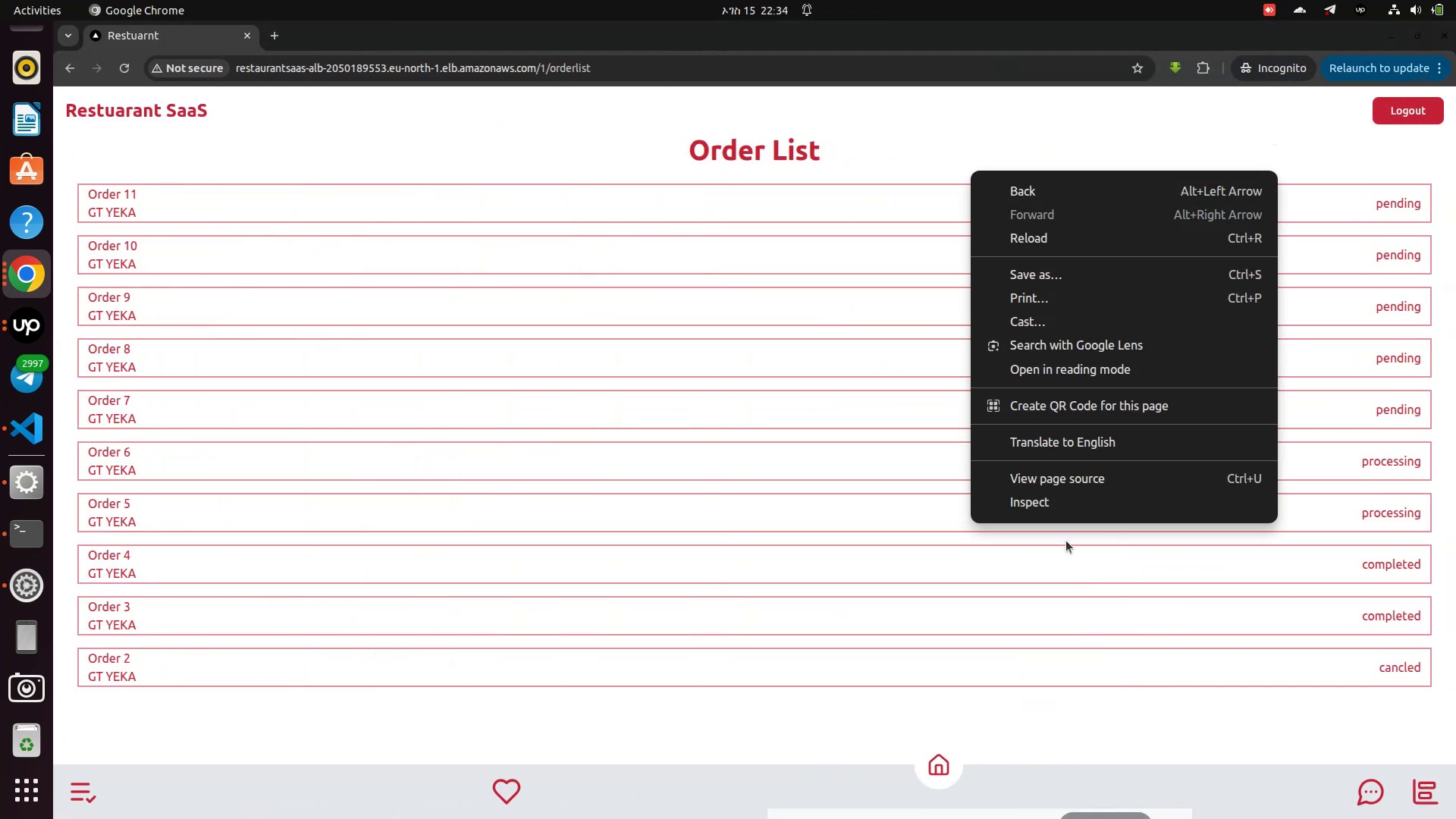 
left_click([1026, 499])
 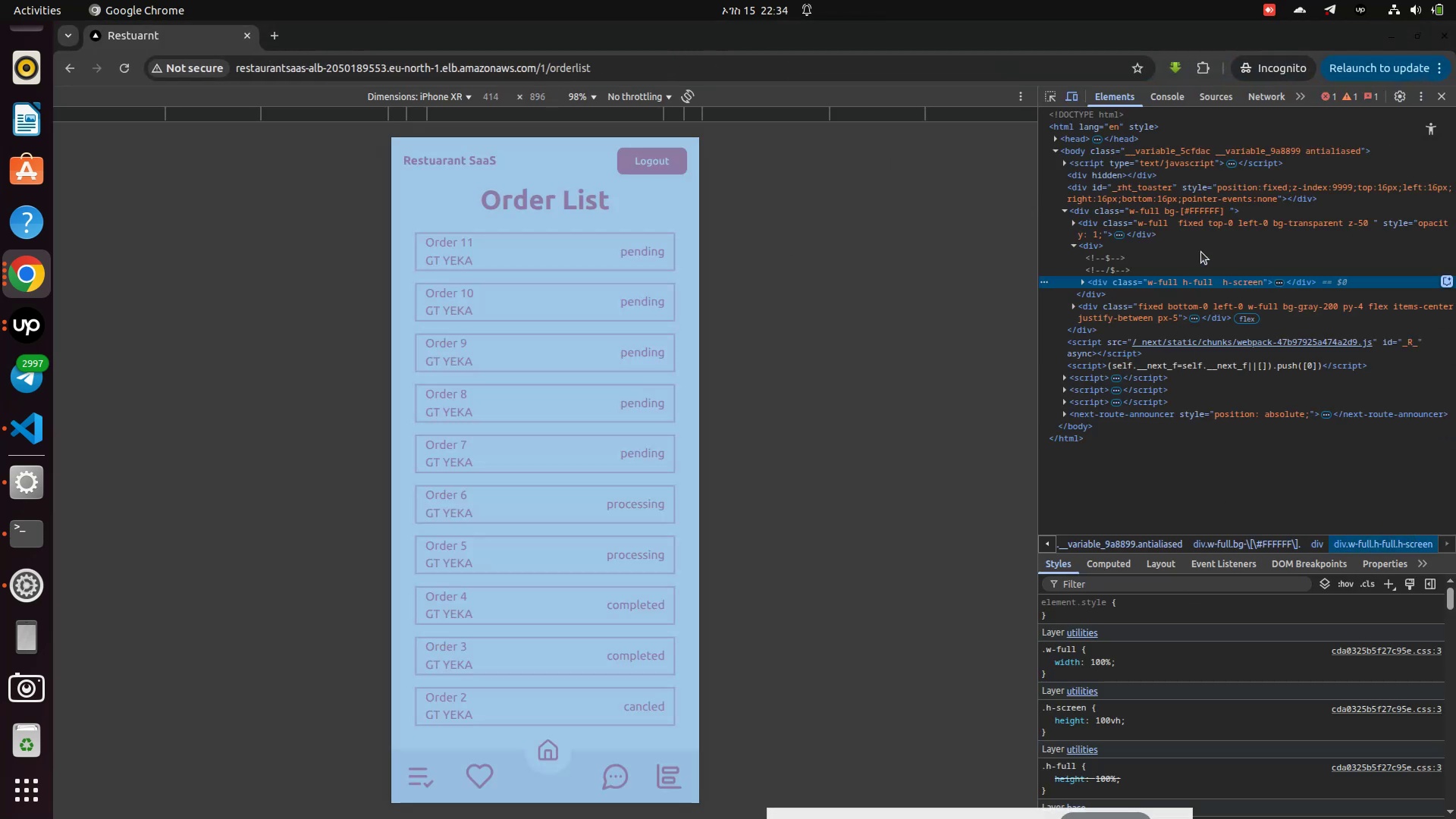 
left_click([1172, 96])
 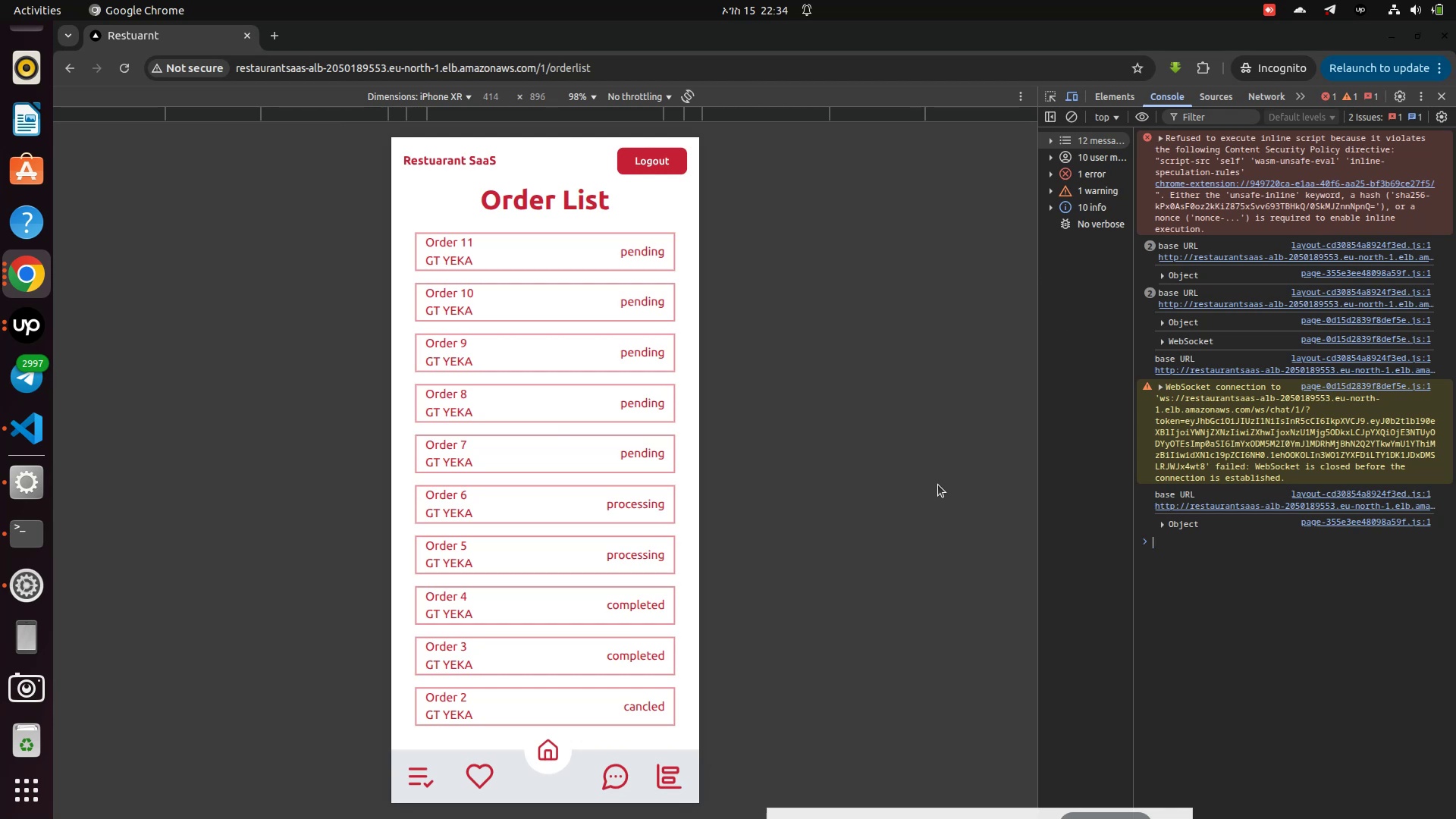 
wait(13.92)
 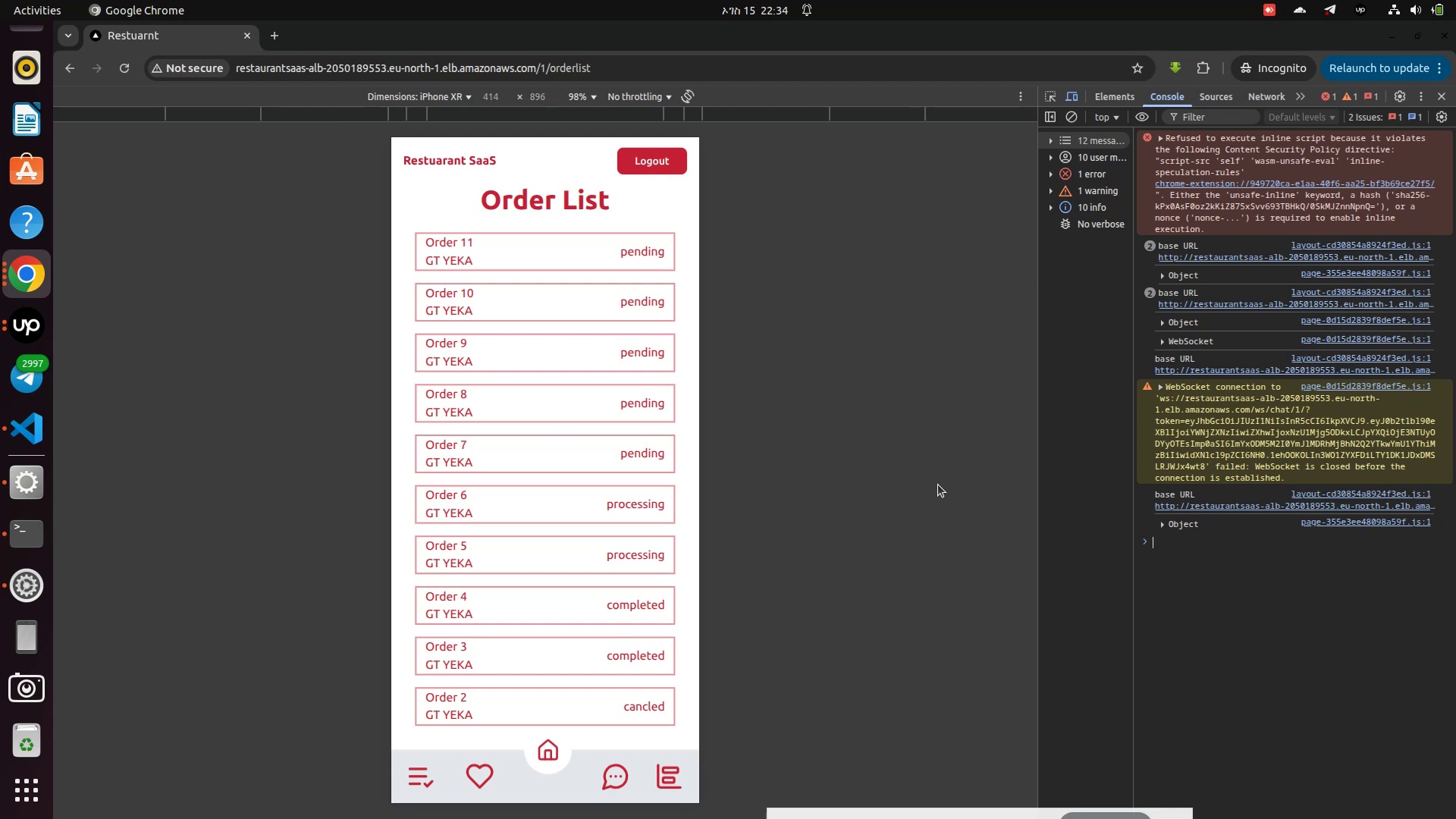 
left_click([611, 780])
 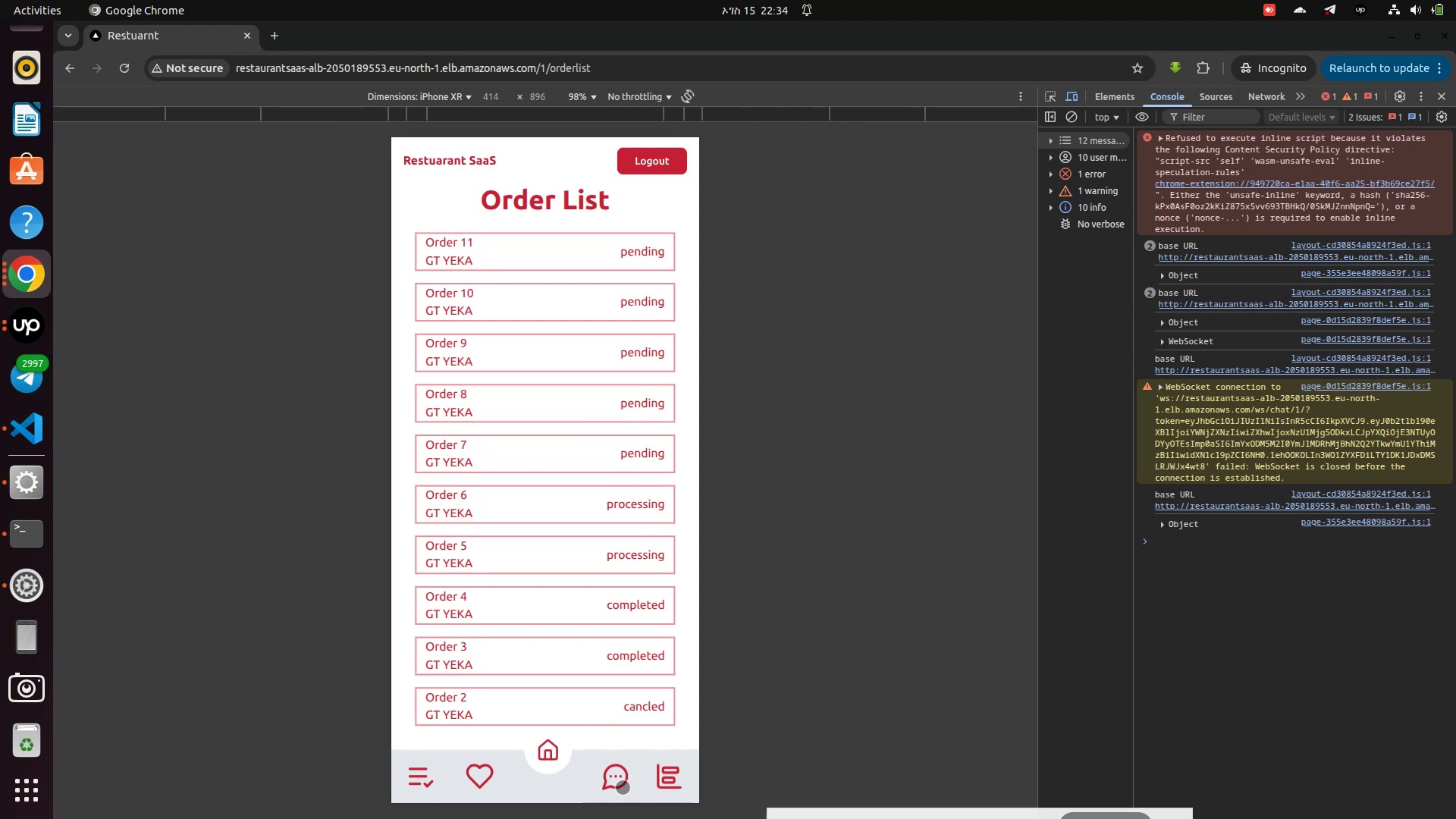 
double_click([618, 787])
 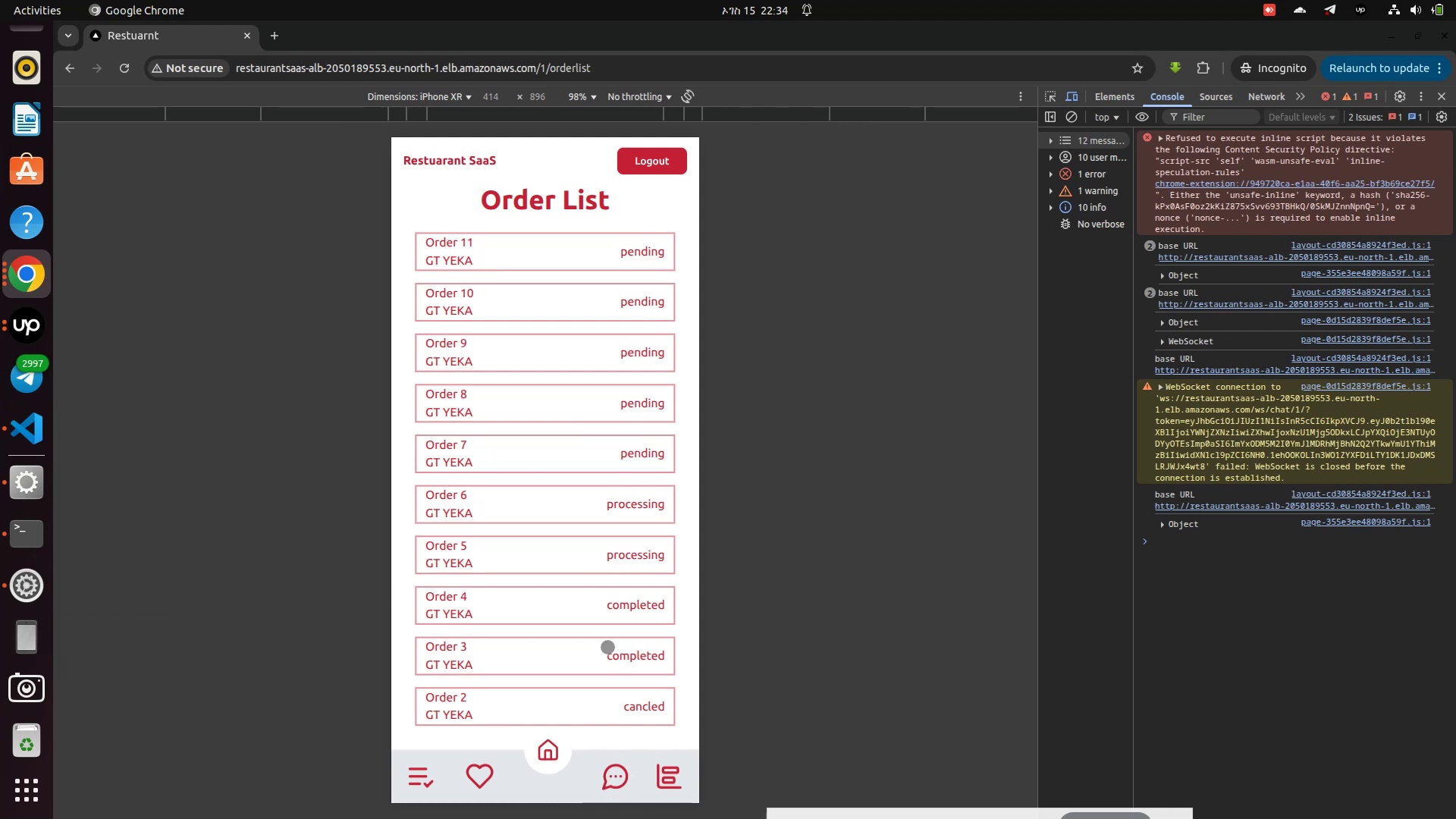 
scroll: coordinate [624, 585], scroll_direction: none, amount: 0.0
 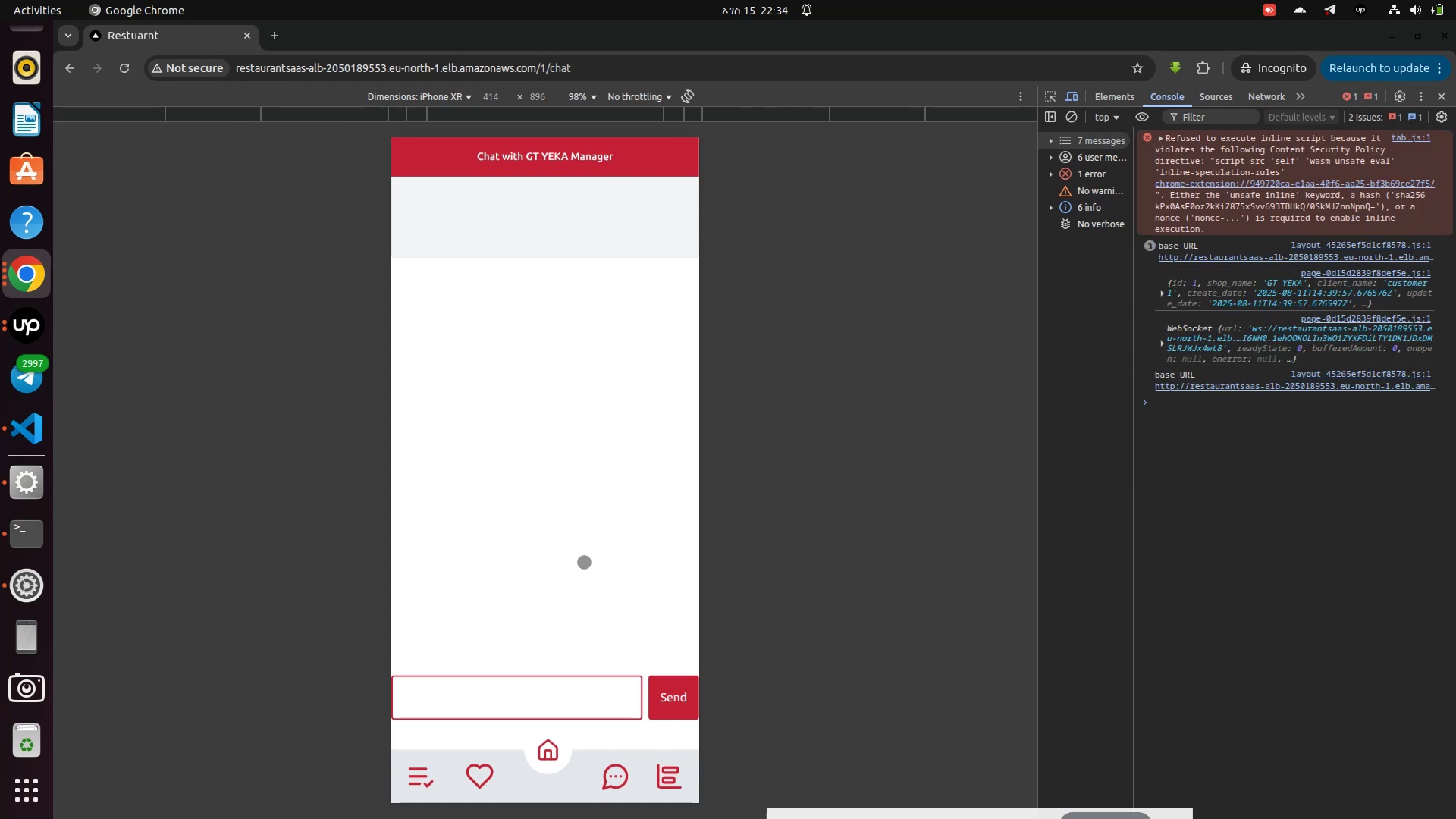 
wait(6.47)
 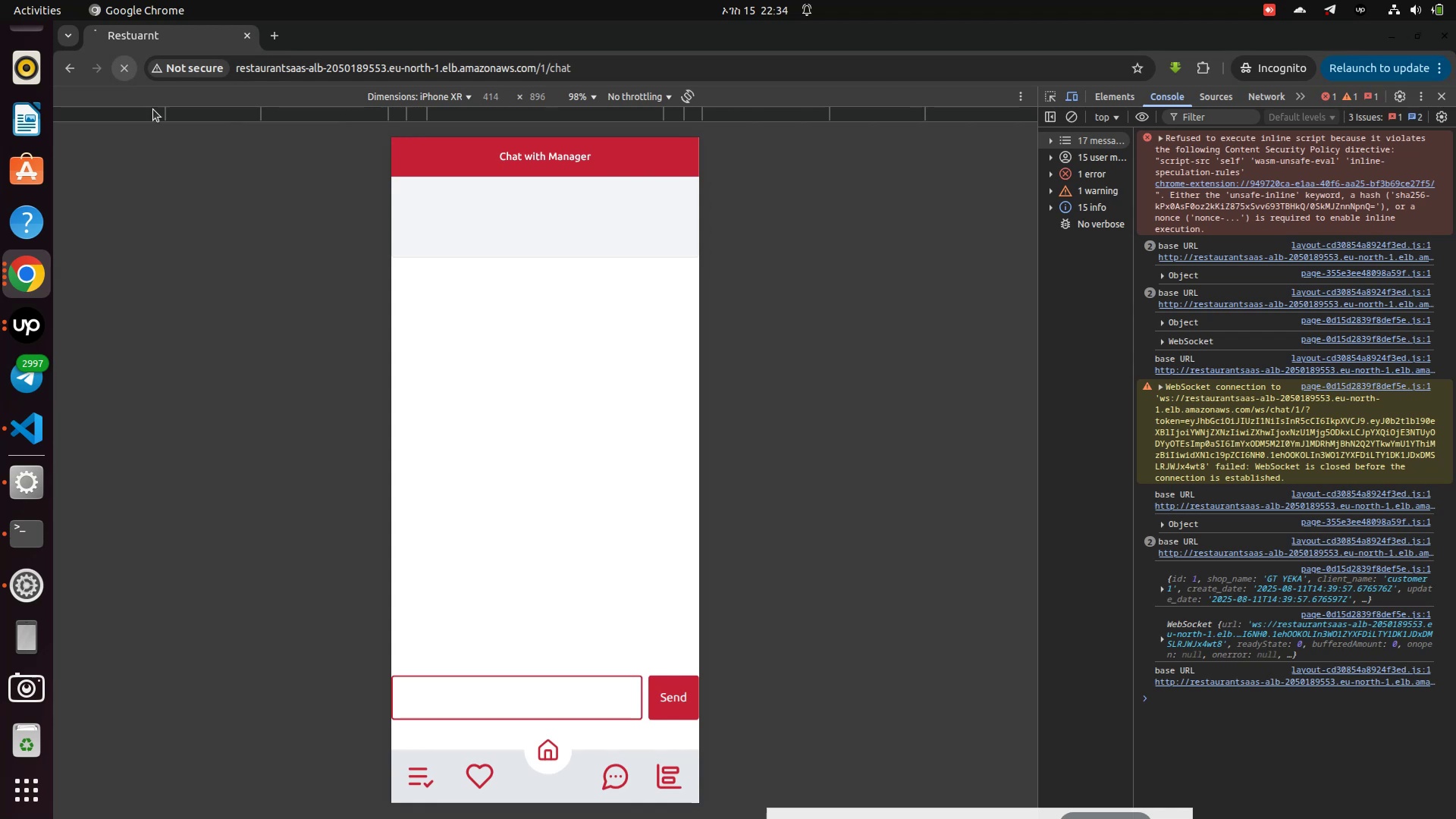 
scroll: coordinate [561, 642], scroll_direction: down, amount: 11.0
 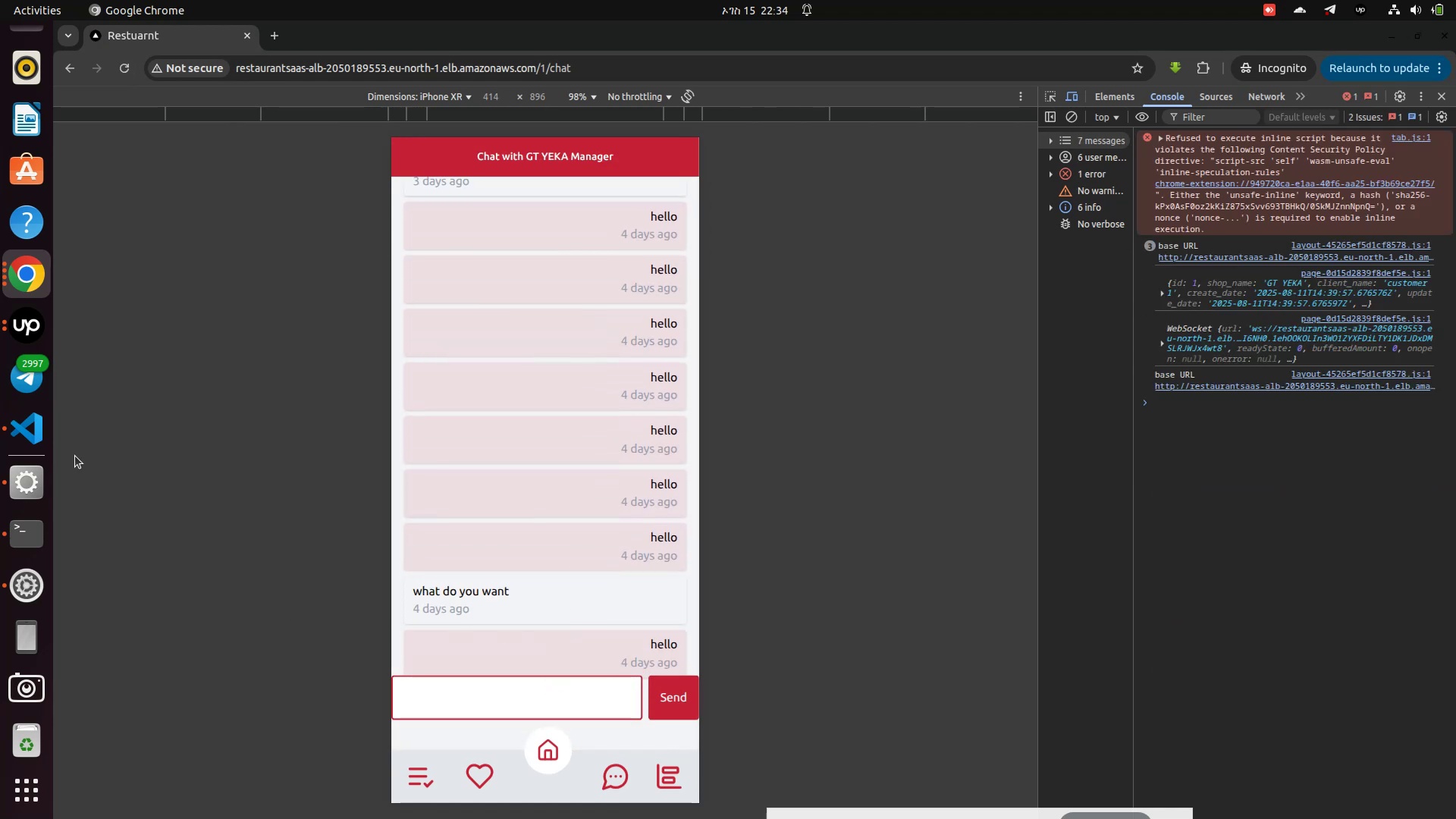 
left_click([19, 278])
 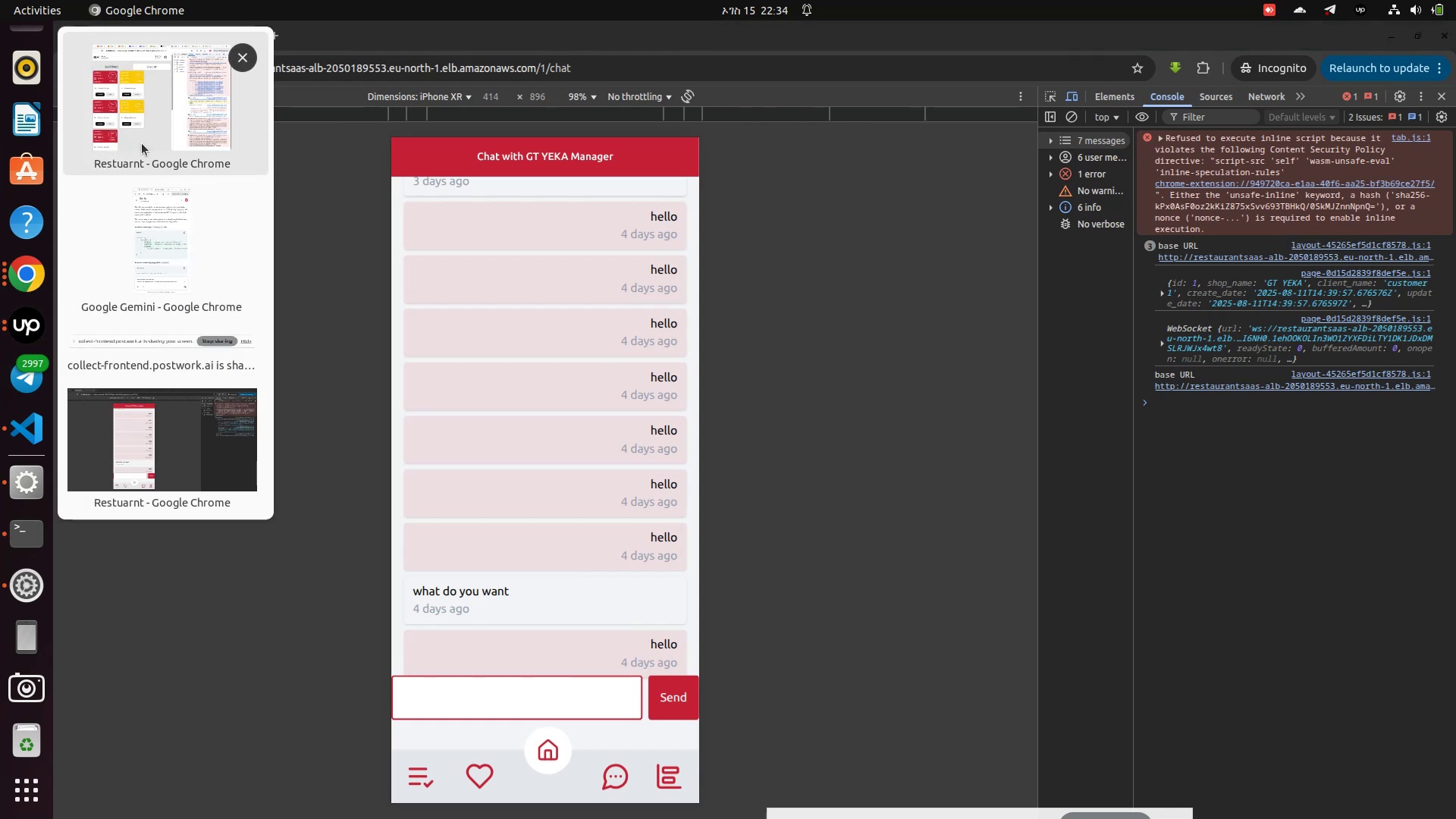 
left_click([140, 143])
 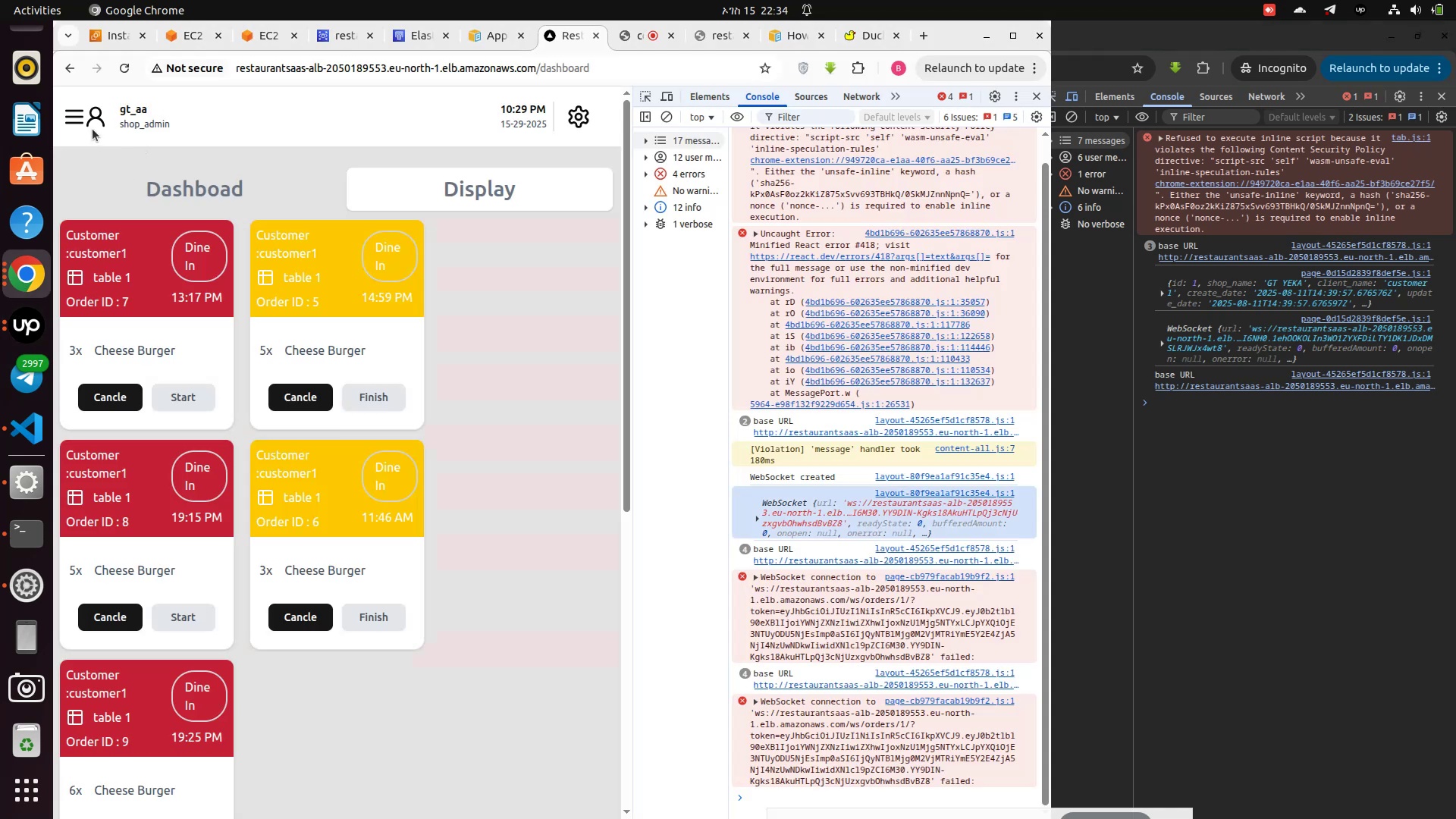 
left_click([77, 121])
 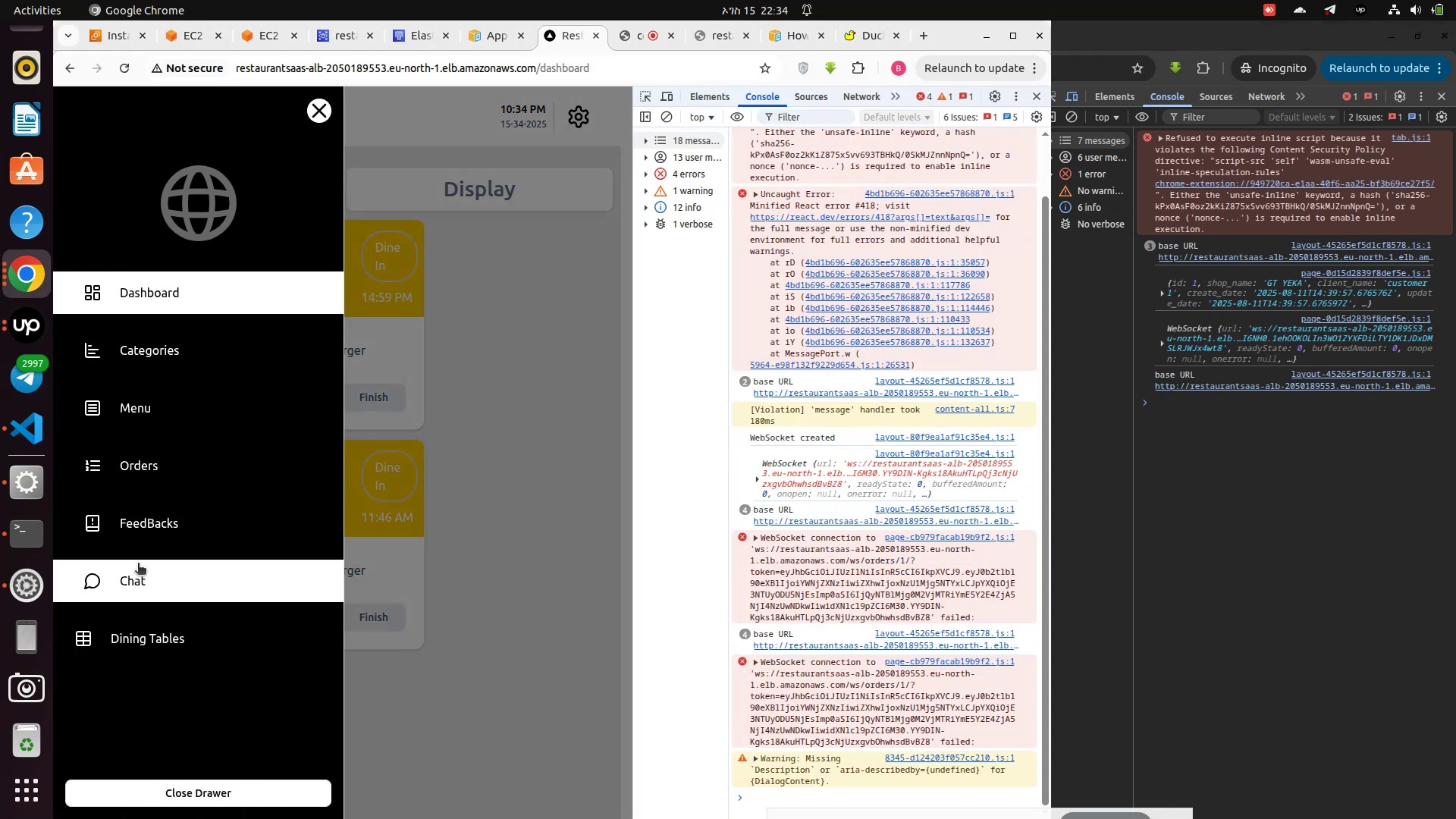 
left_click([138, 573])
 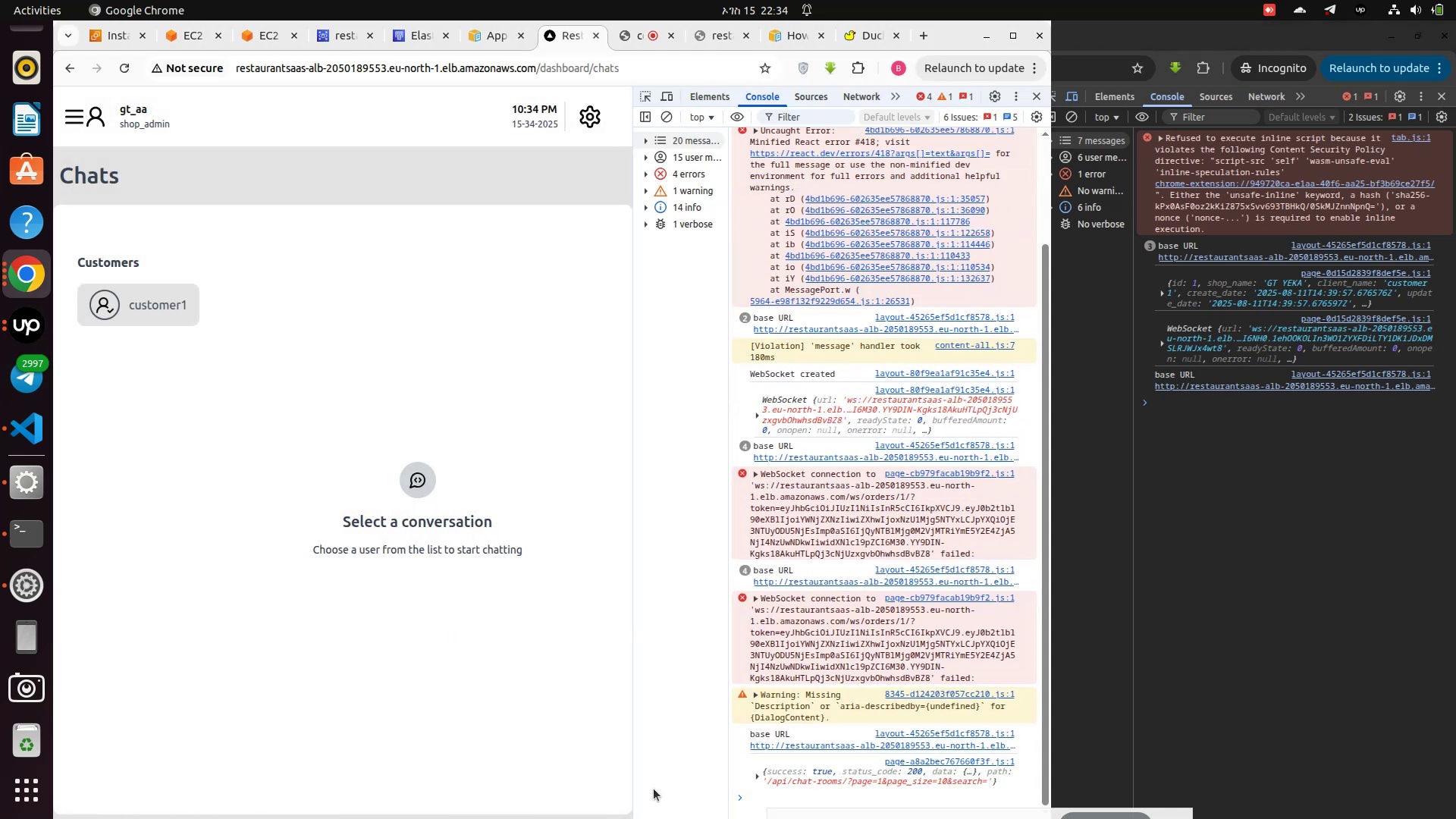 
left_click([121, 300])
 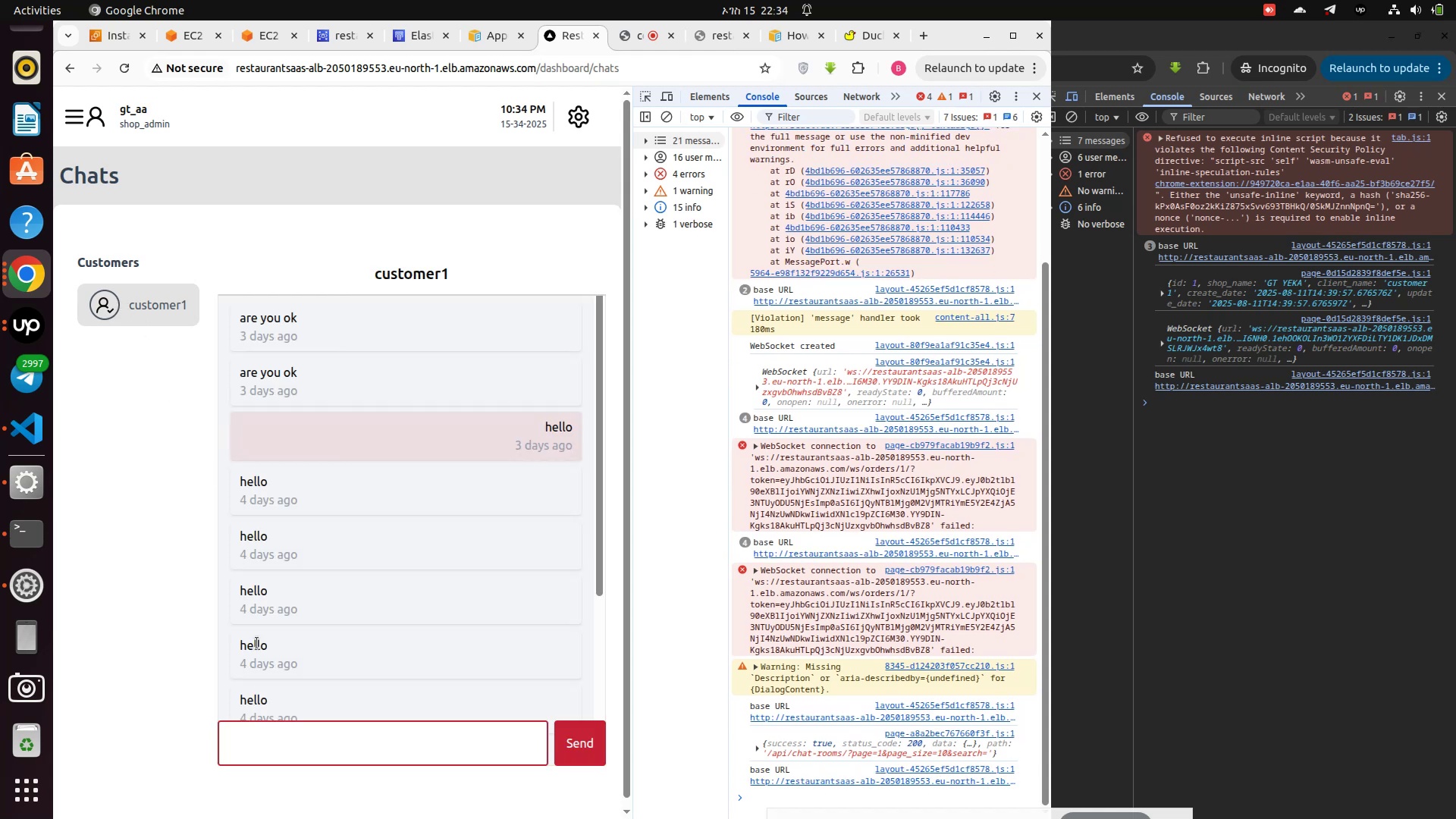 
scroll: coordinate [265, 652], scroll_direction: down, amount: 10.0
 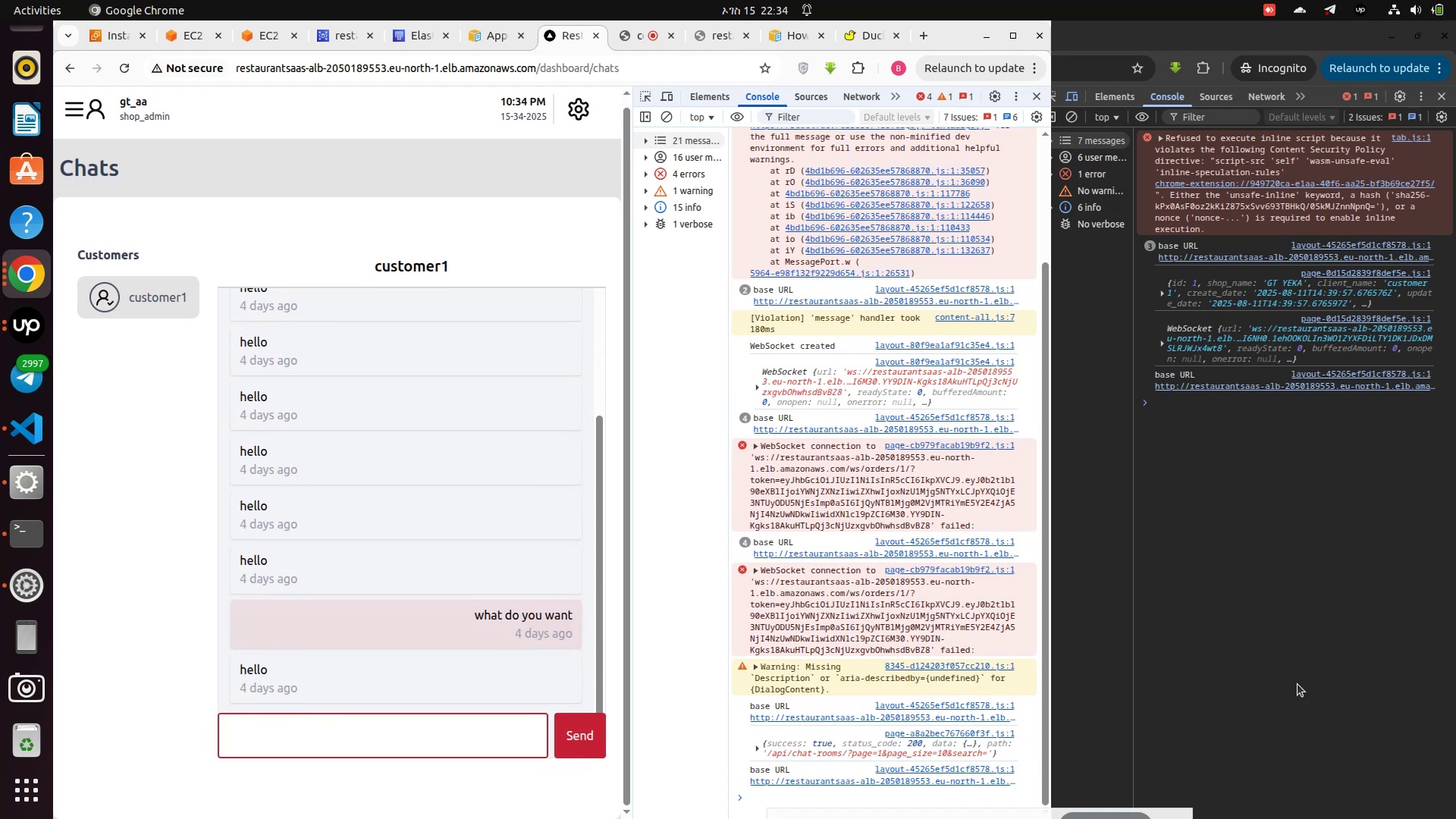 
left_click([1298, 684])
 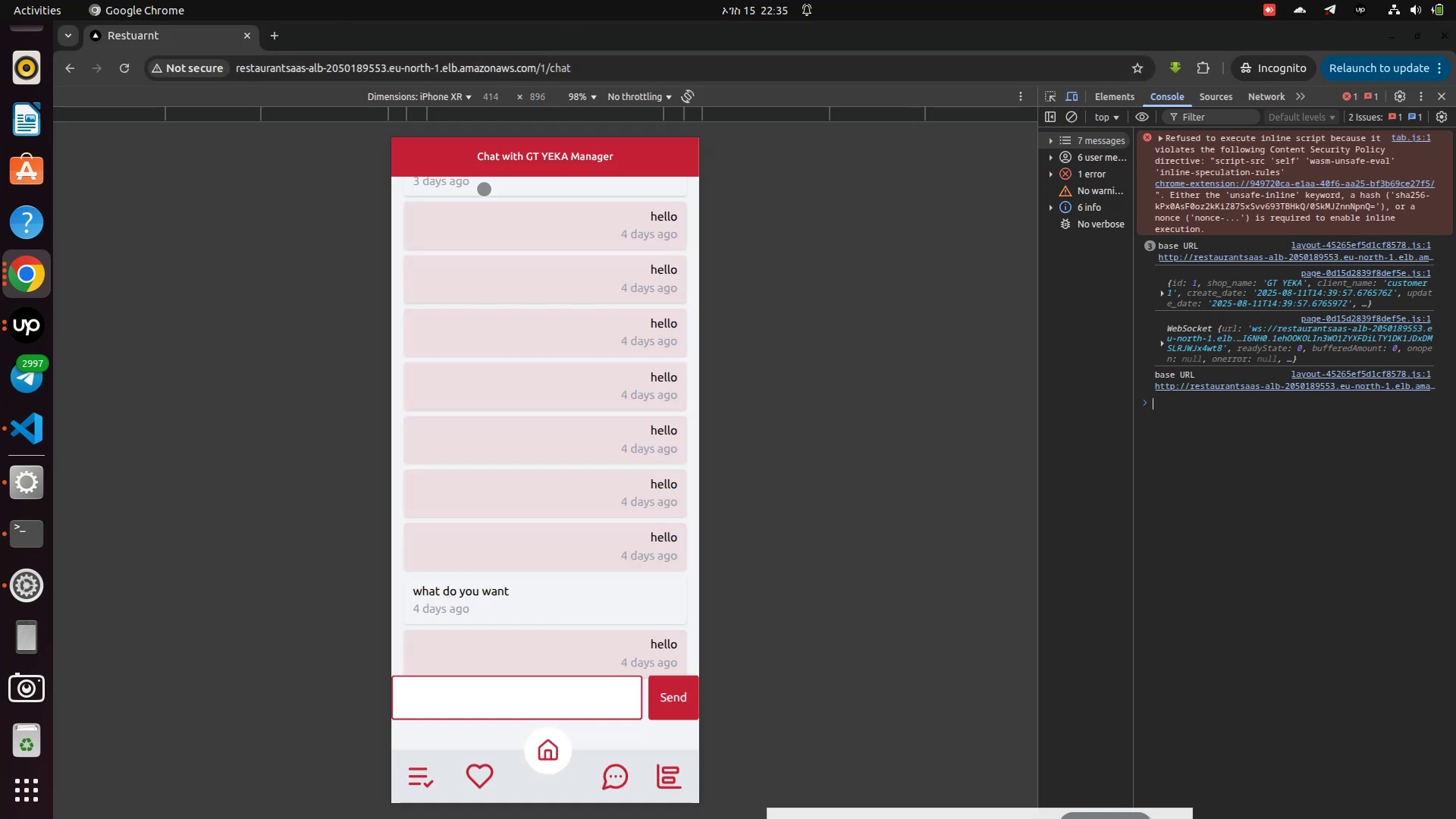 
left_click([481, 687])
 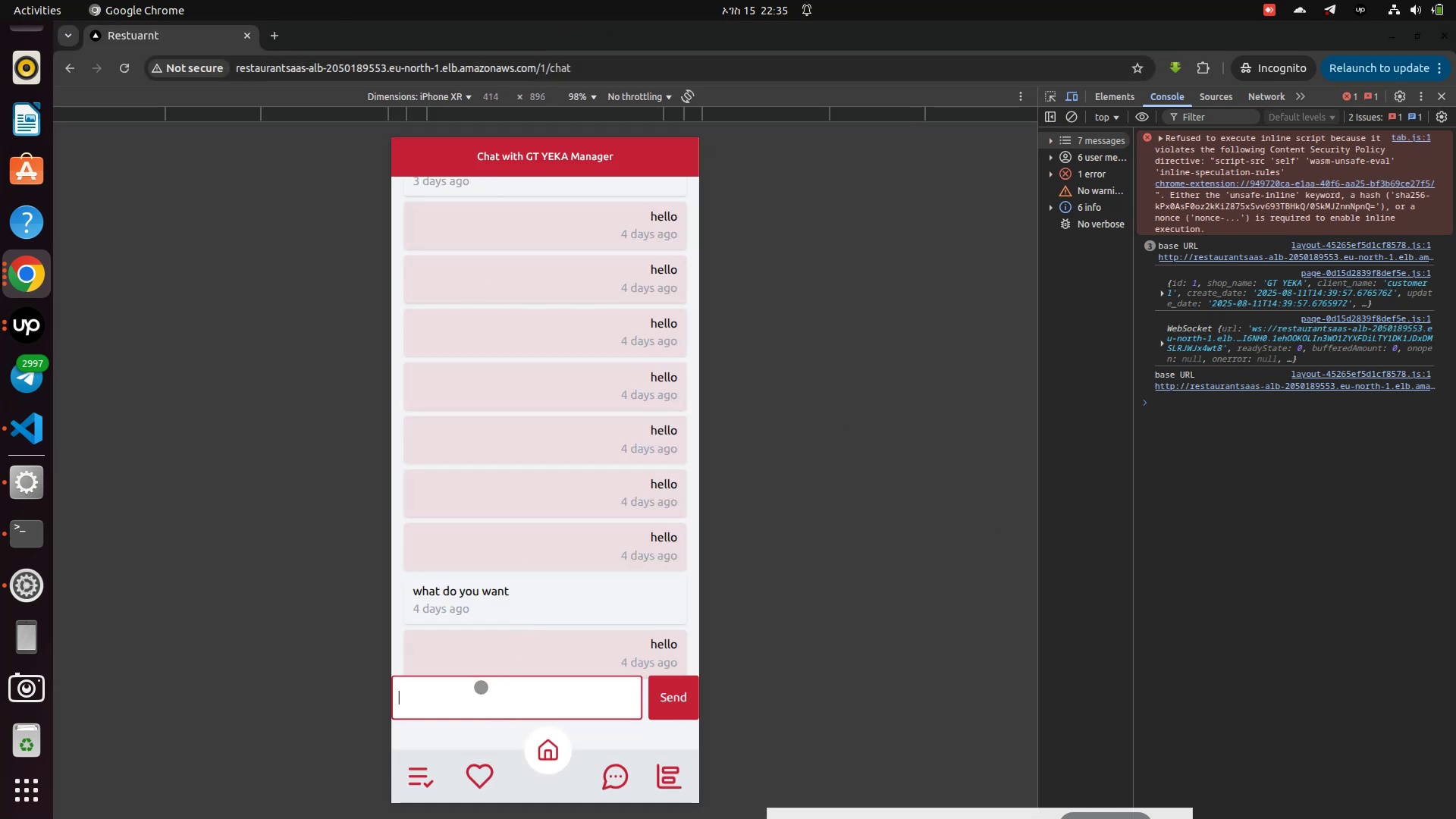 
type(hello)
 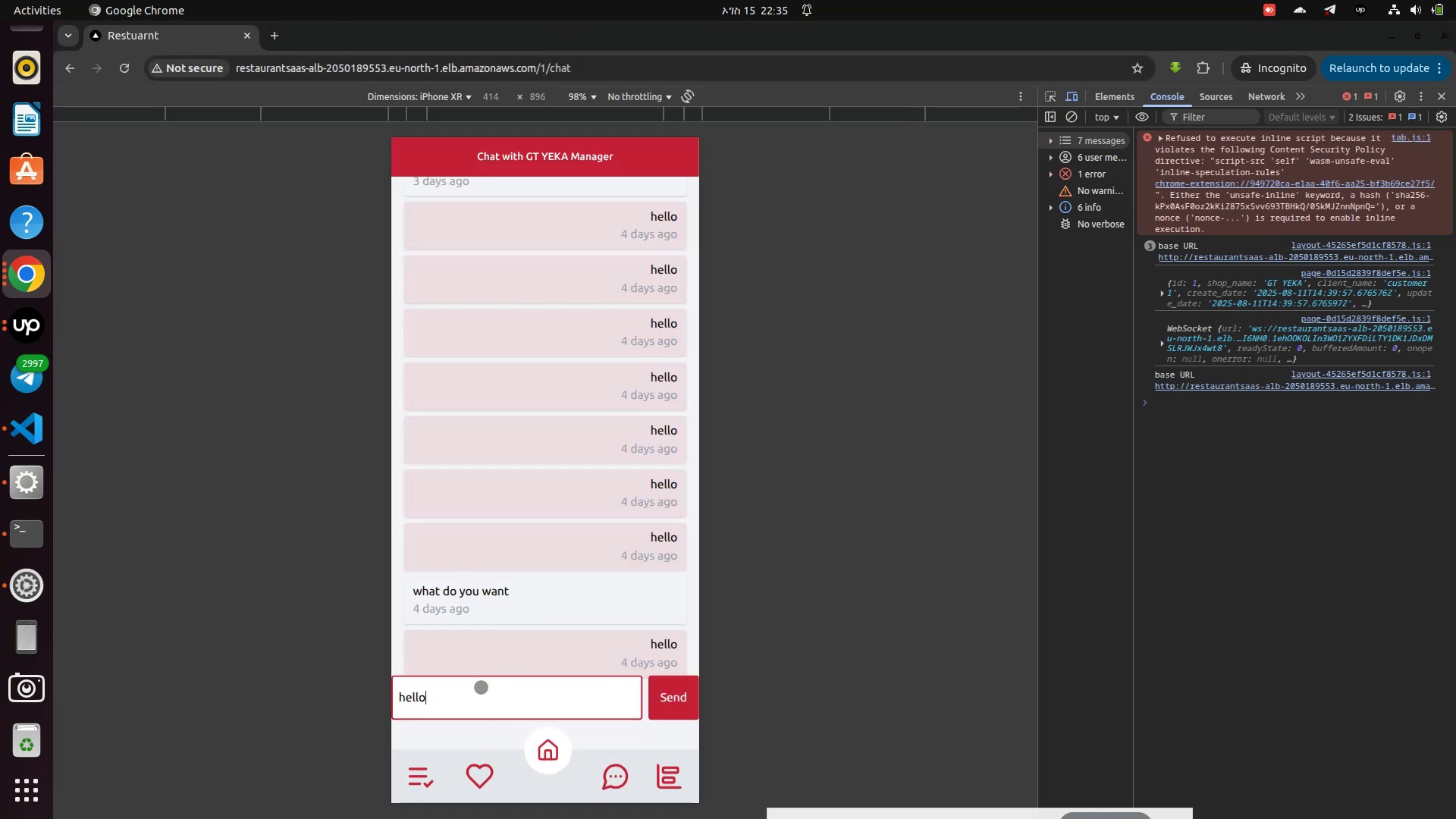 
key(Enter)
 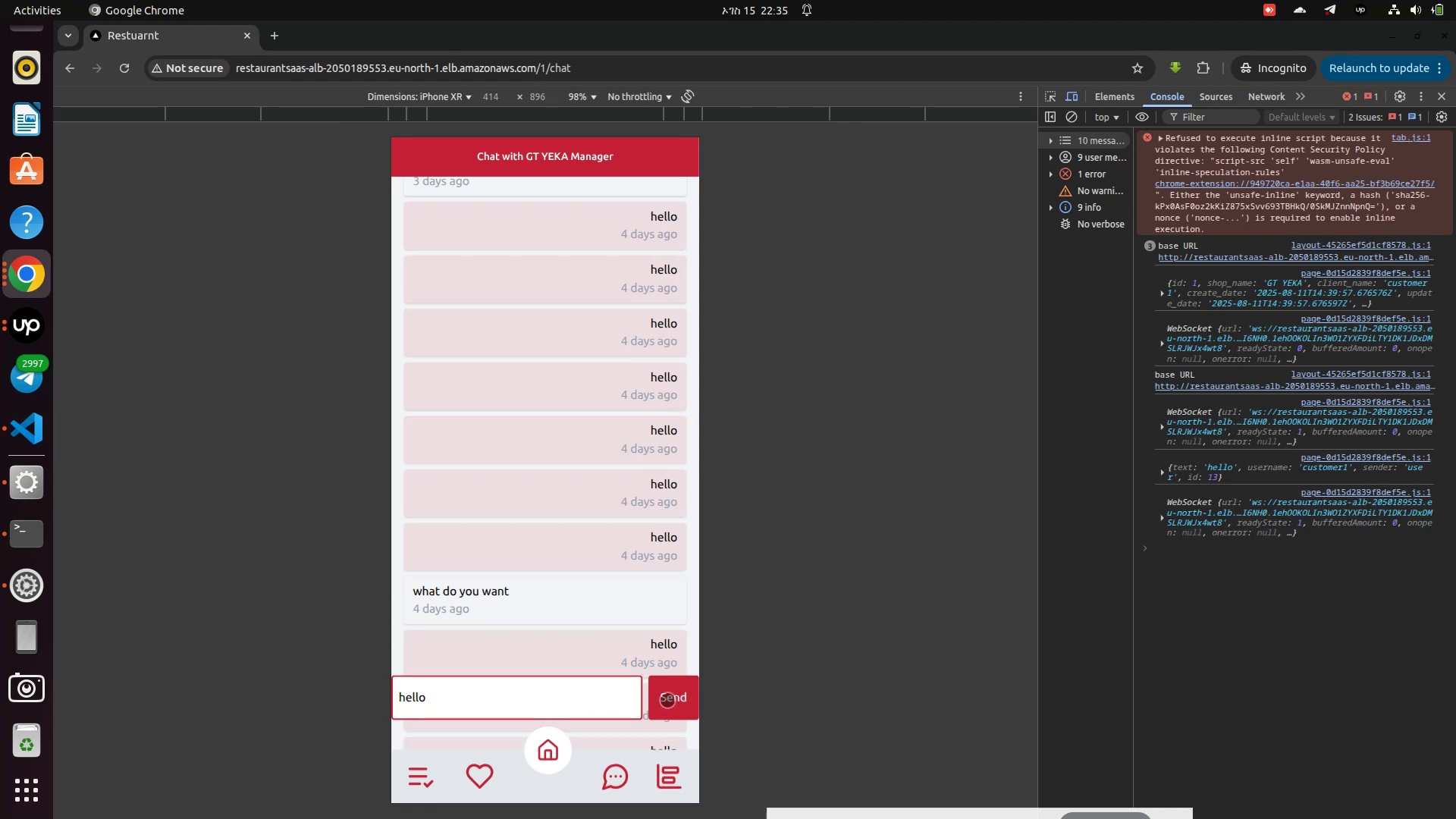 
scroll: coordinate [596, 634], scroll_direction: down, amount: 9.0
 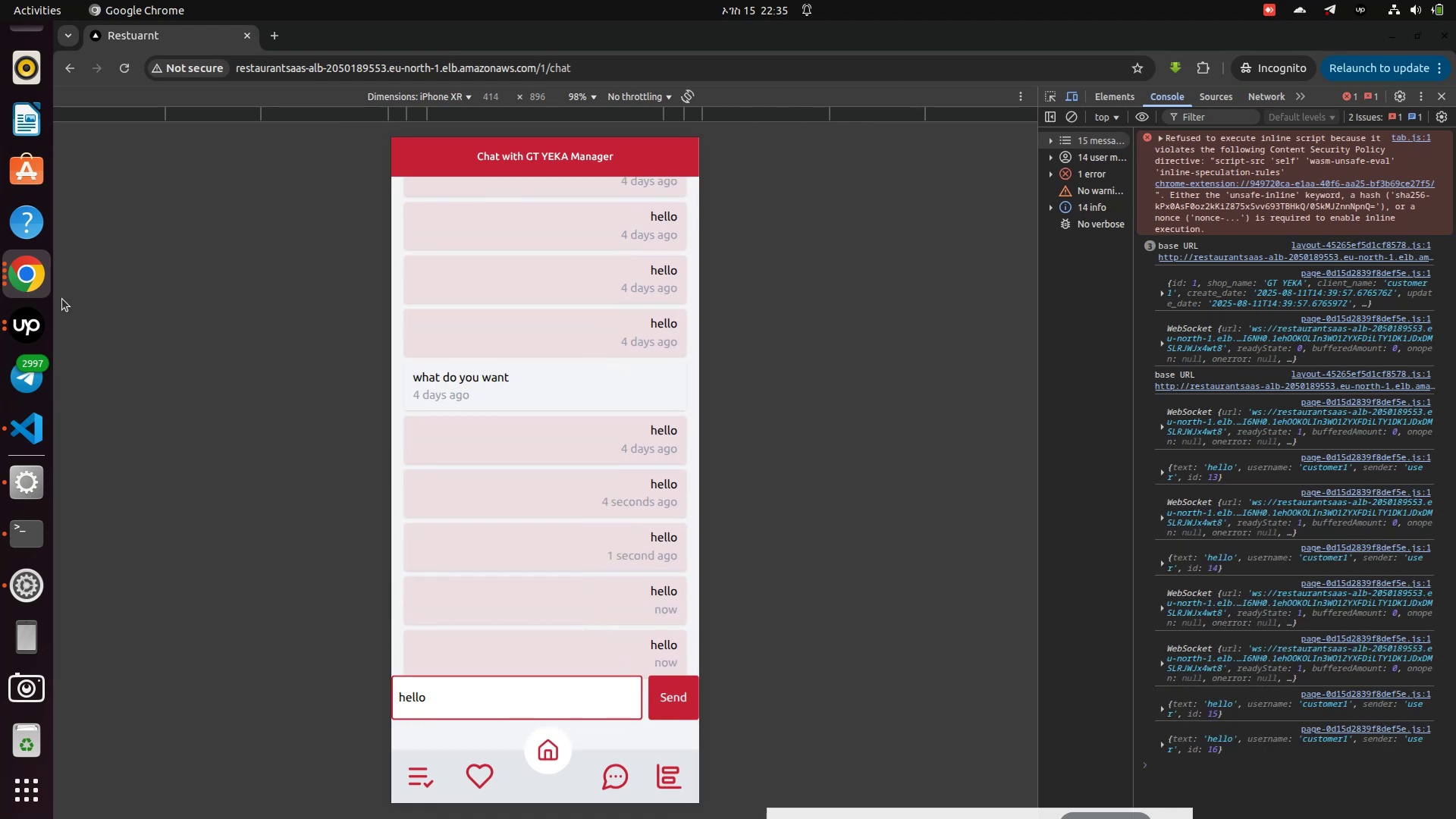 
left_click([35, 278])
 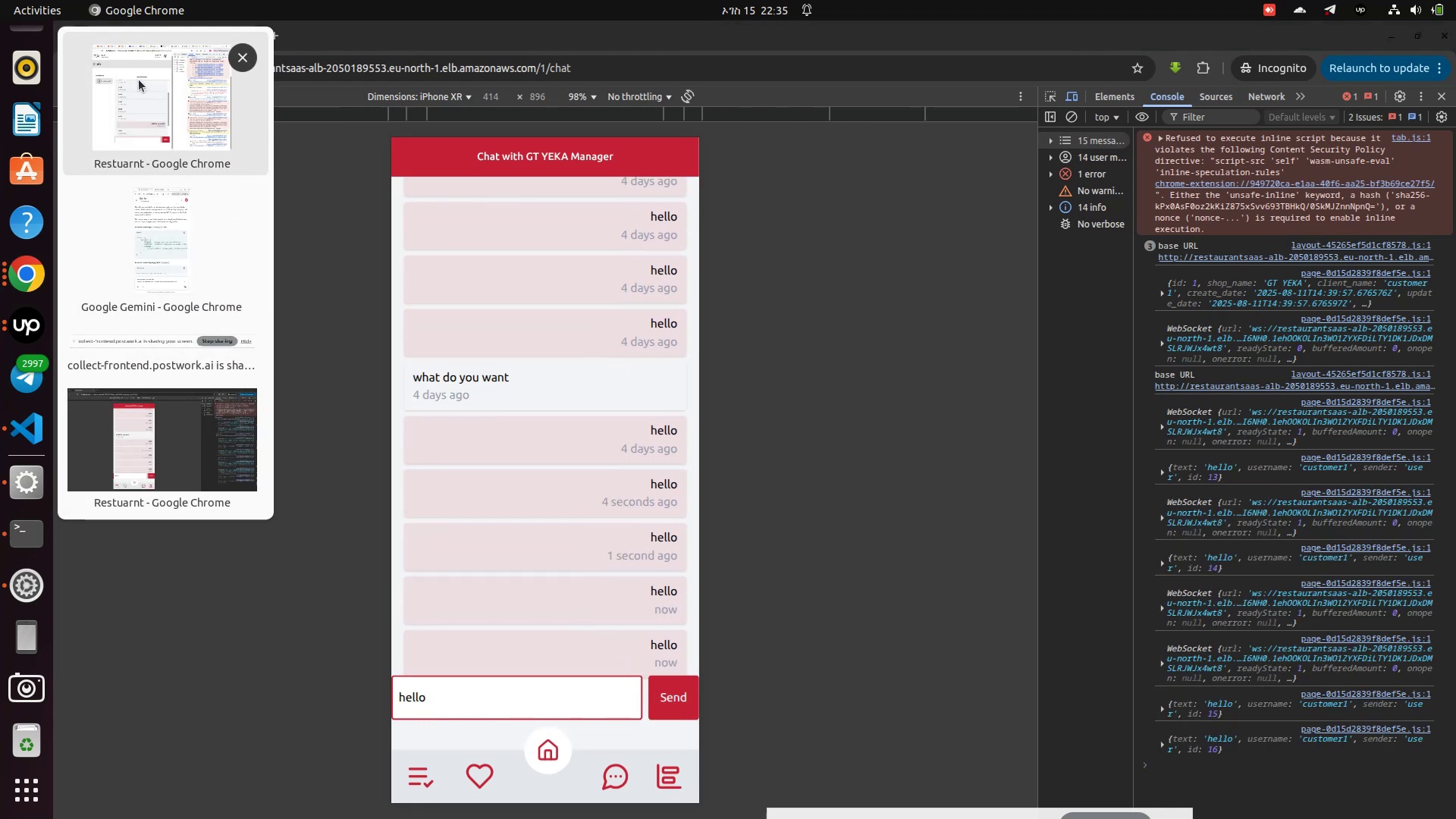 
scroll: coordinate [375, 557], scroll_direction: down, amount: 4.0
 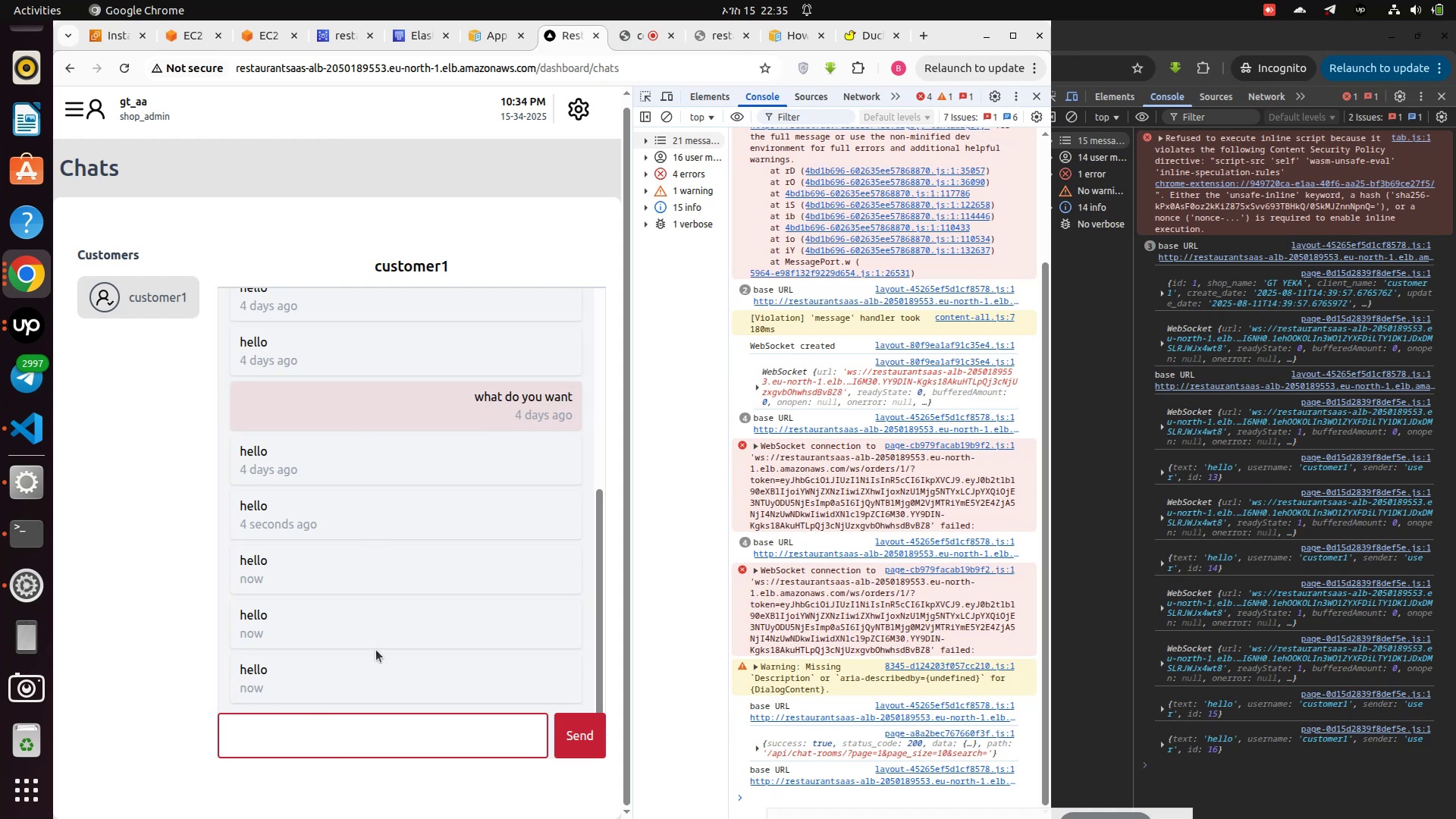 
wait(5.76)
 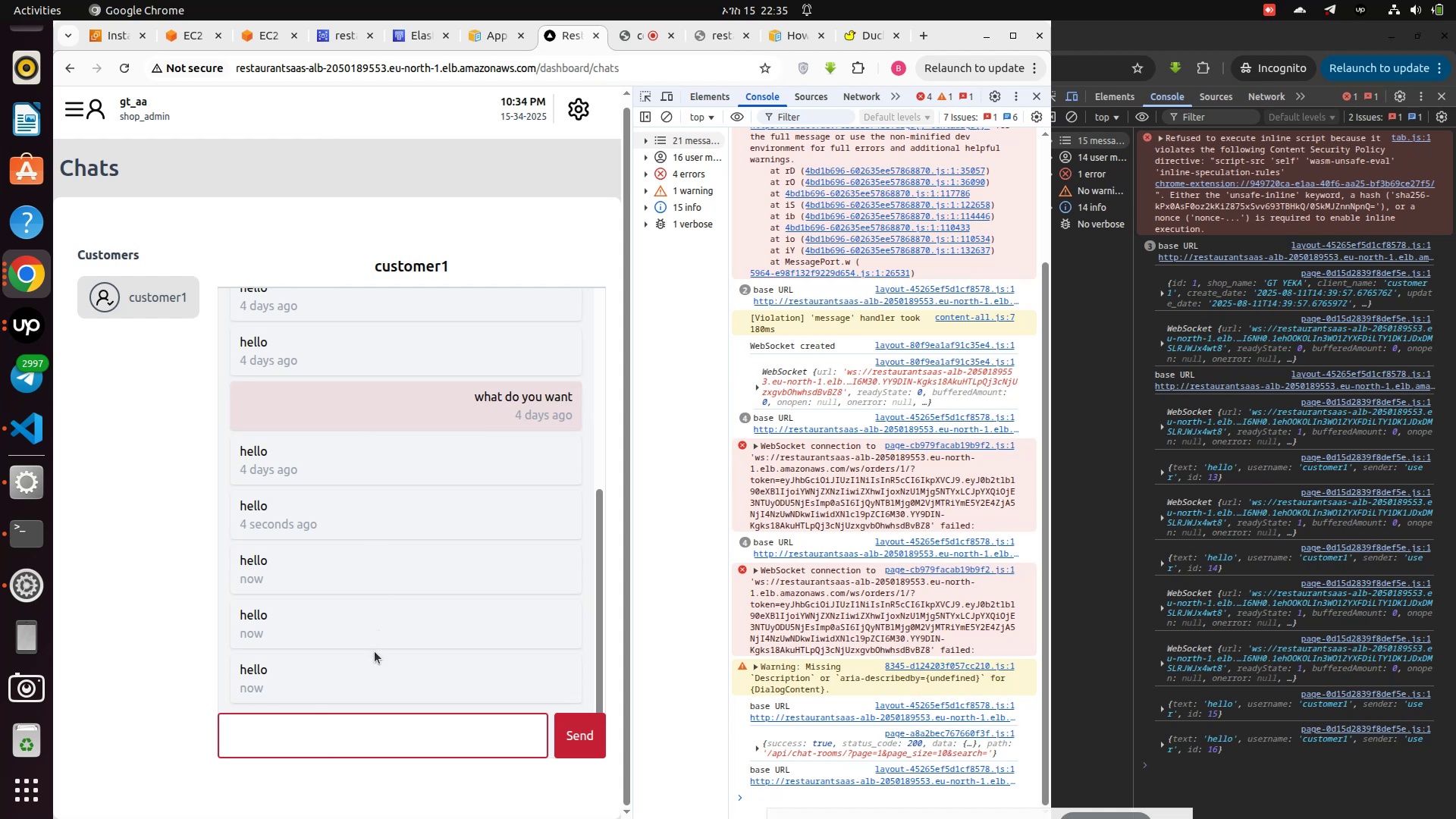 
left_click([315, 737])
 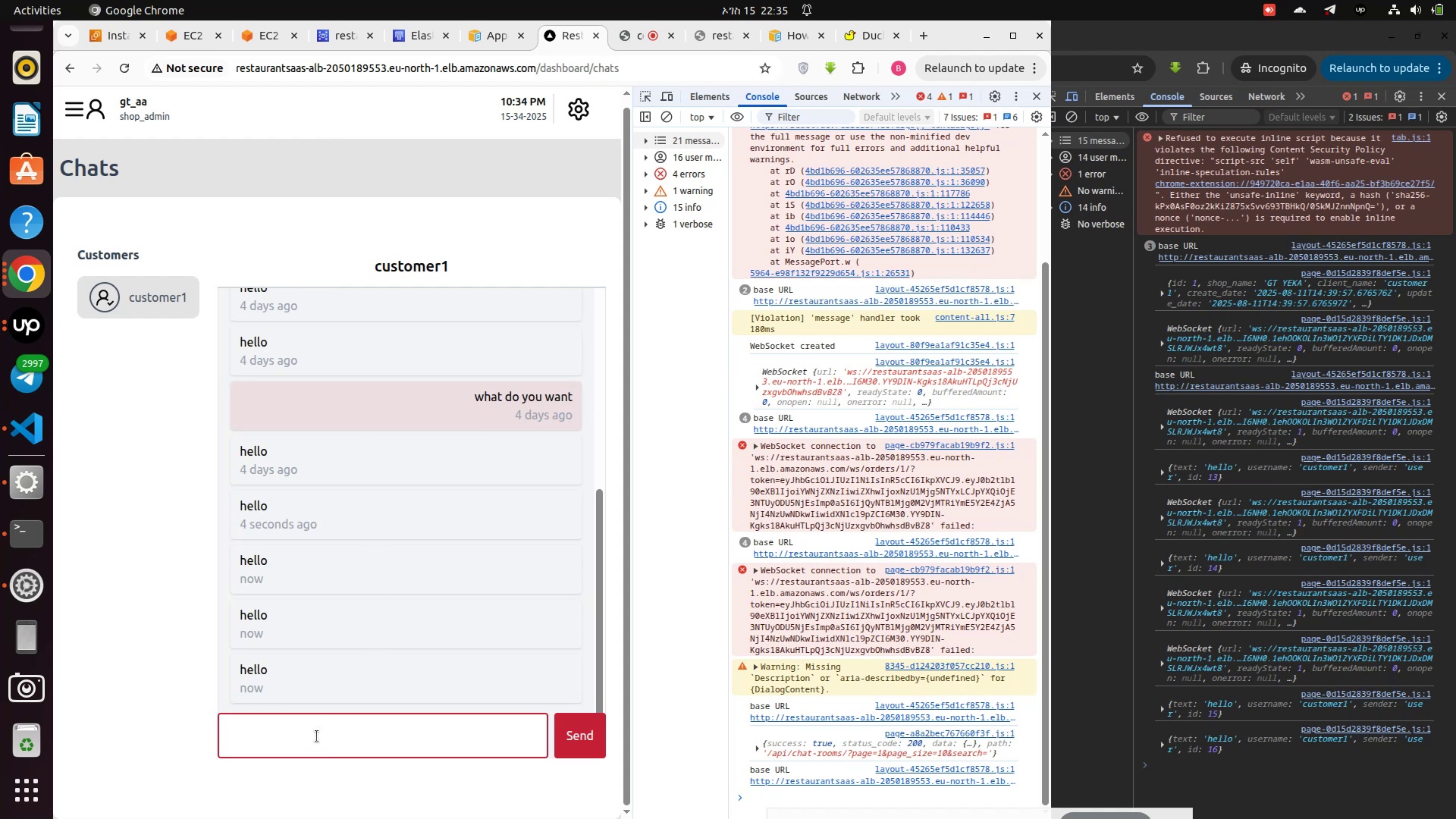 
type(hello)
 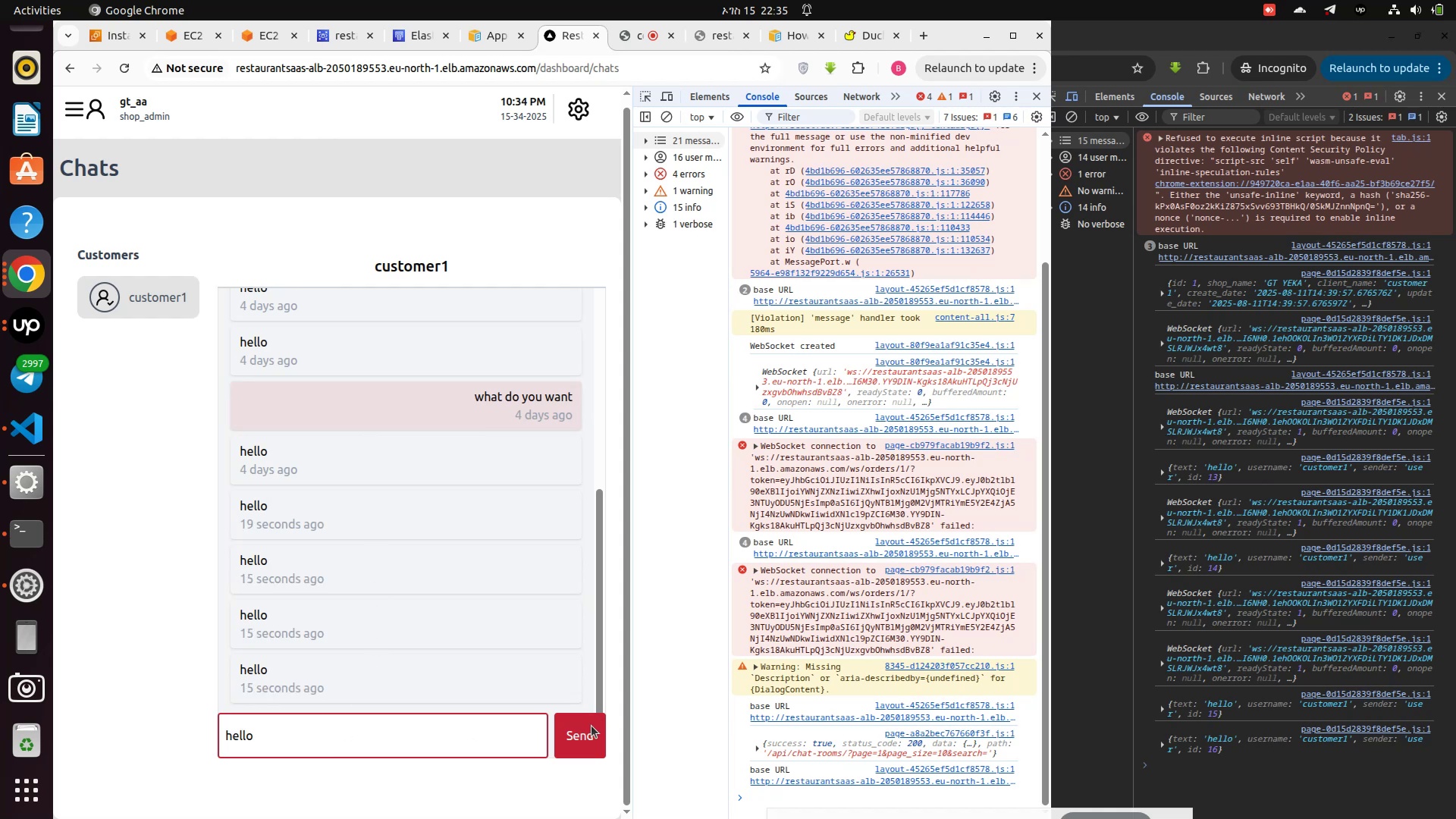 
left_click([589, 730])
 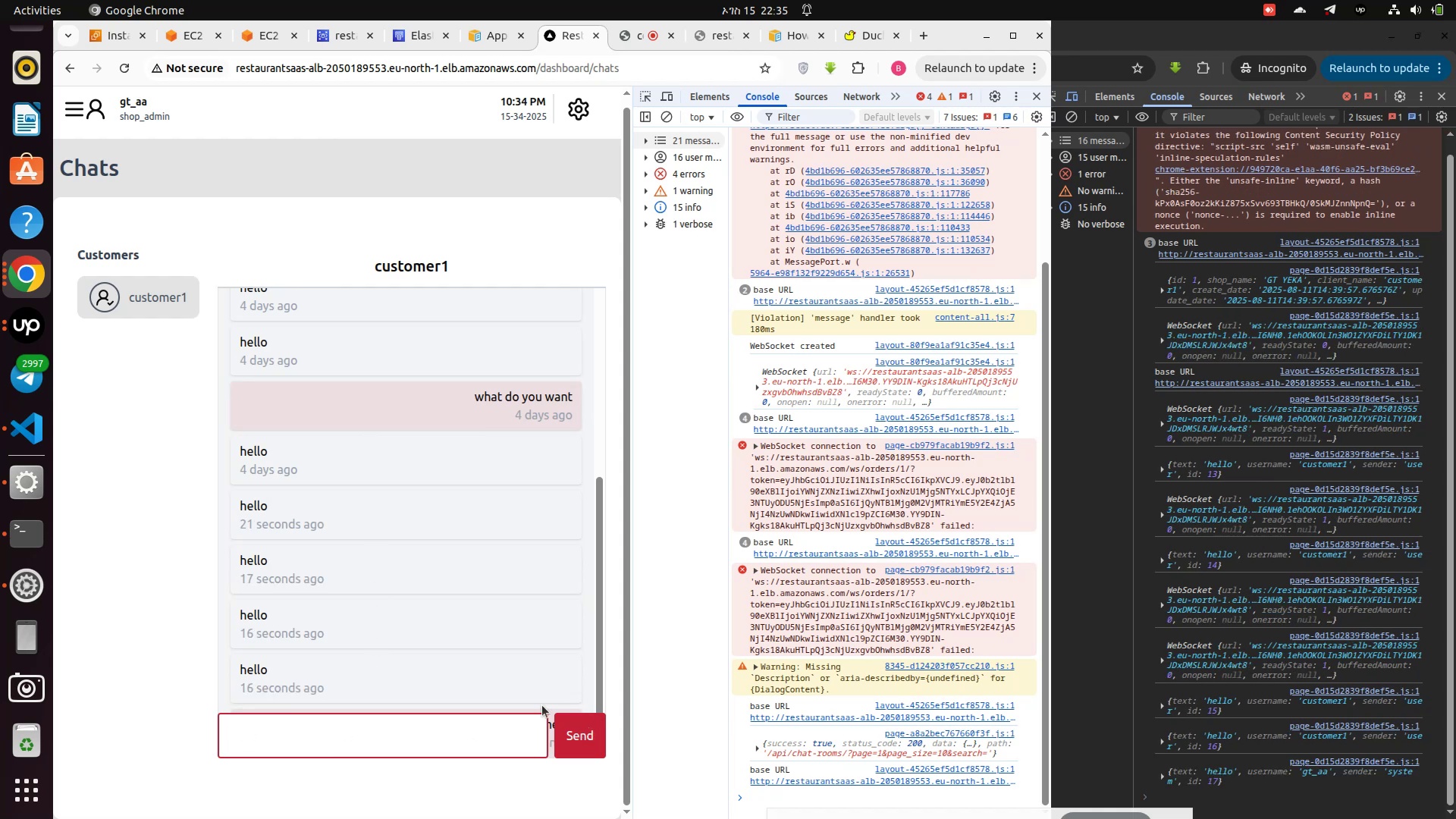 
scroll: coordinate [384, 608], scroll_direction: down, amount: 10.0
 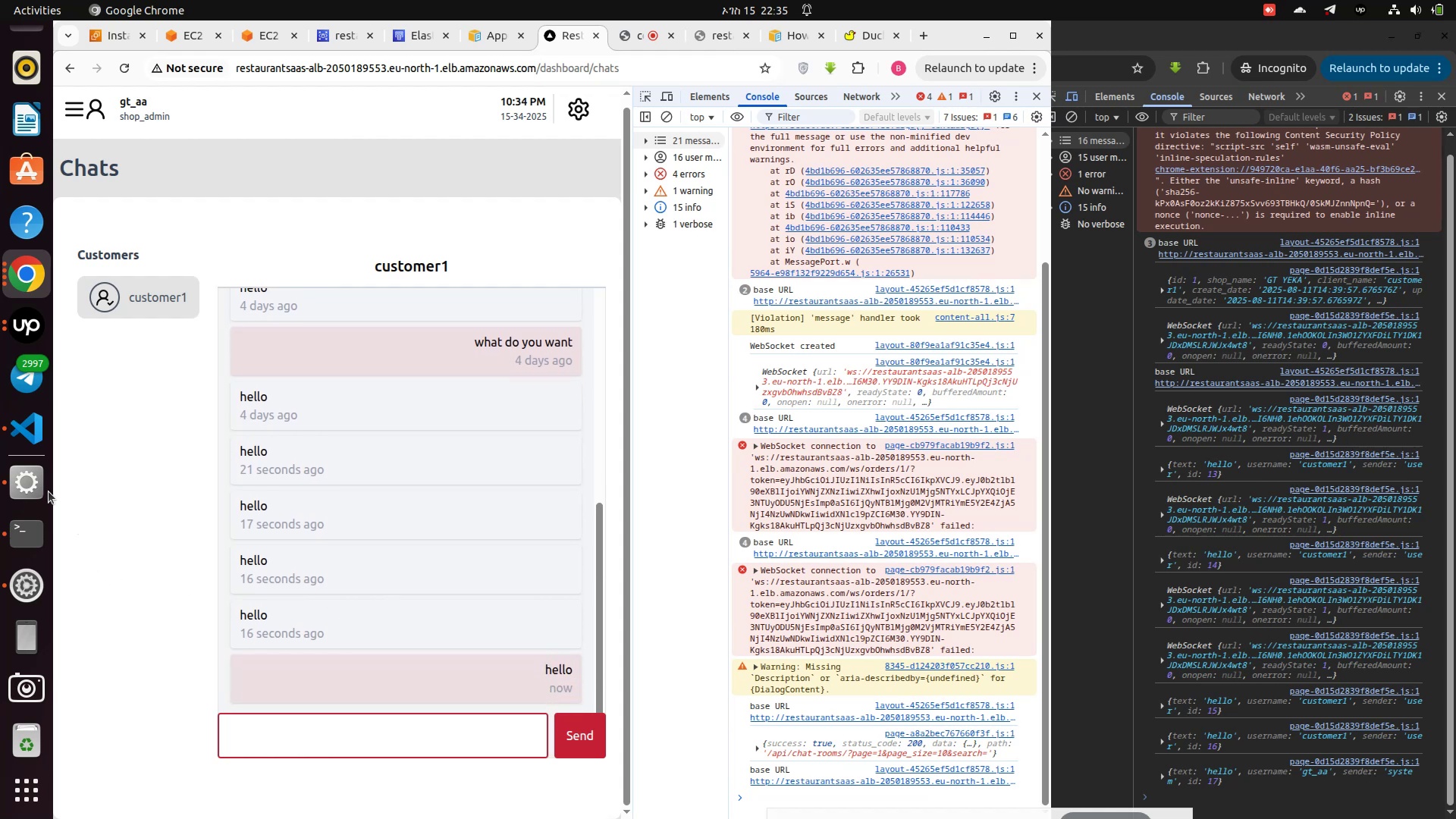 
wait(5.87)
 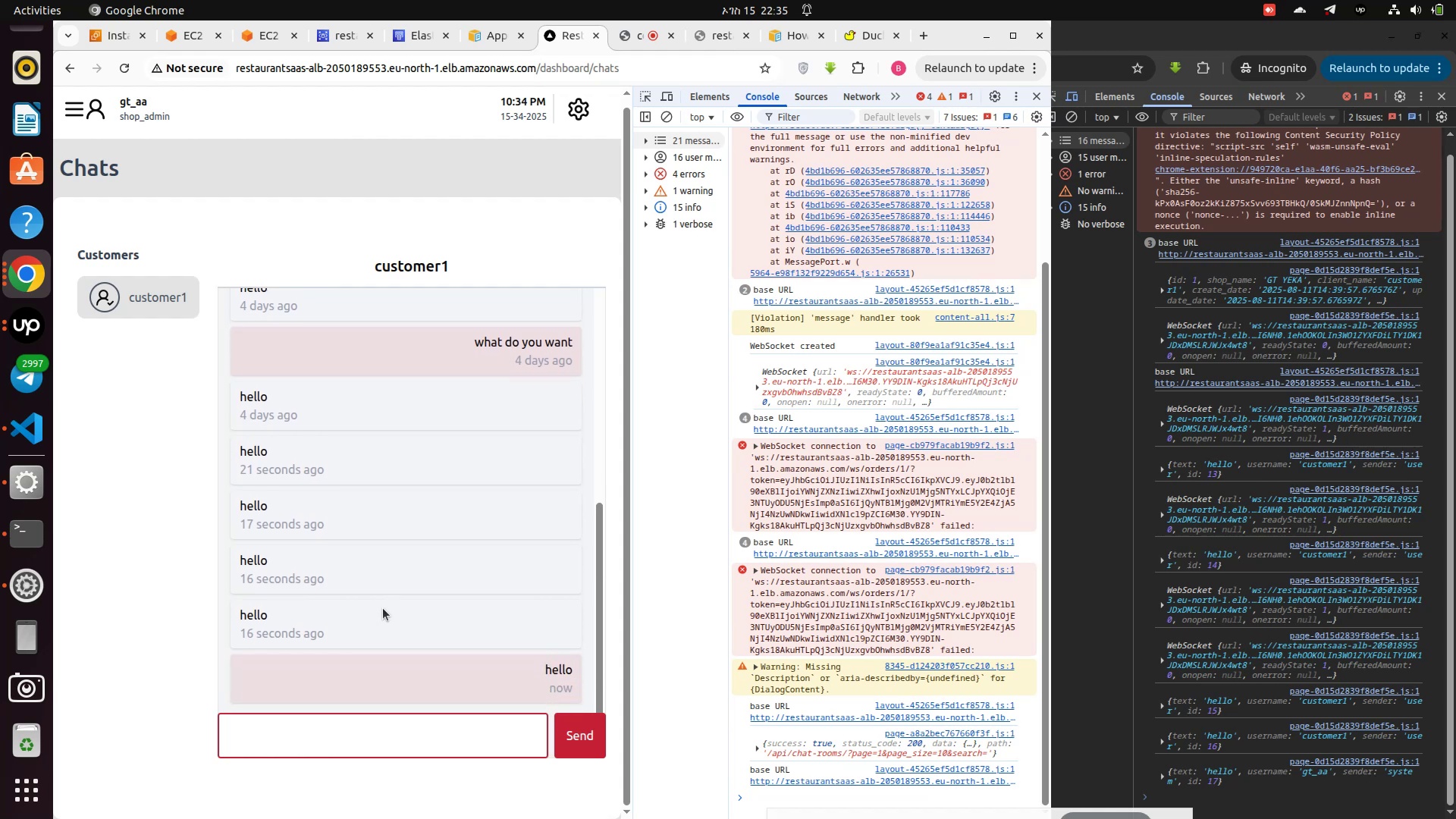 
left_click([22, 279])
 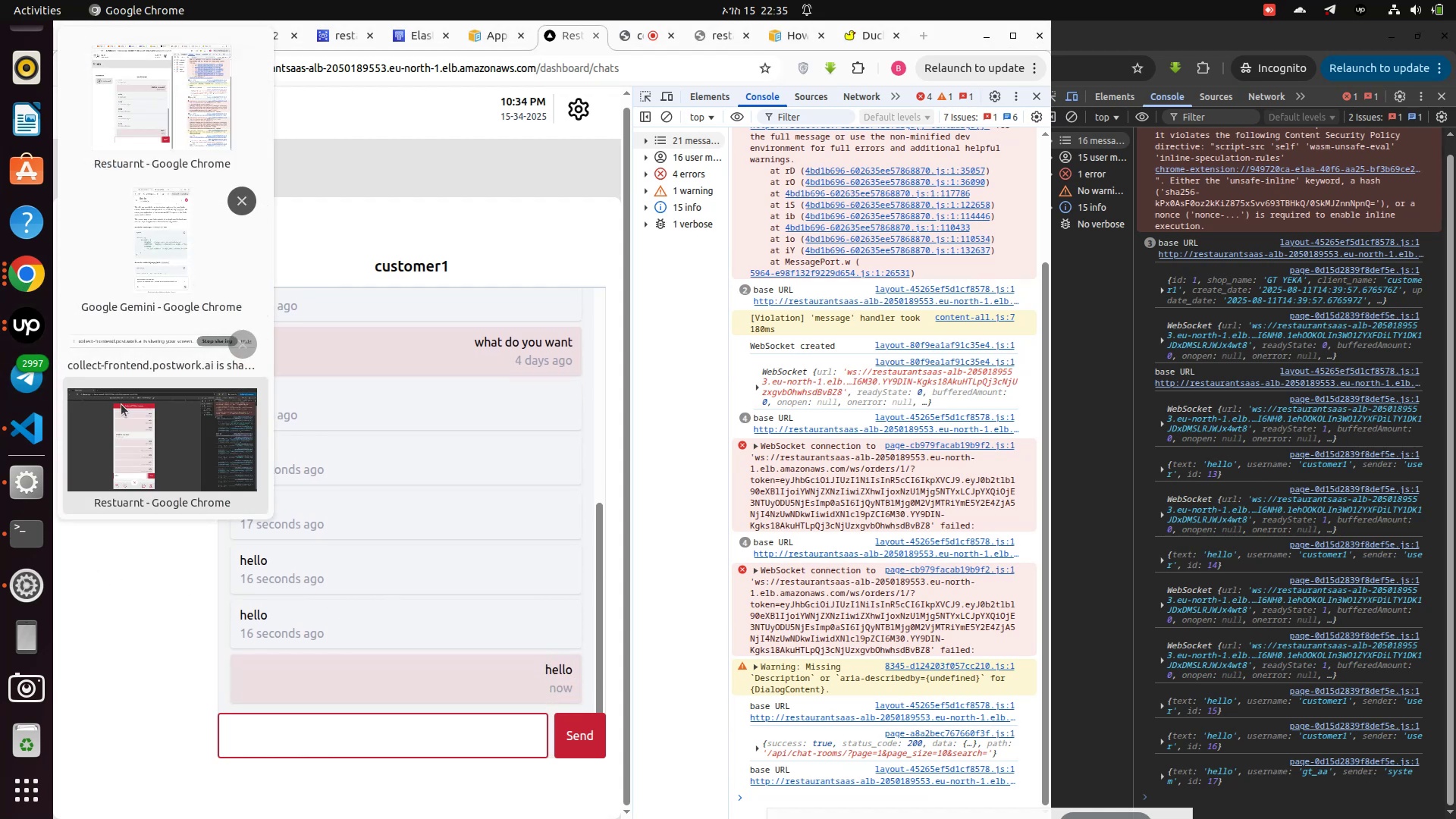 
left_click([141, 445])
 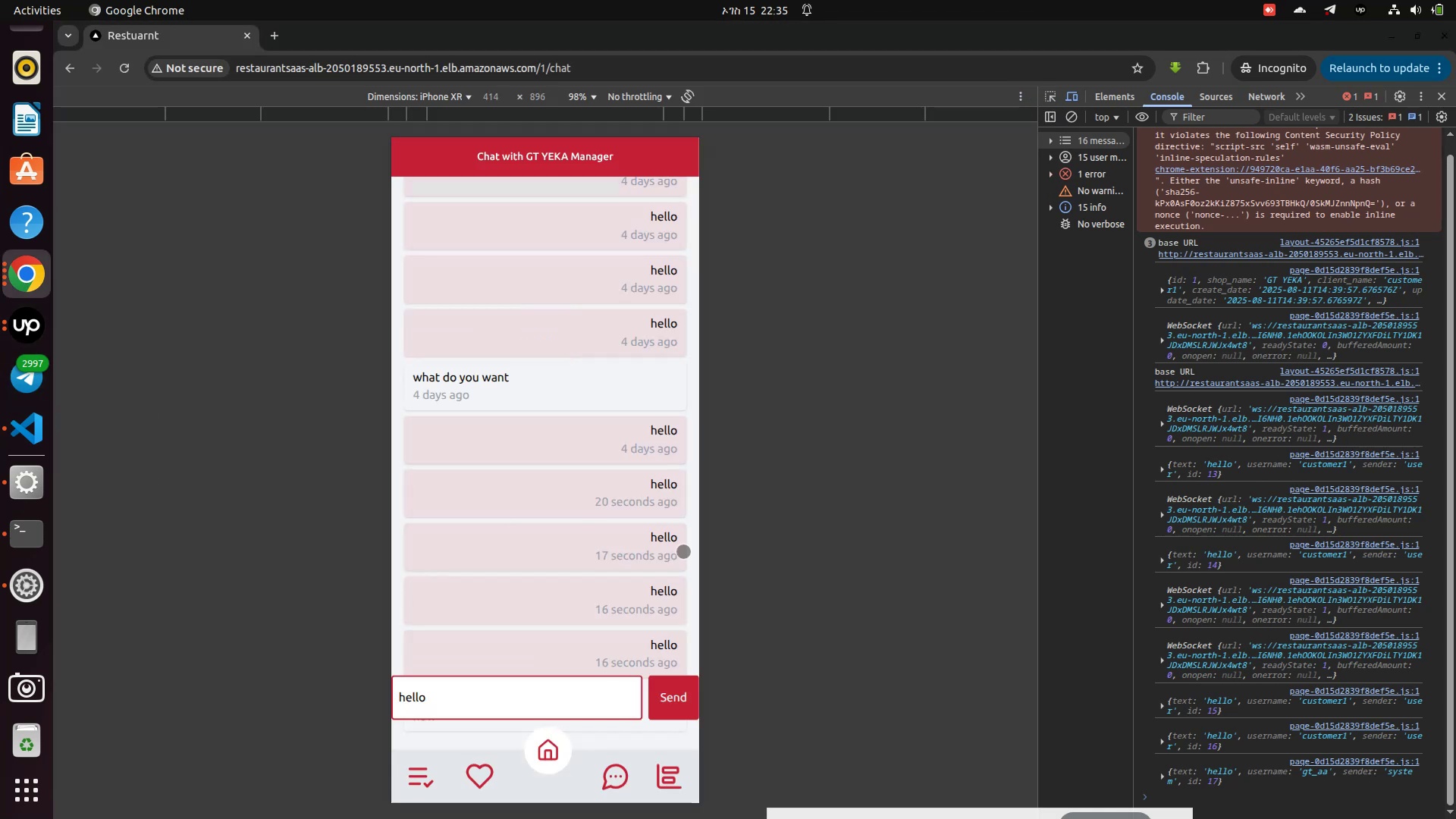 
scroll: coordinate [443, 584], scroll_direction: down, amount: 9.0
 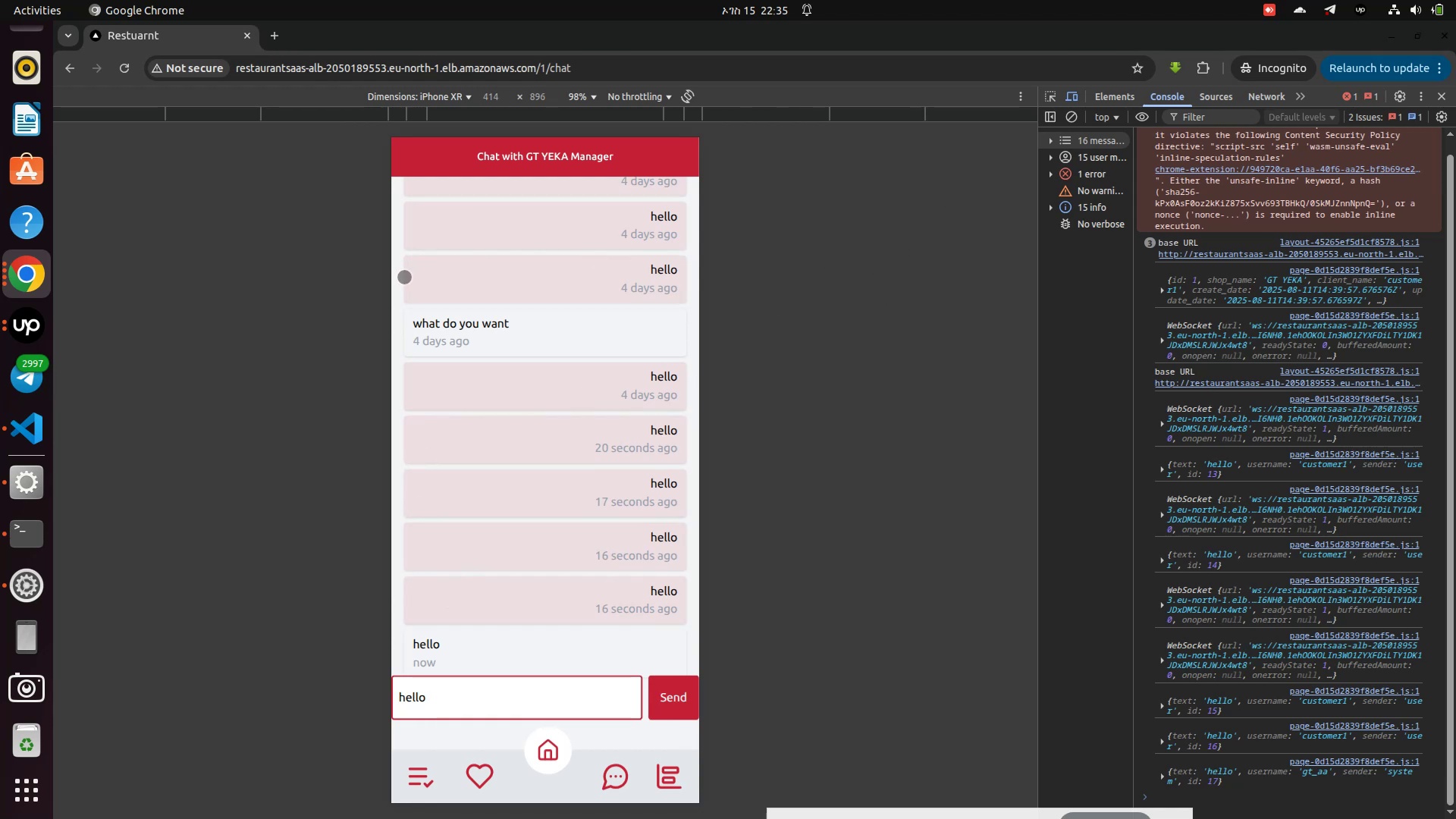 
left_click([30, 284])
 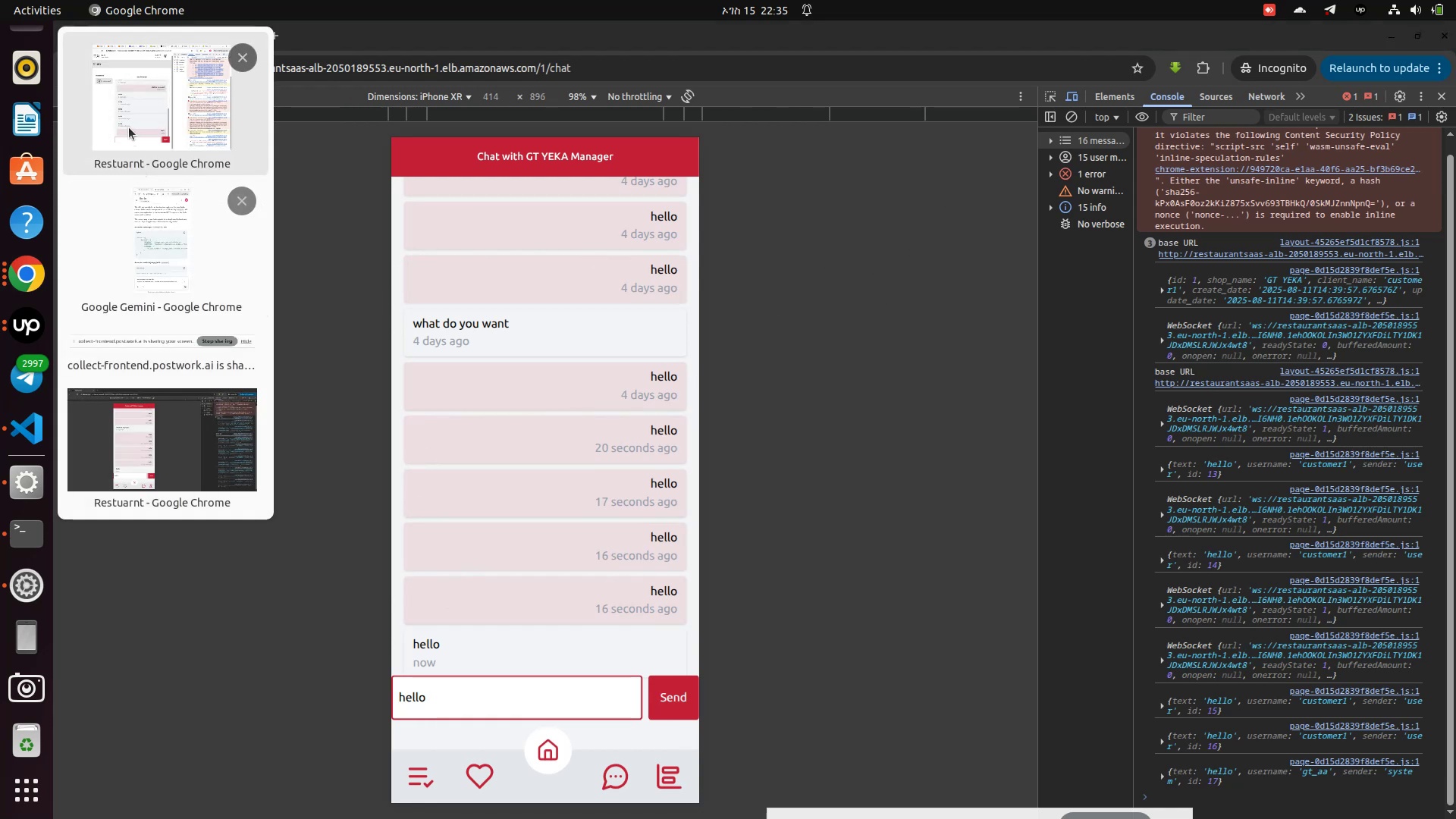 
left_click([142, 256])
 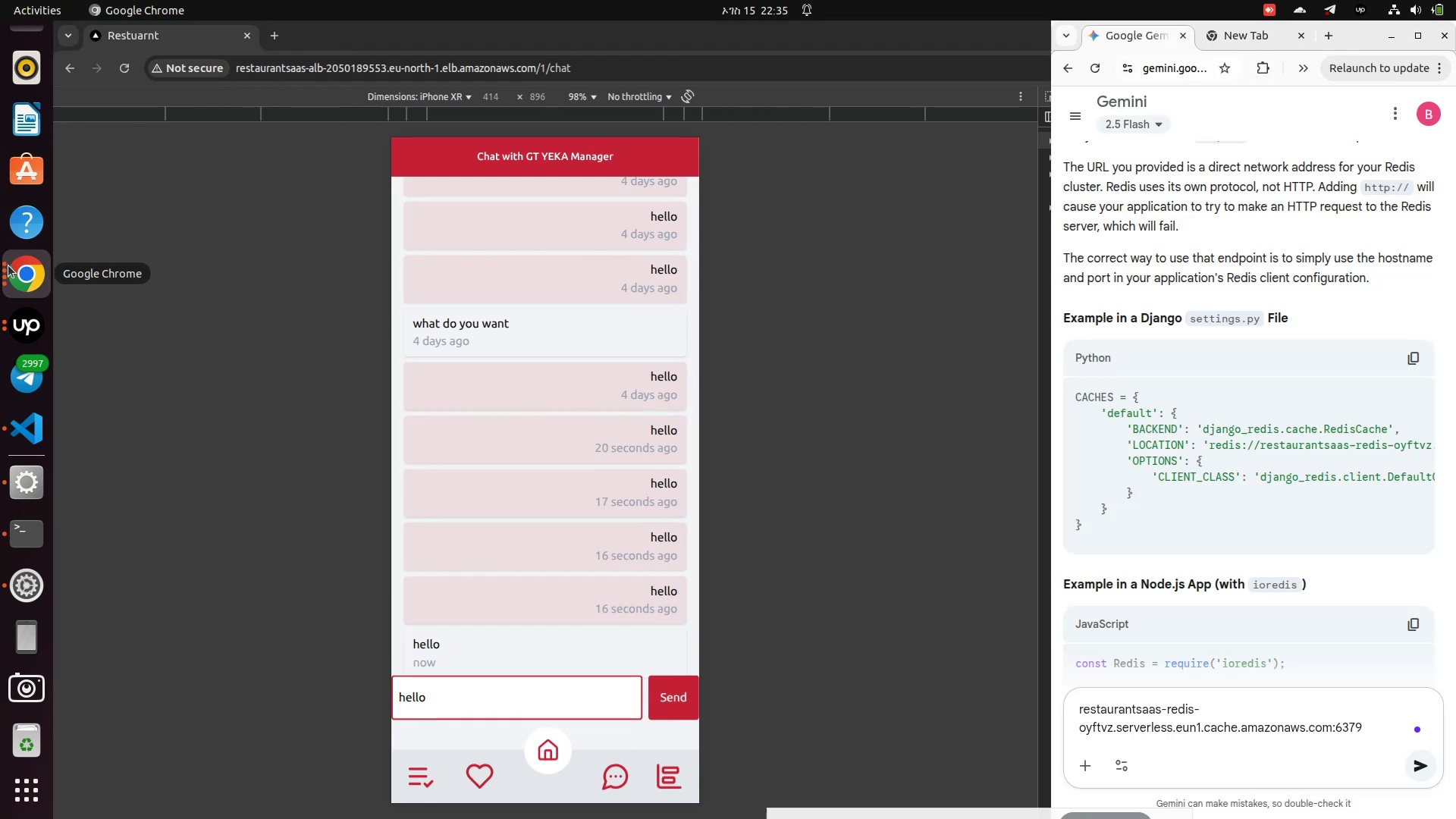 
left_click([13, 273])
 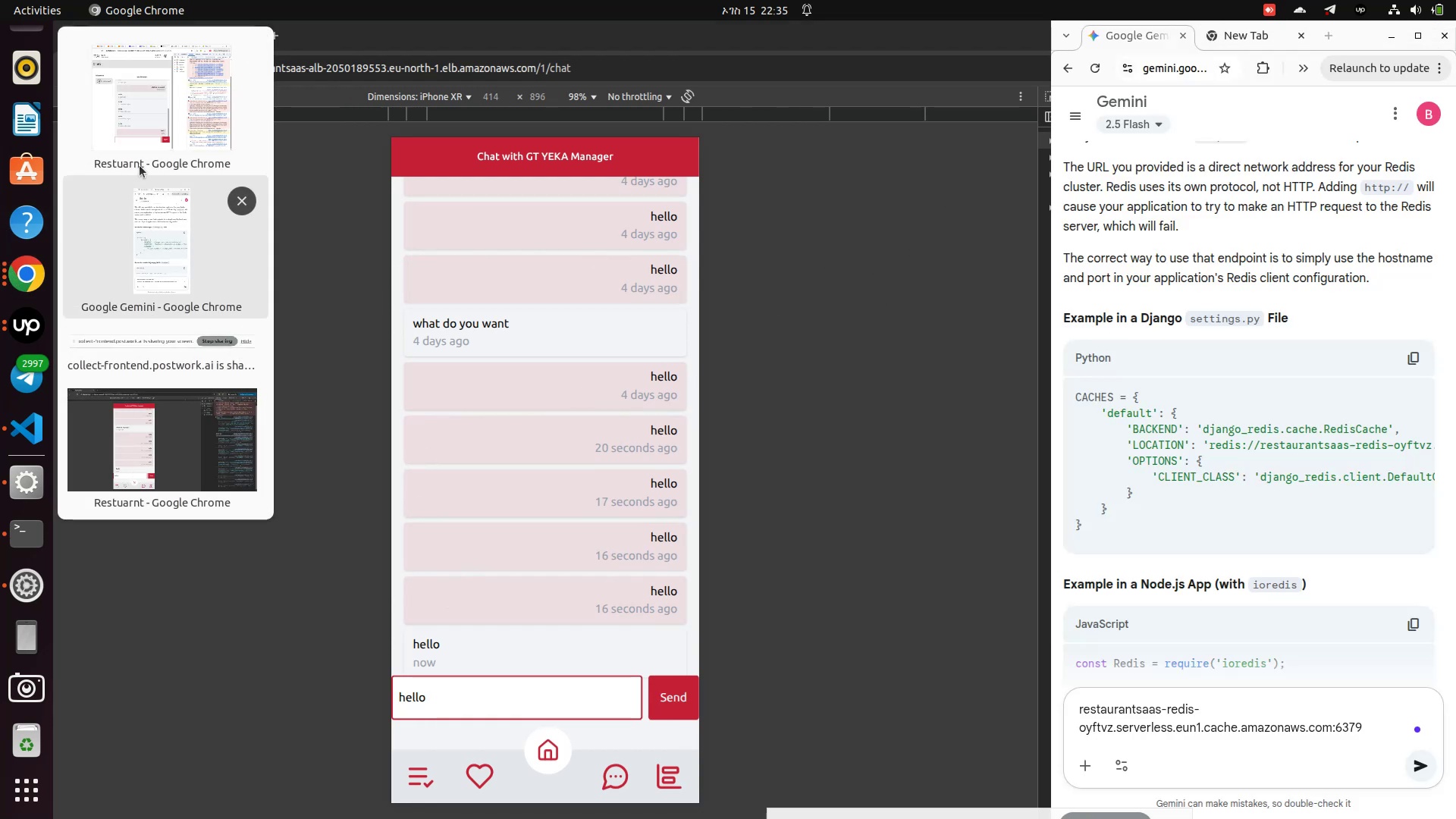 
left_click([137, 120])
 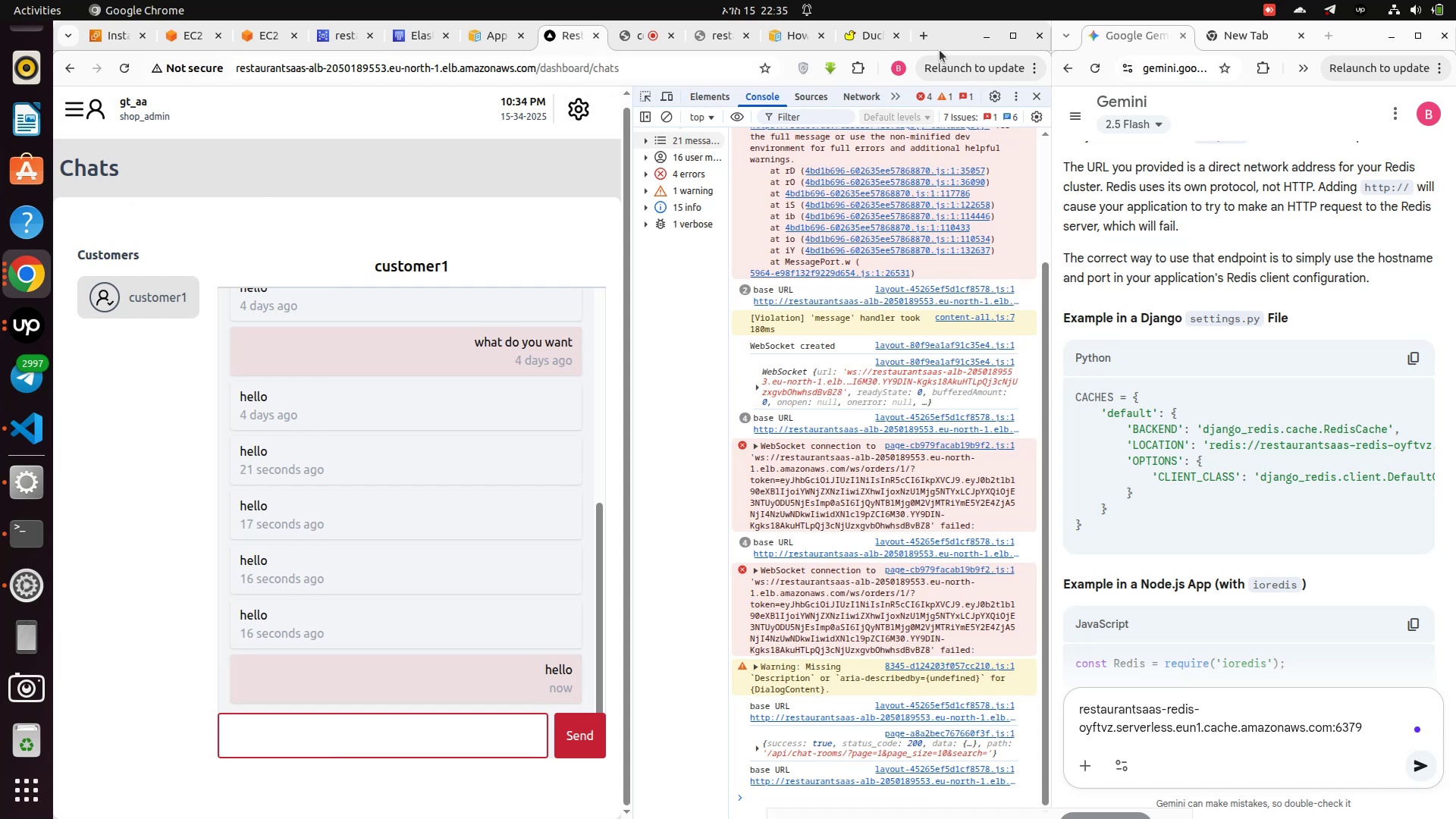 
double_click([946, 36])
 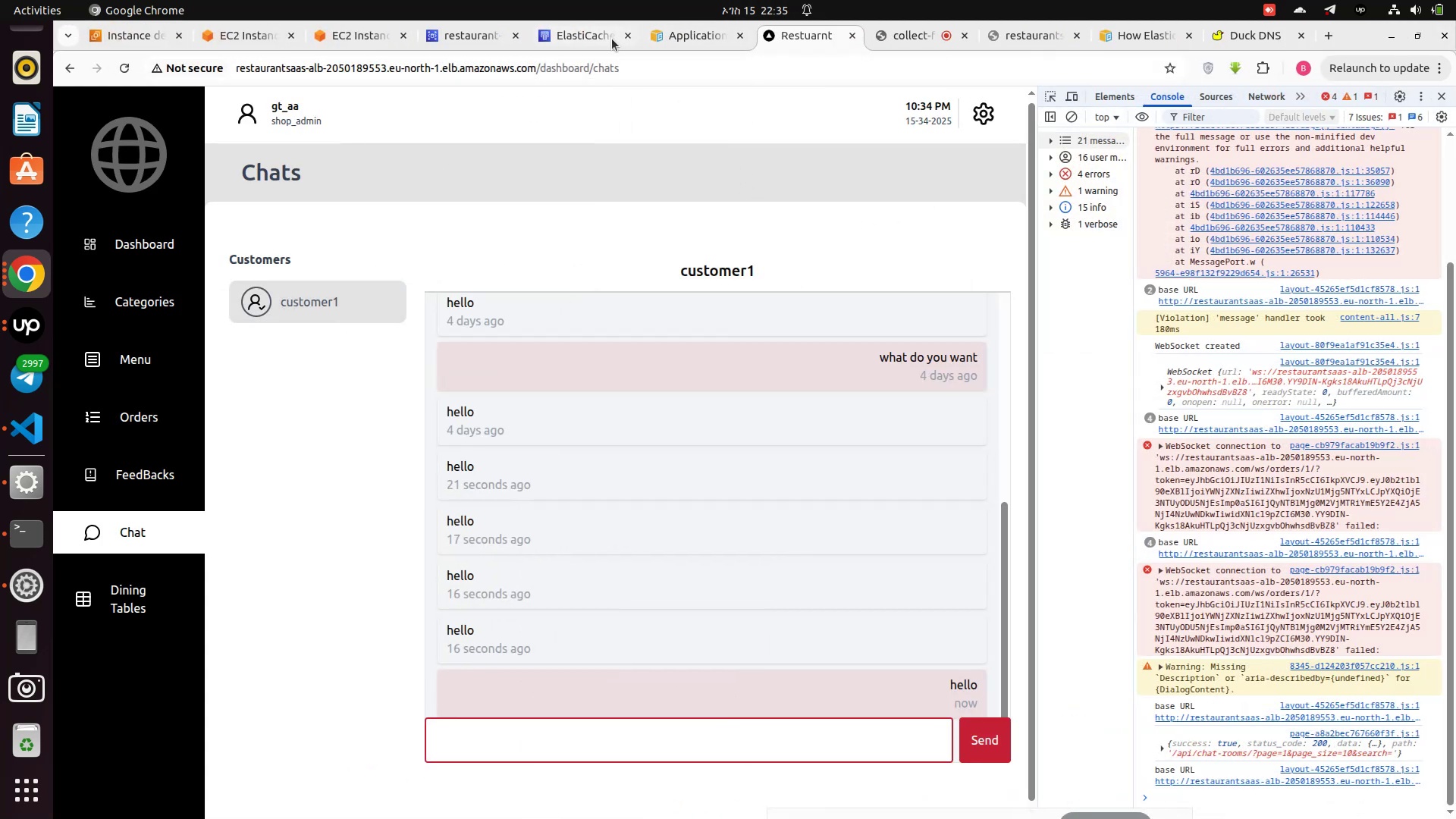 
left_click([570, 36])
 